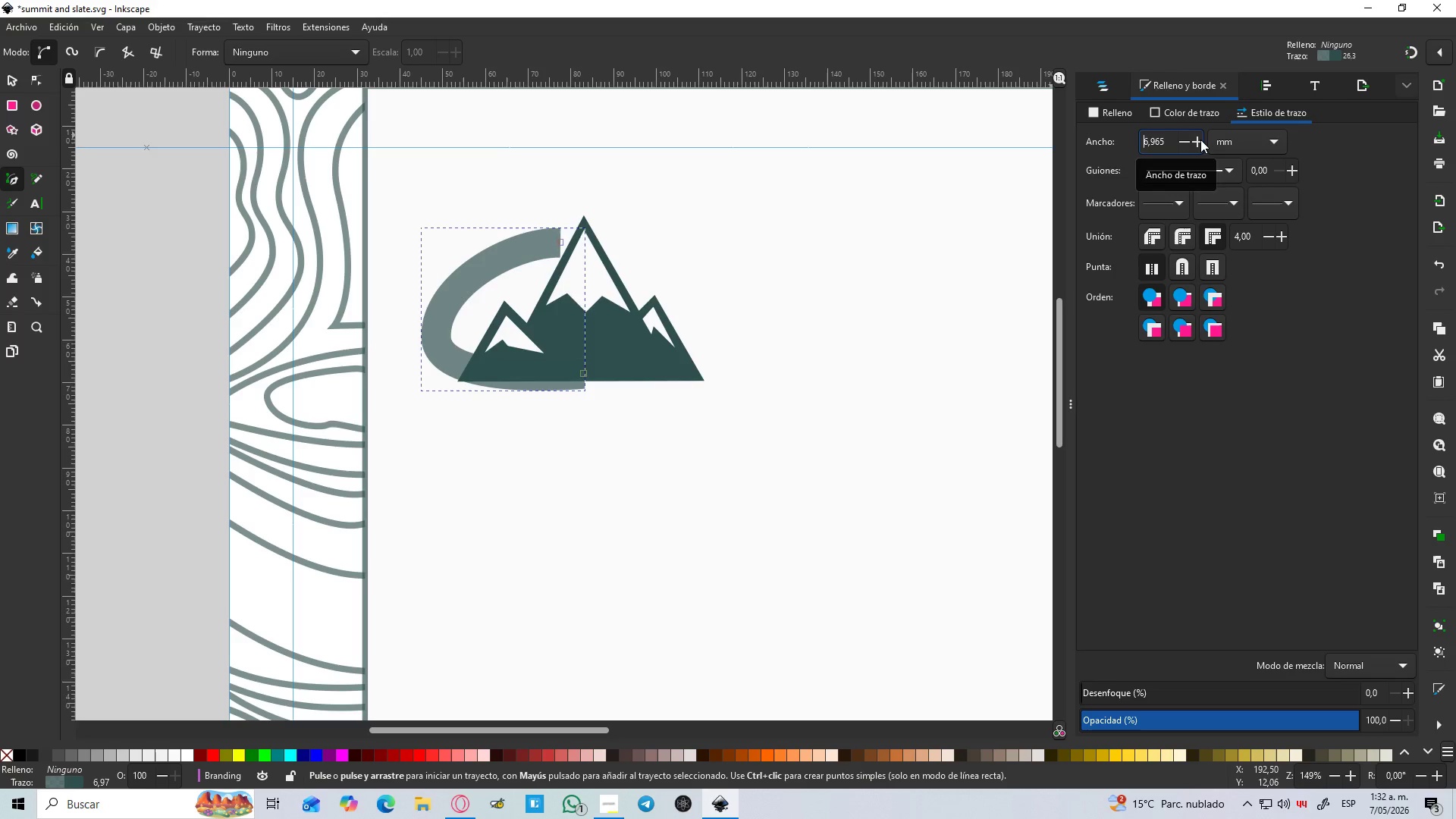 
triple_click([1200, 140])
 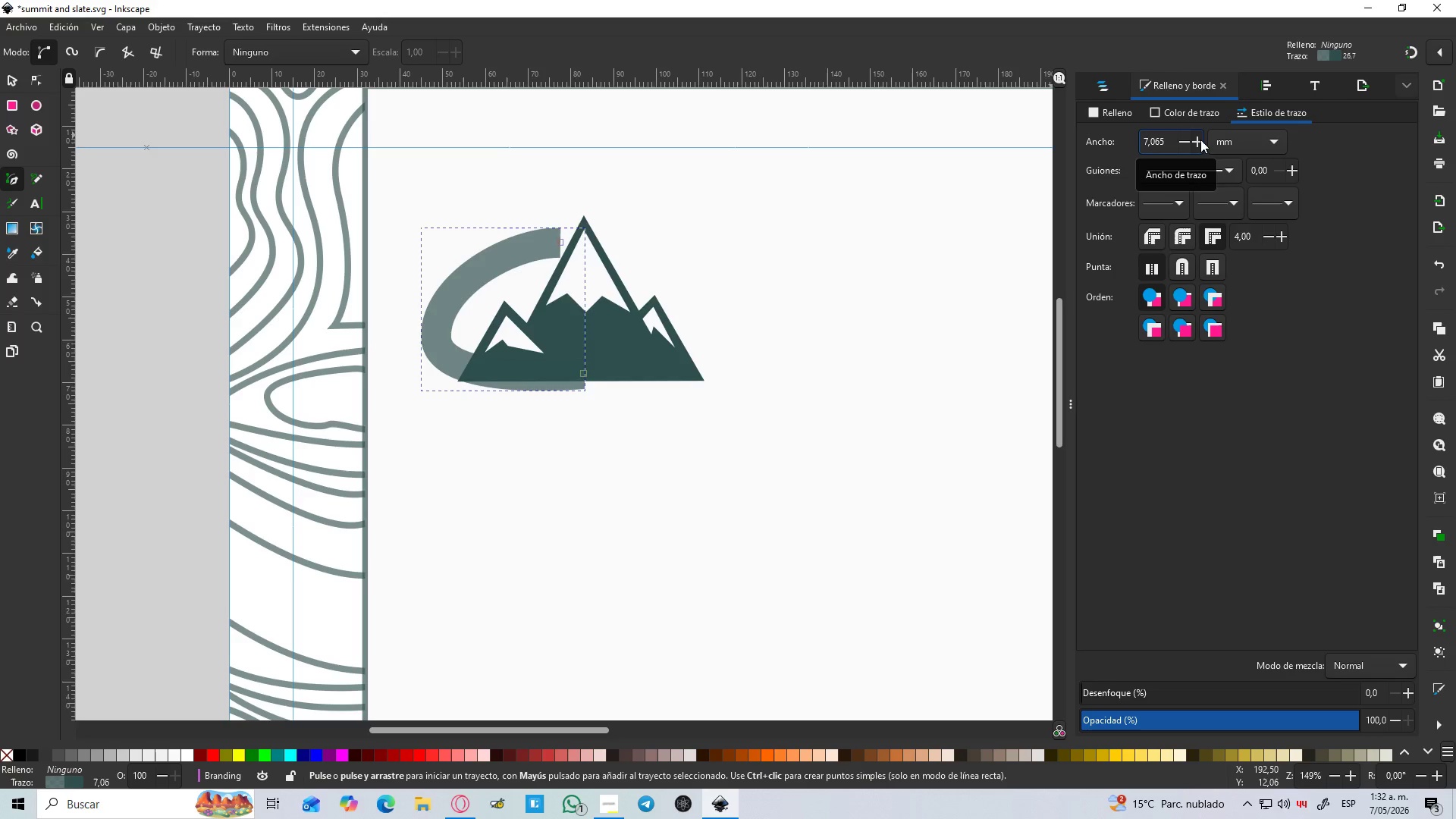 
triple_click([1200, 140])
 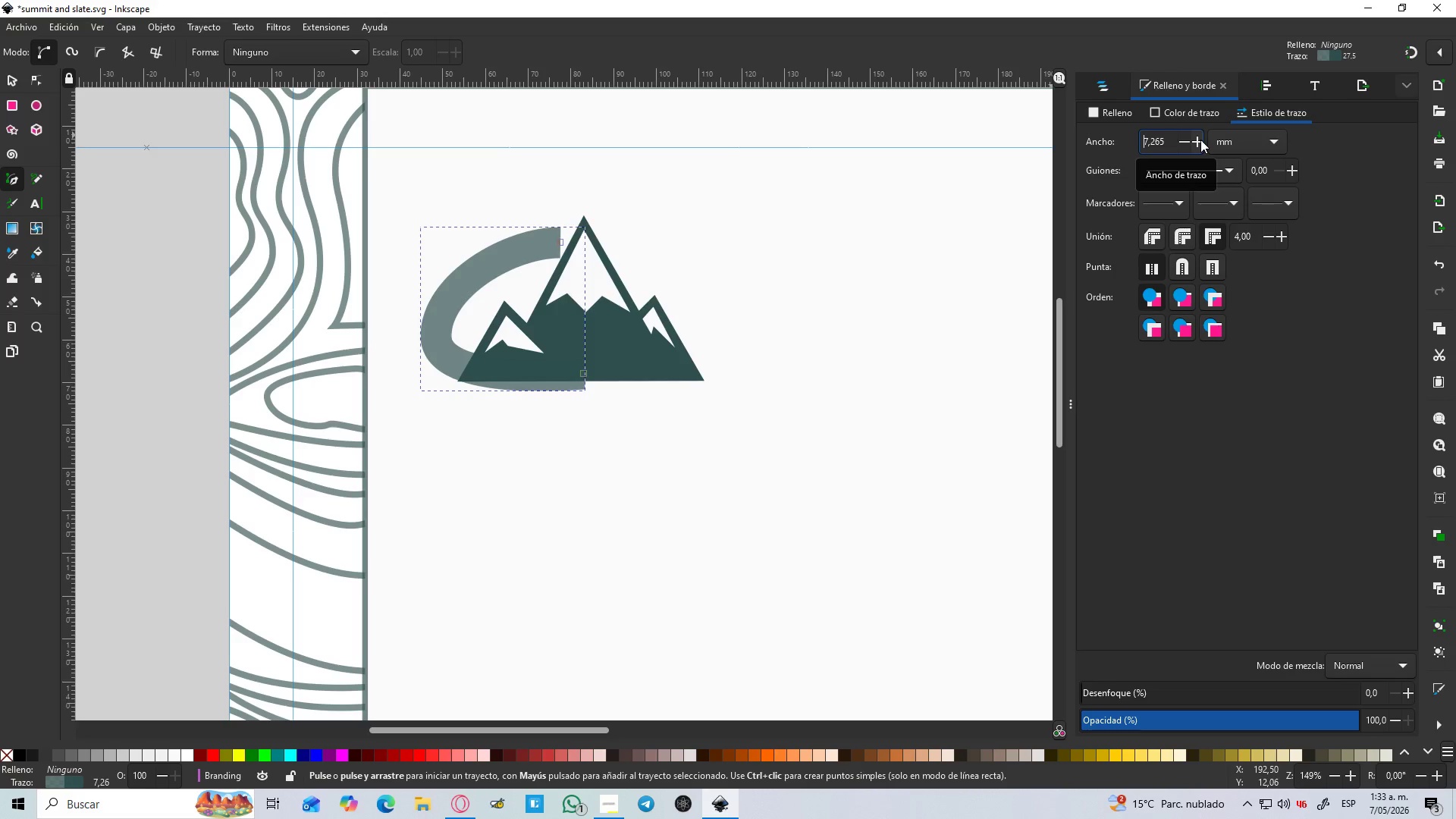 
triple_click([1200, 140])
 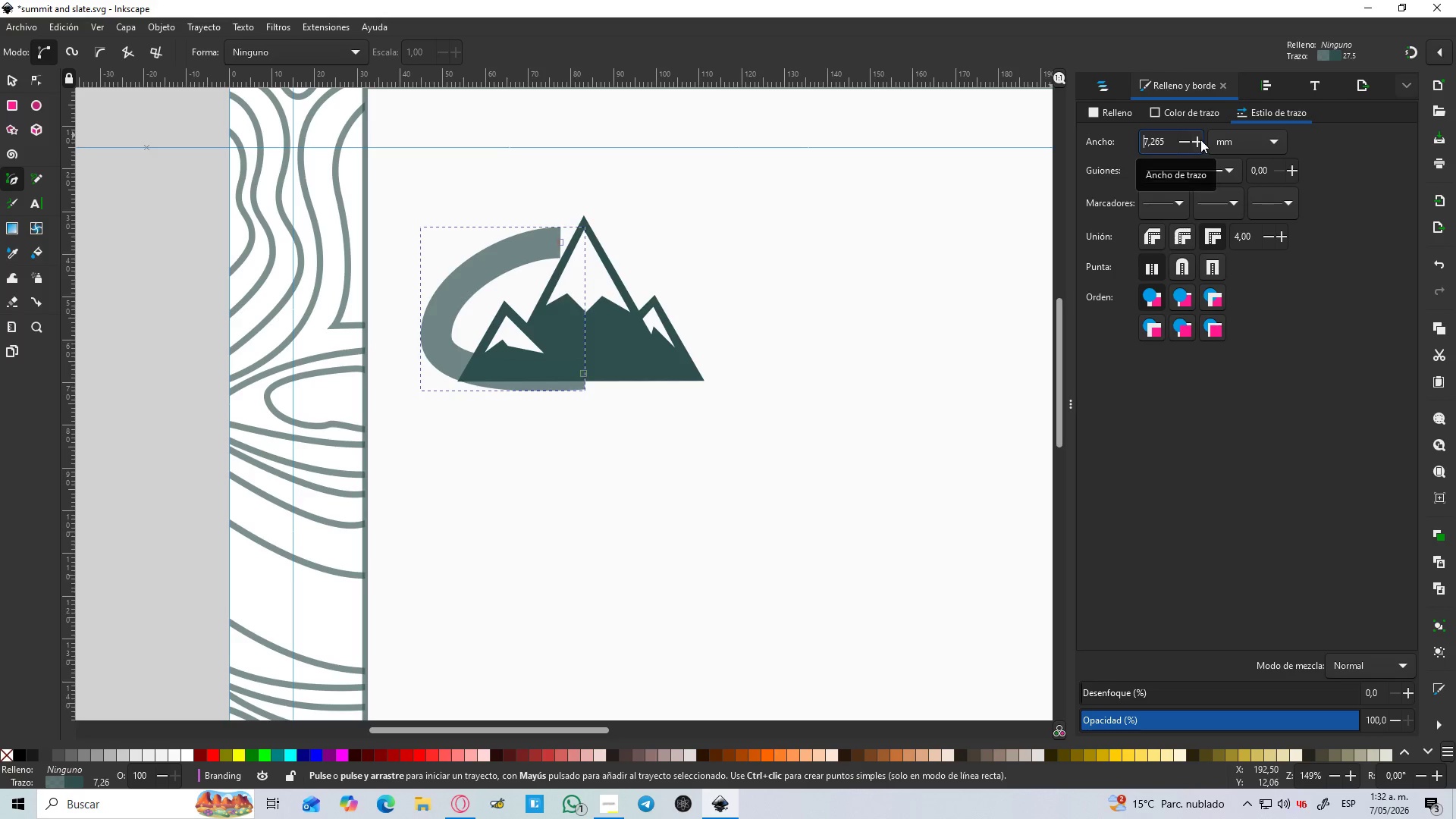 
left_click([1200, 140])
 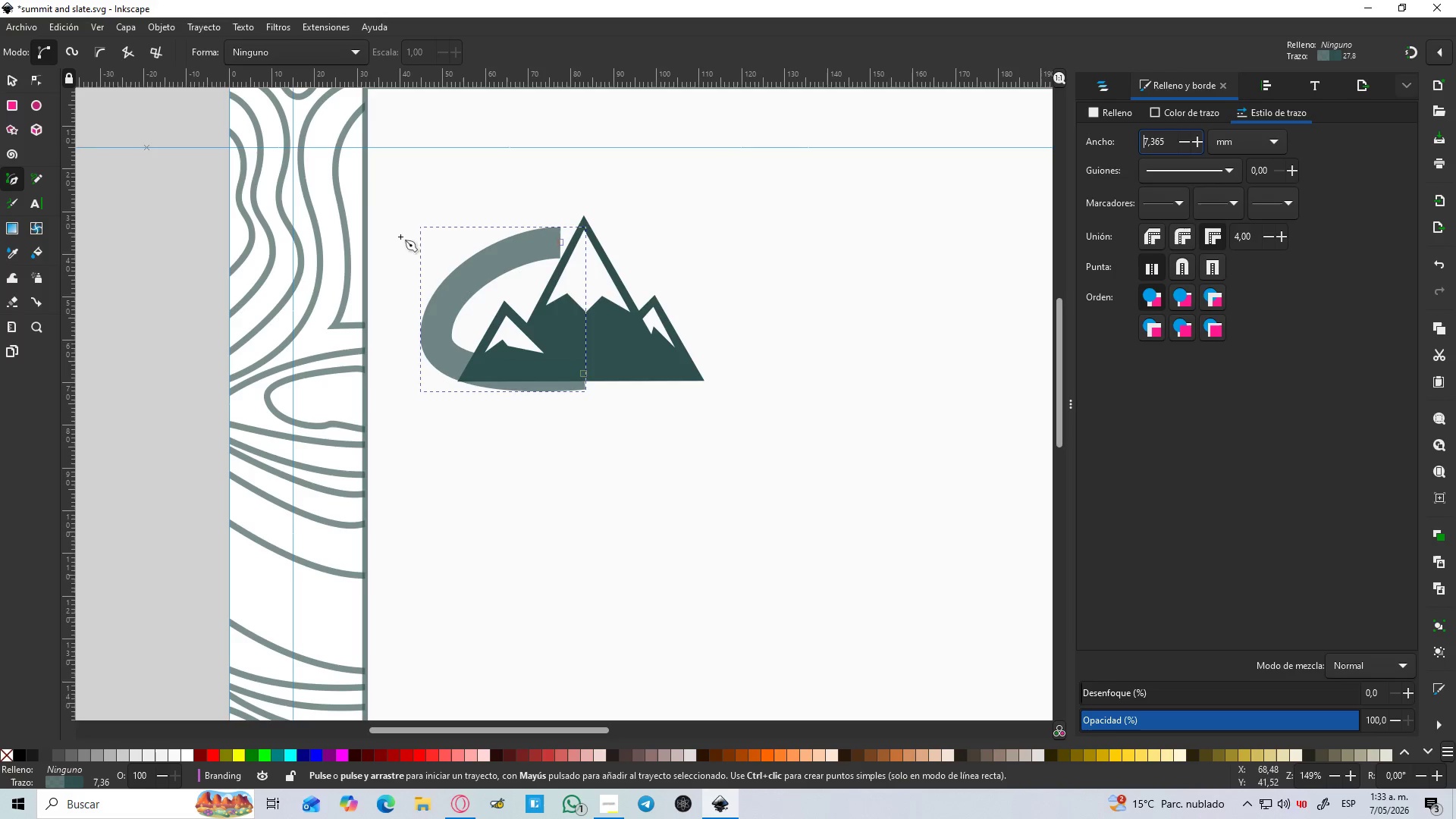 
left_click([0, 77])
 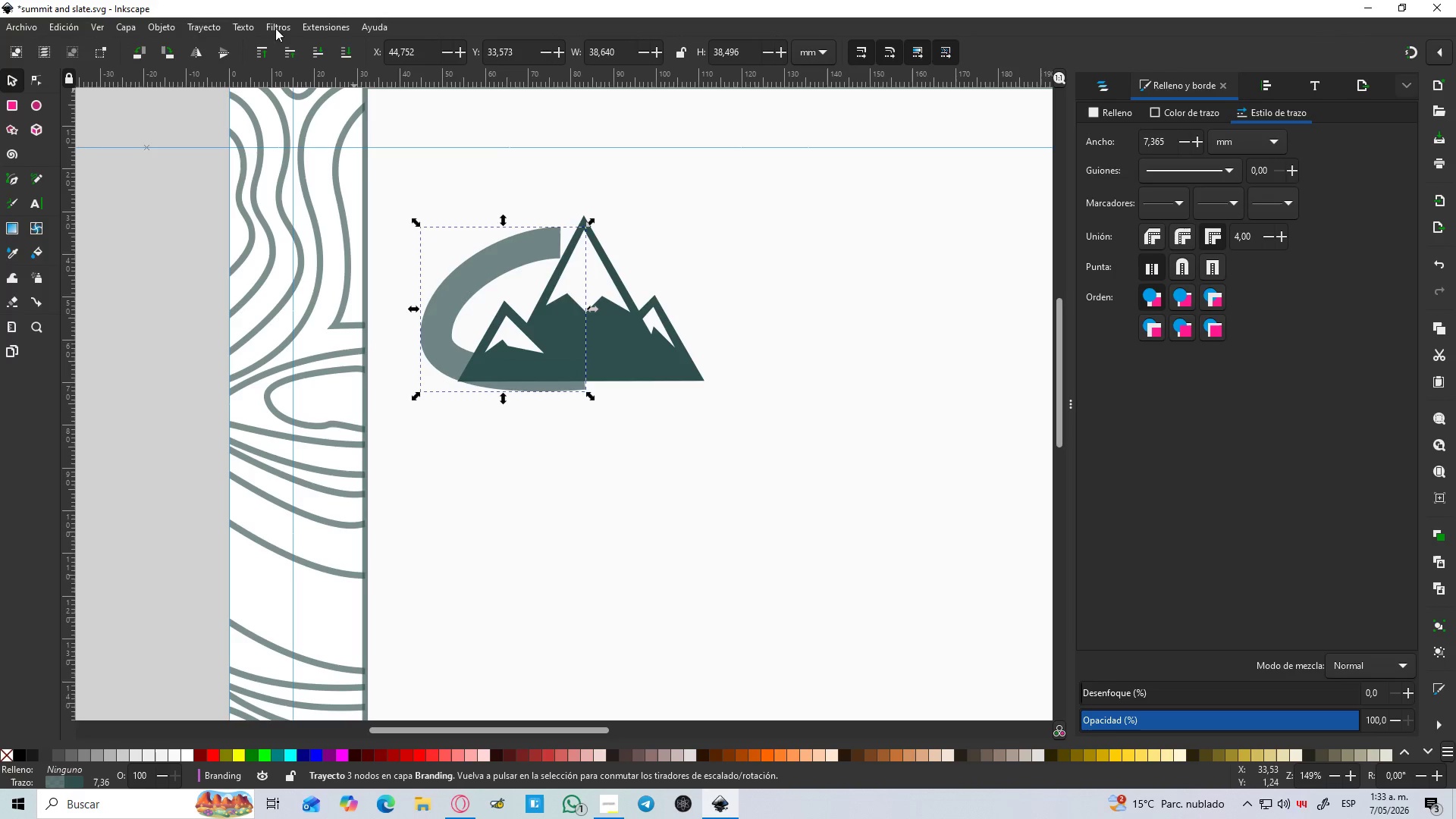 
left_click([215, 26])
 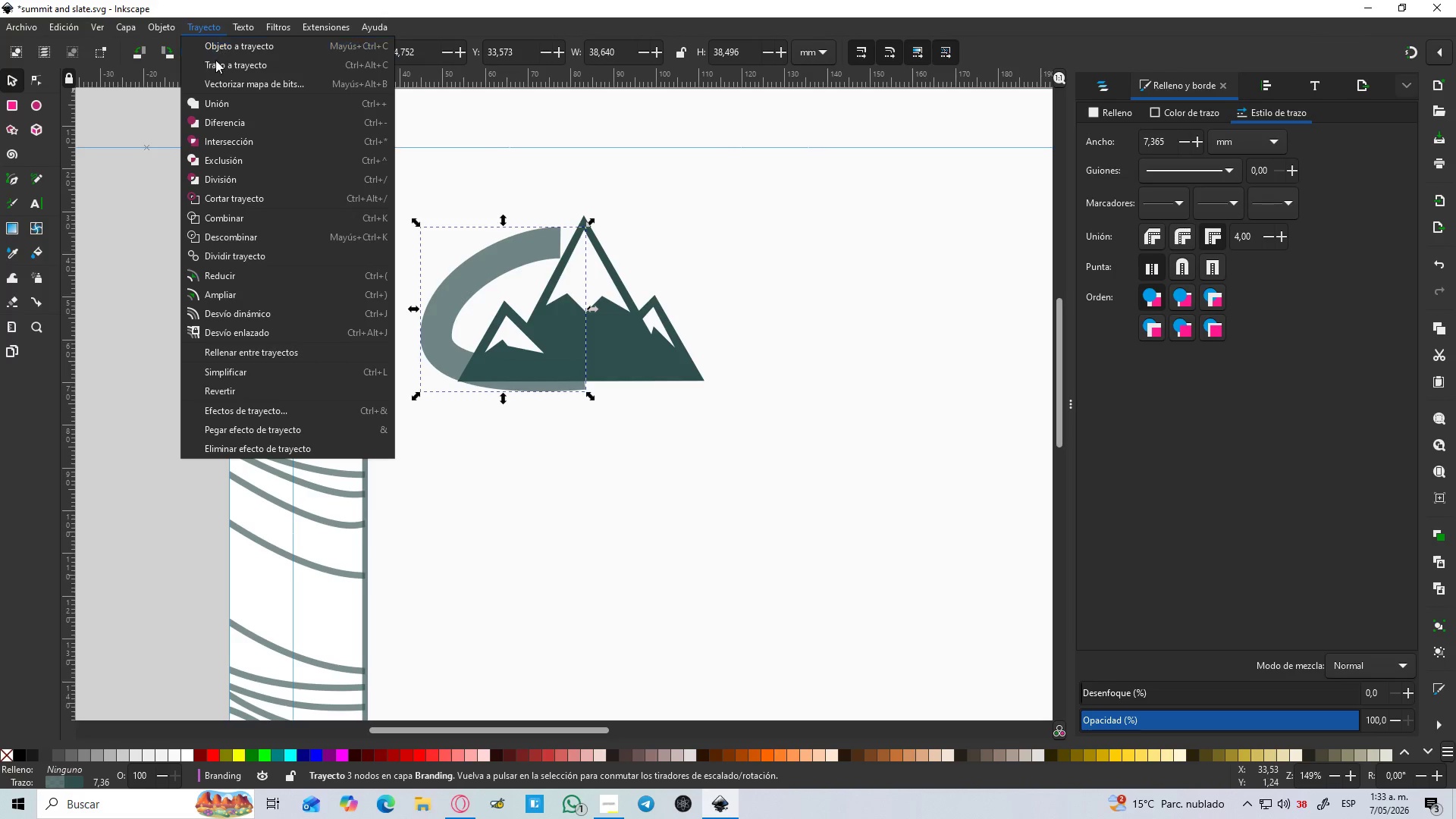 
left_click([216, 64])
 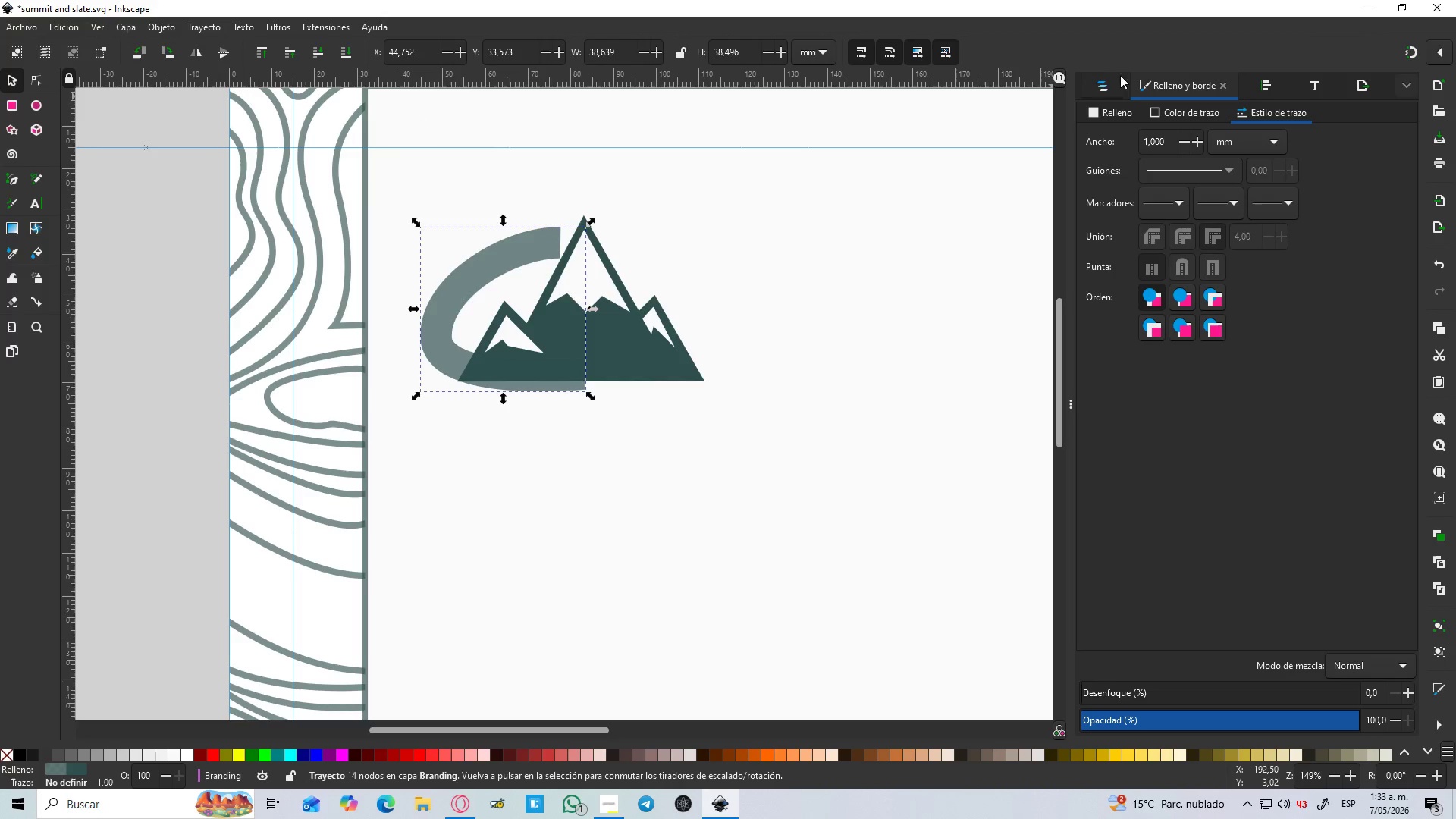 
left_click([1113, 96])
 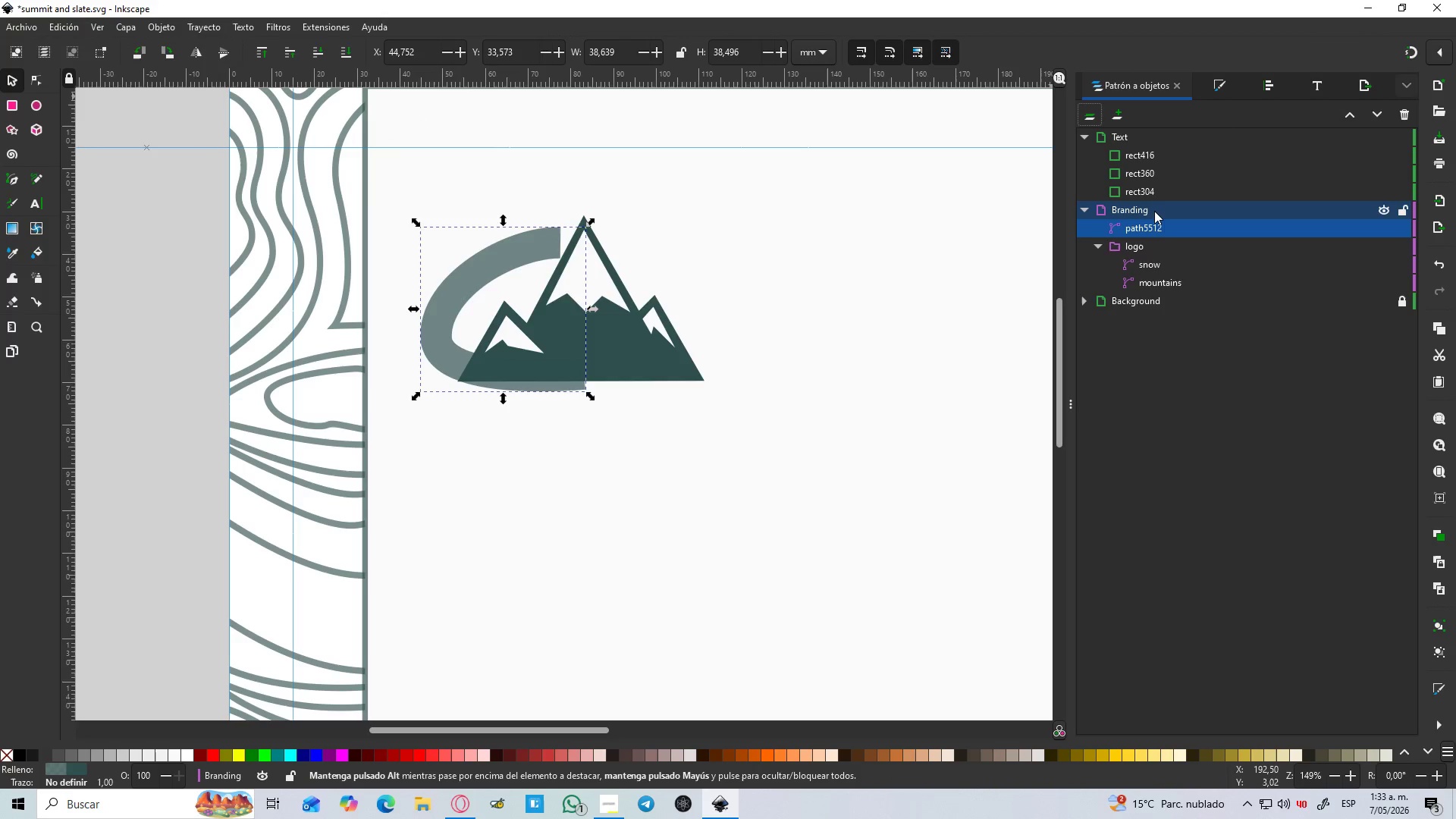 
left_click([1156, 228])
 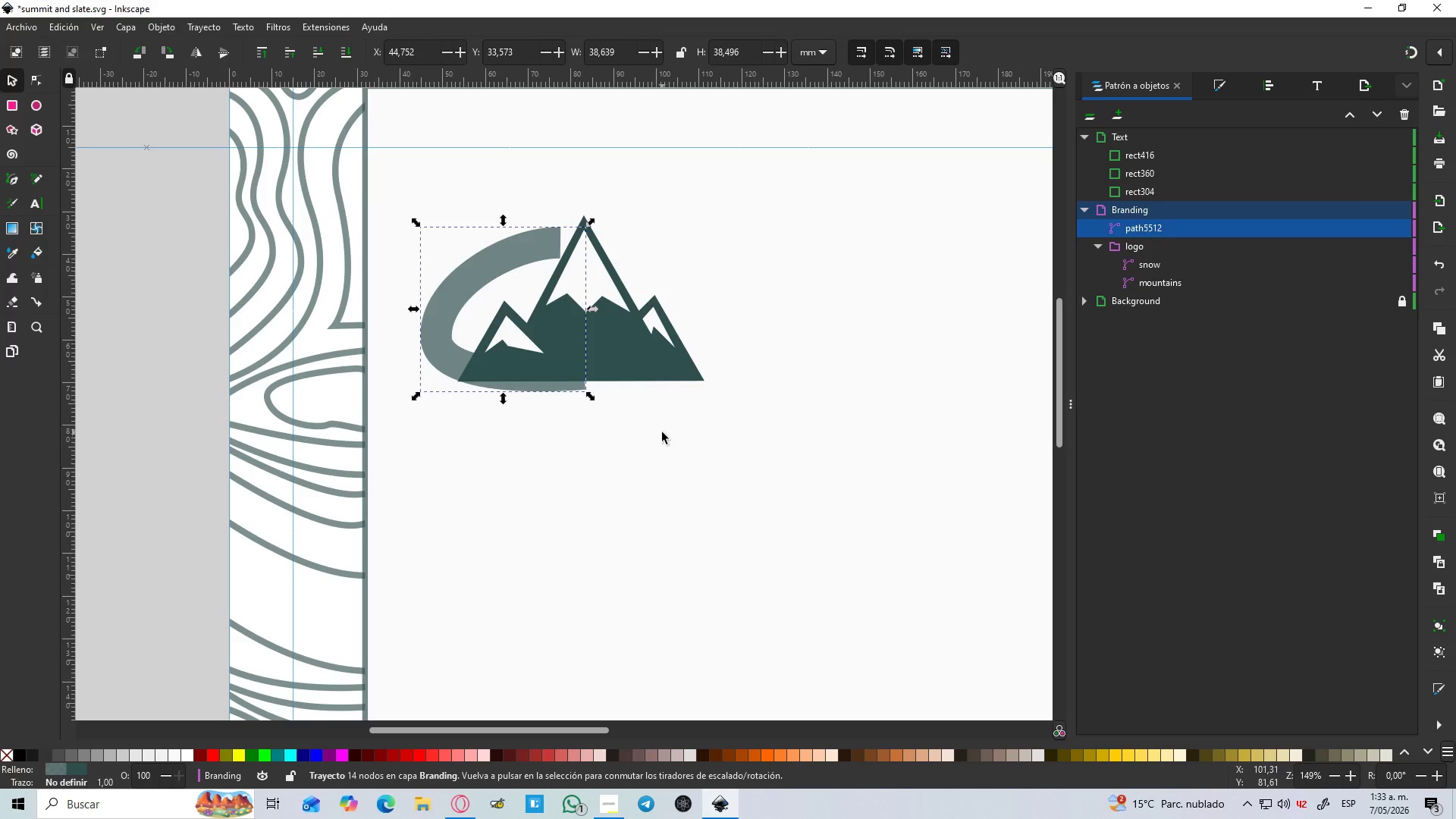 
double_click([493, 262])
 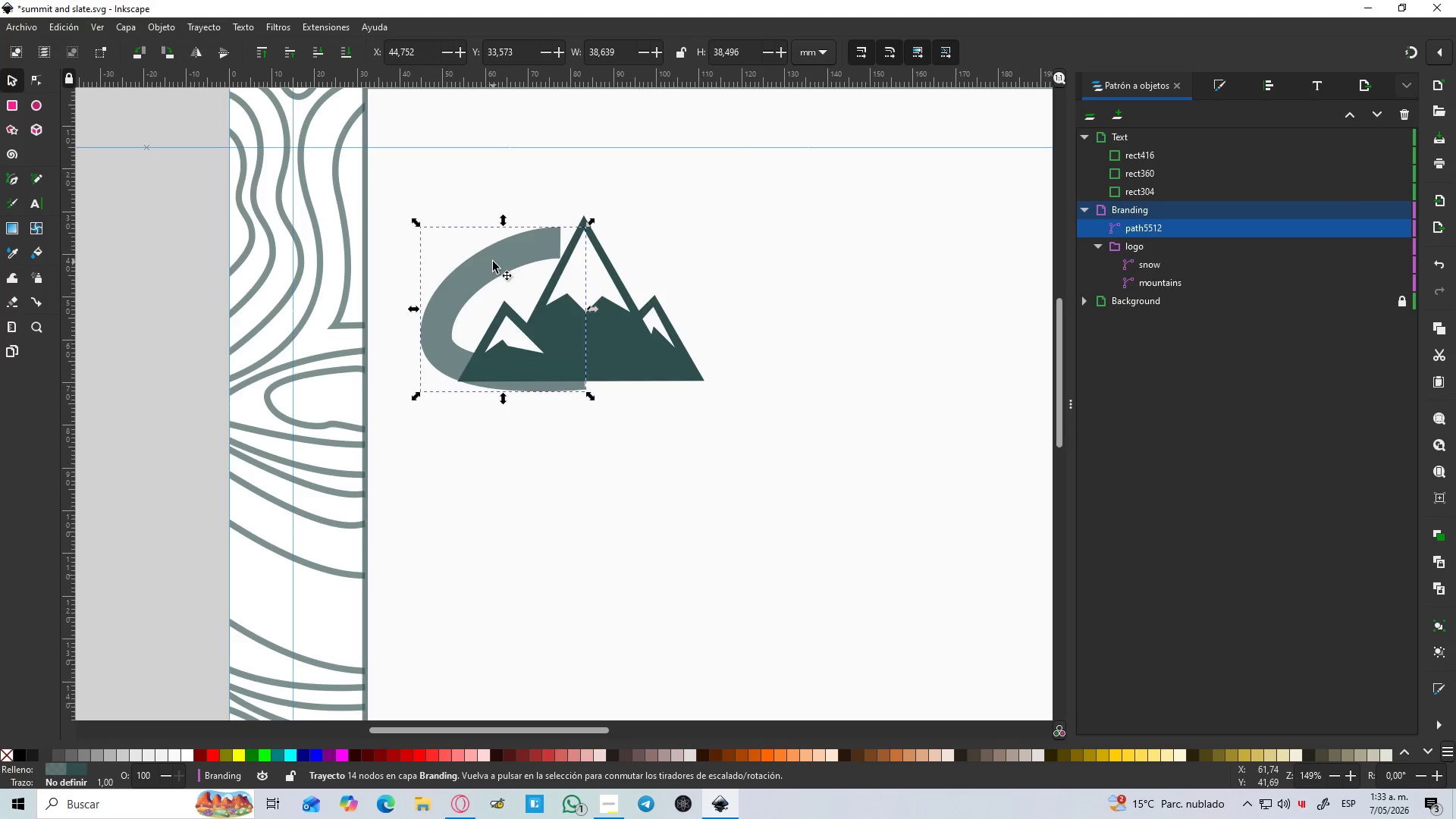 
hold_key(key=ControlLeft, duration=1.12)
scroll: coordinate [592, 243], scroll_direction: up, amount: 4.0
 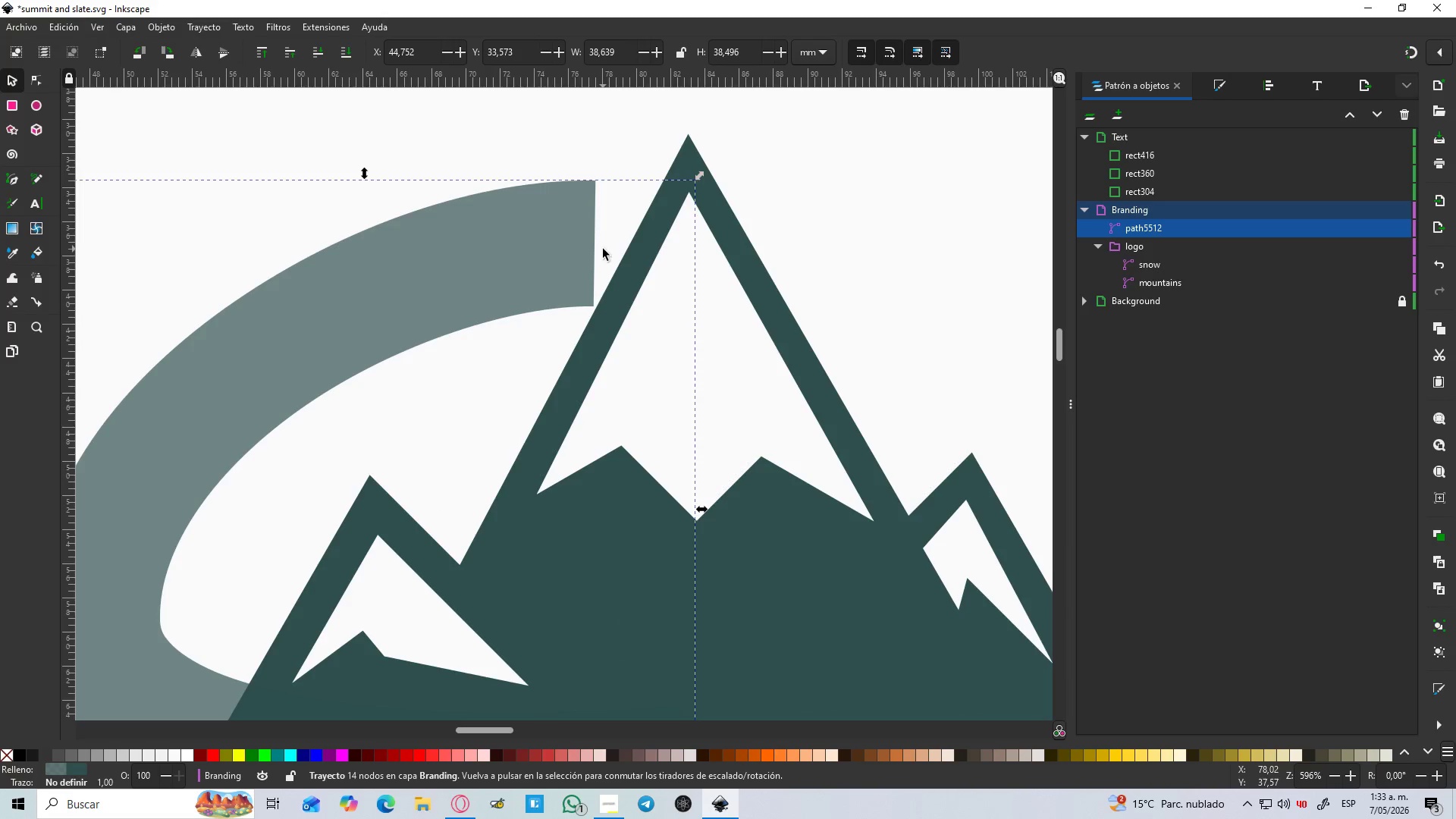 
key(N)
 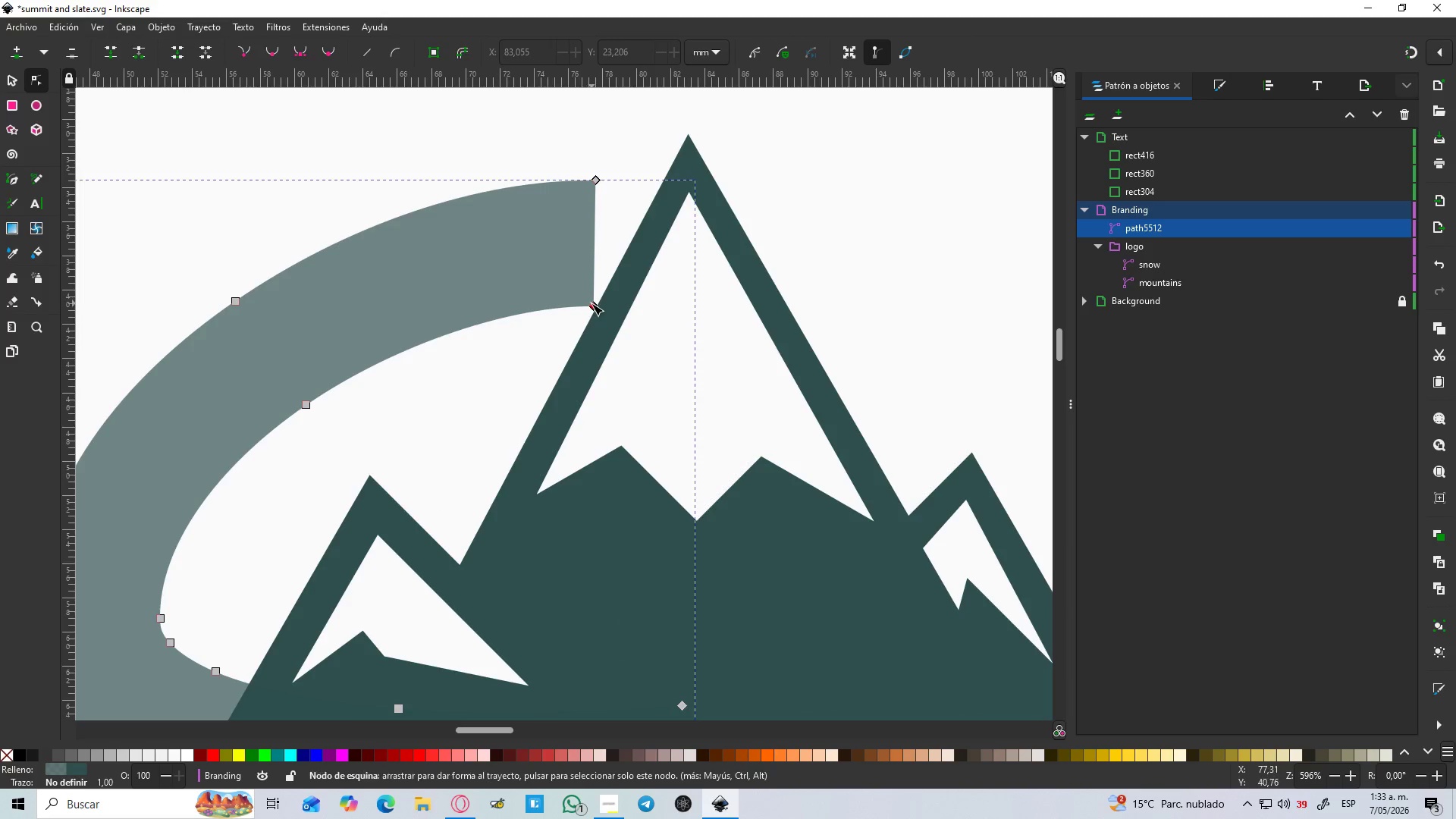 
left_click_drag(start_coordinate=[592, 305], to_coordinate=[574, 304])
 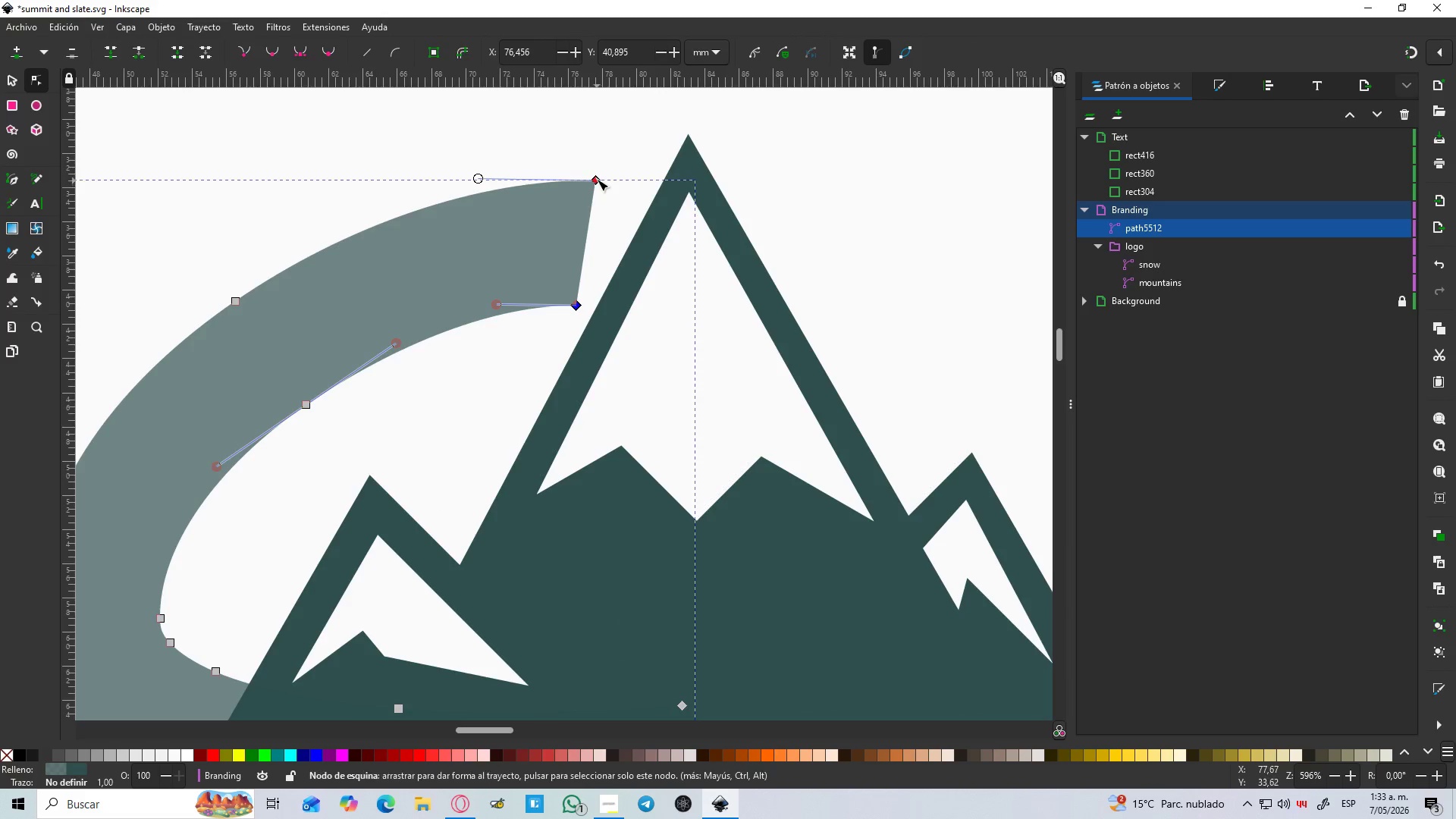 
left_click_drag(start_coordinate=[596, 177], to_coordinate=[644, 172])
 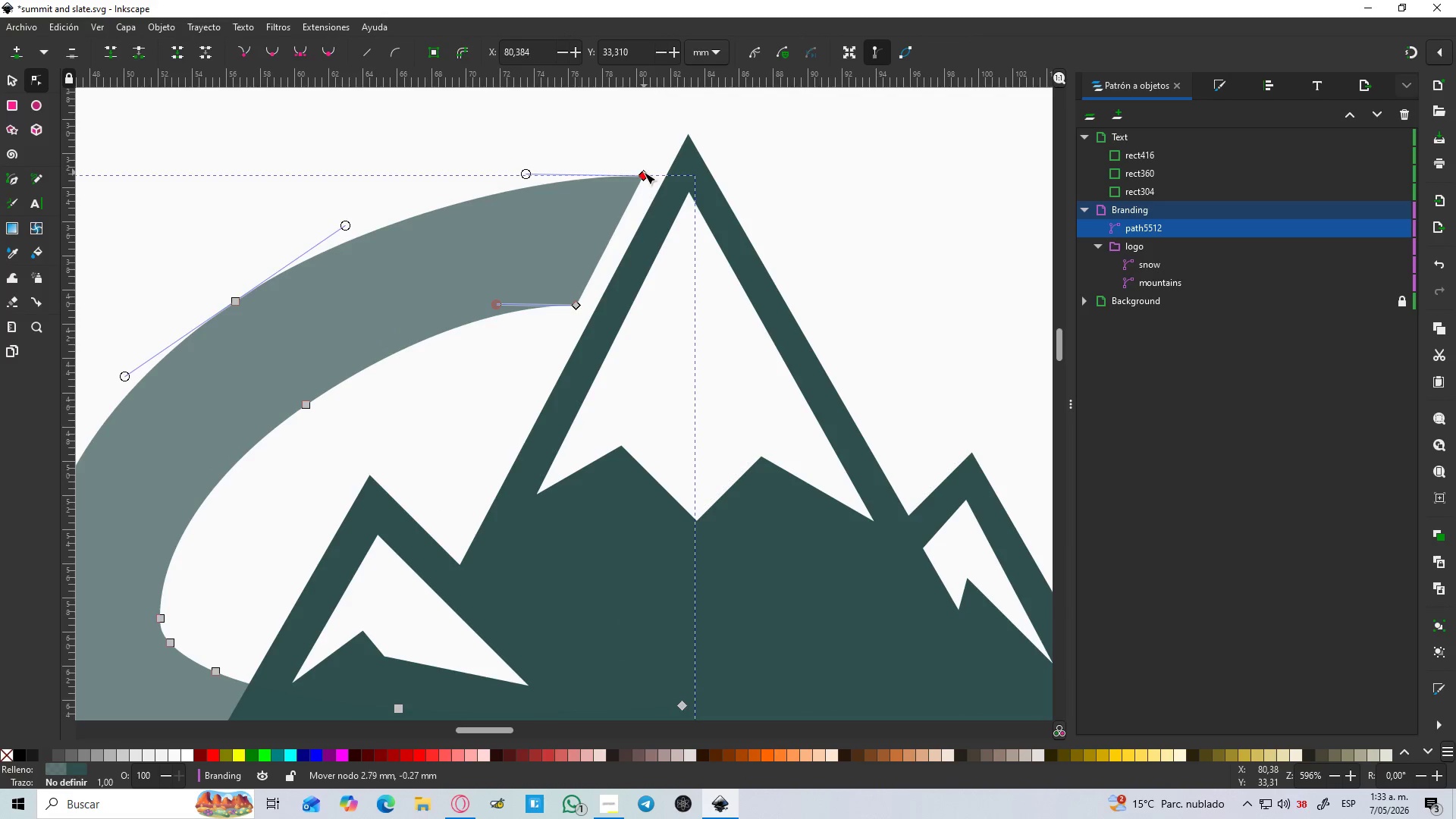 
hold_key(key=ControlLeft, duration=1.5)
scroll: coordinate [689, 312], scroll_direction: down, amount: 9.0
 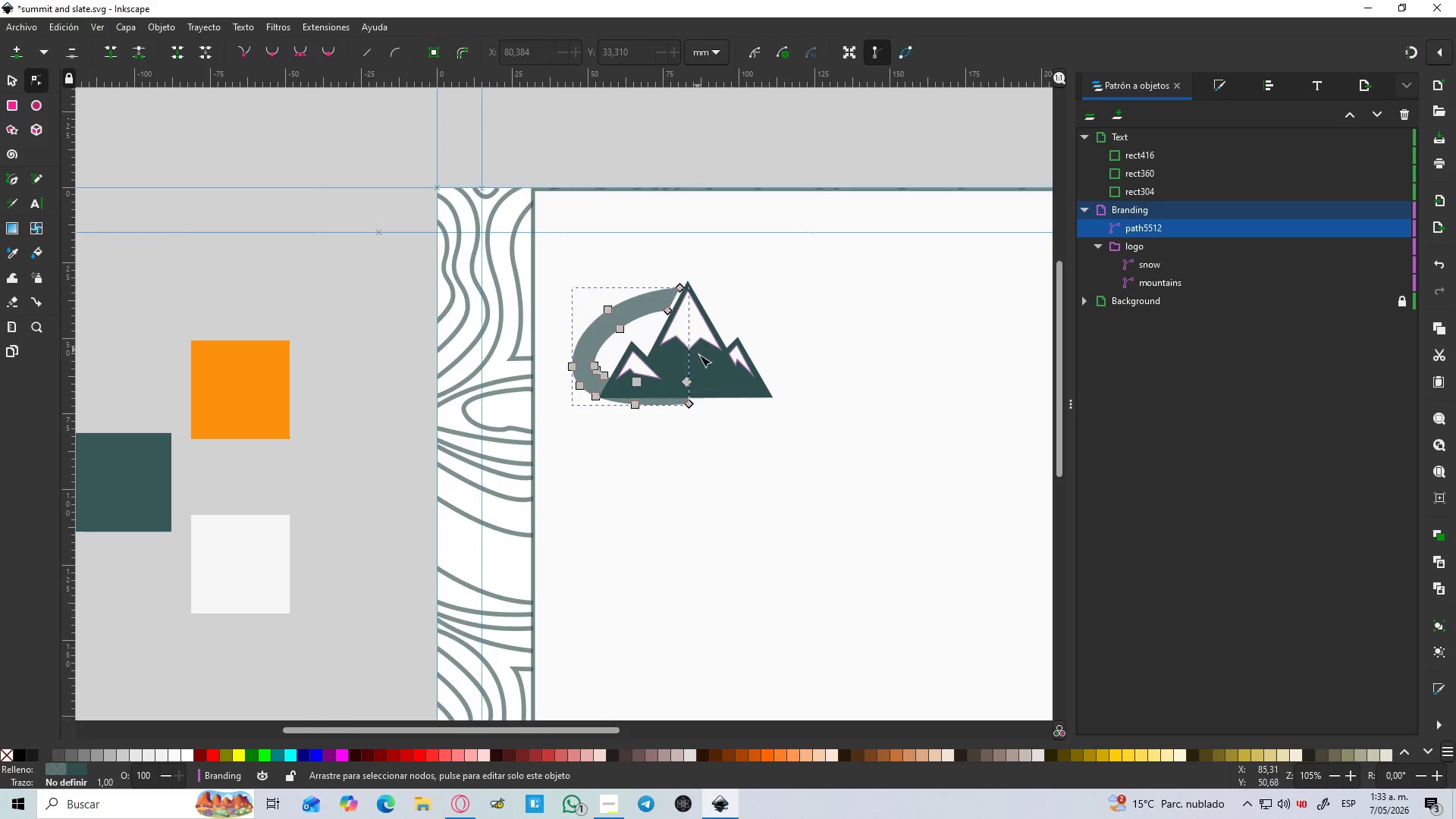 
key(Control+ControlLeft)
 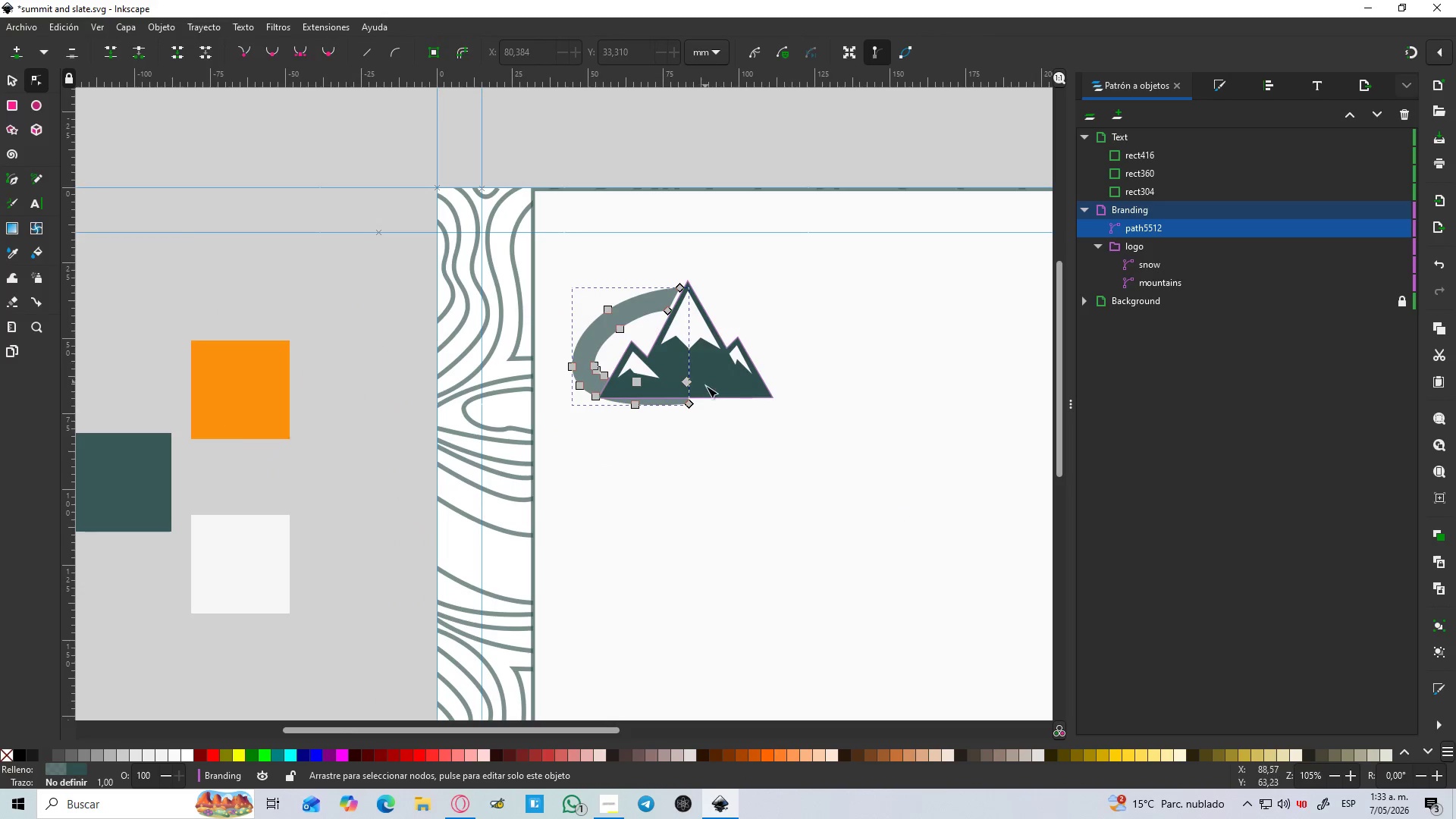 
key(Control+ControlLeft)
 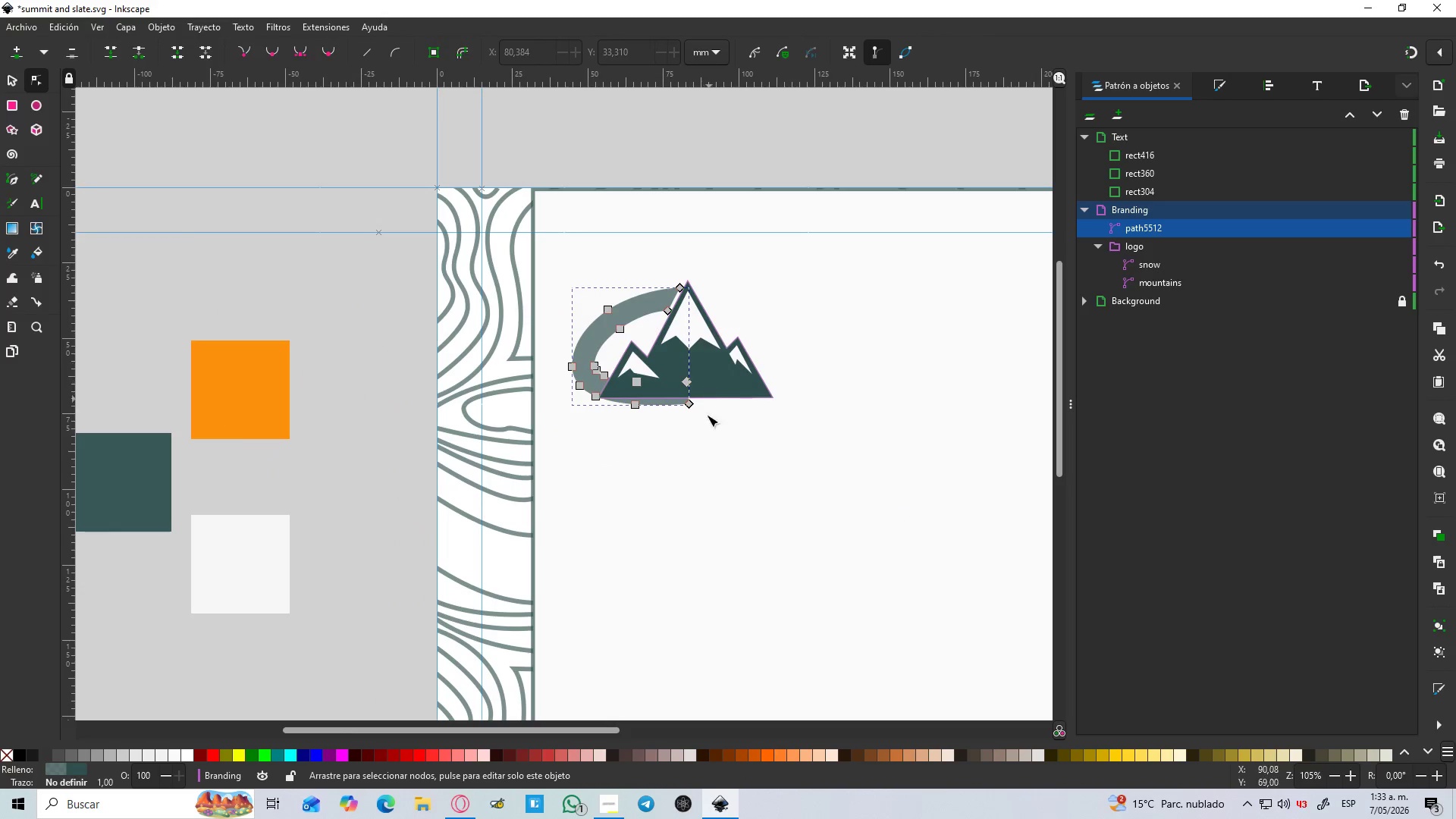 
key(Control+ControlLeft)
 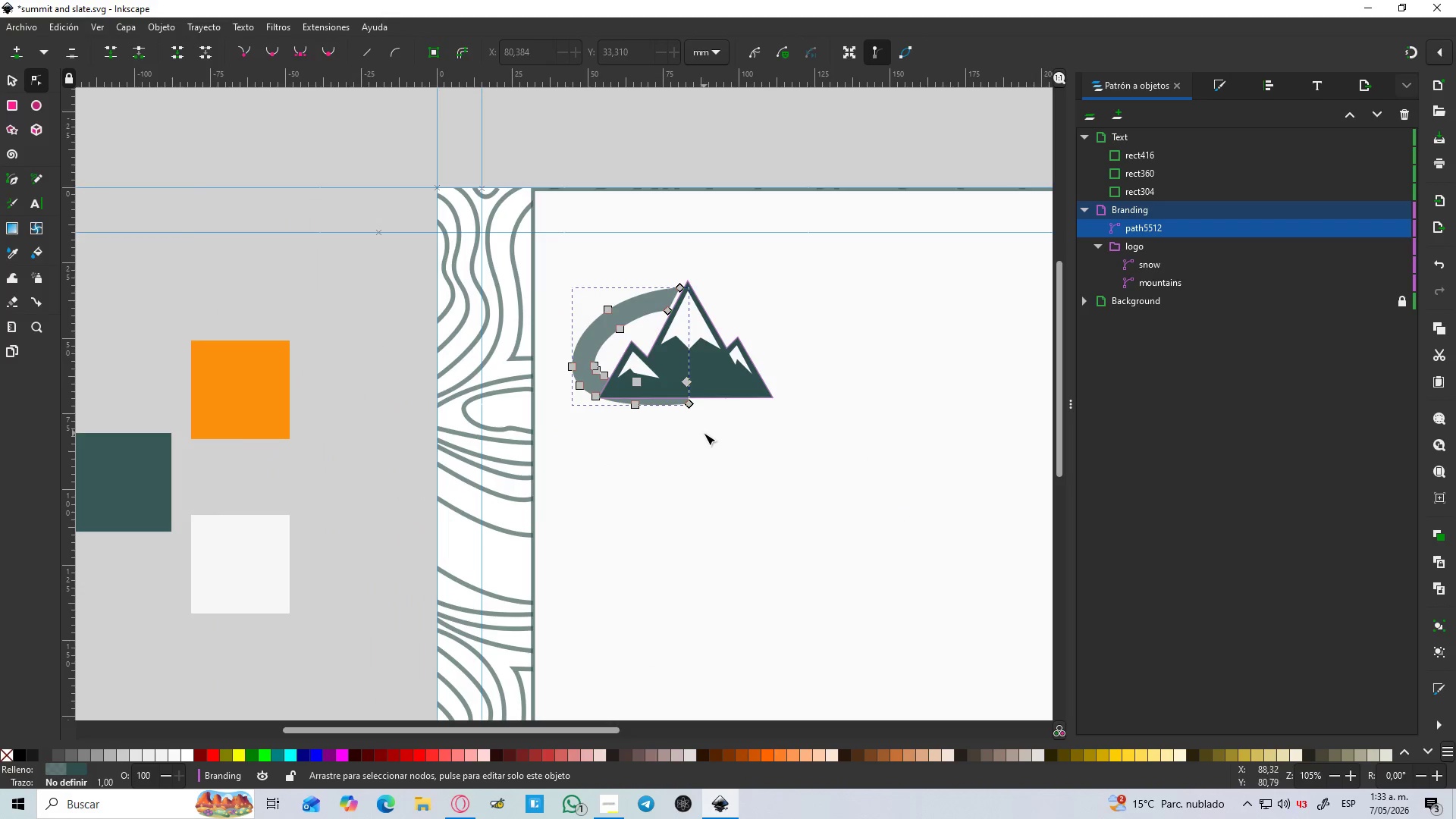 
left_click([704, 433])
 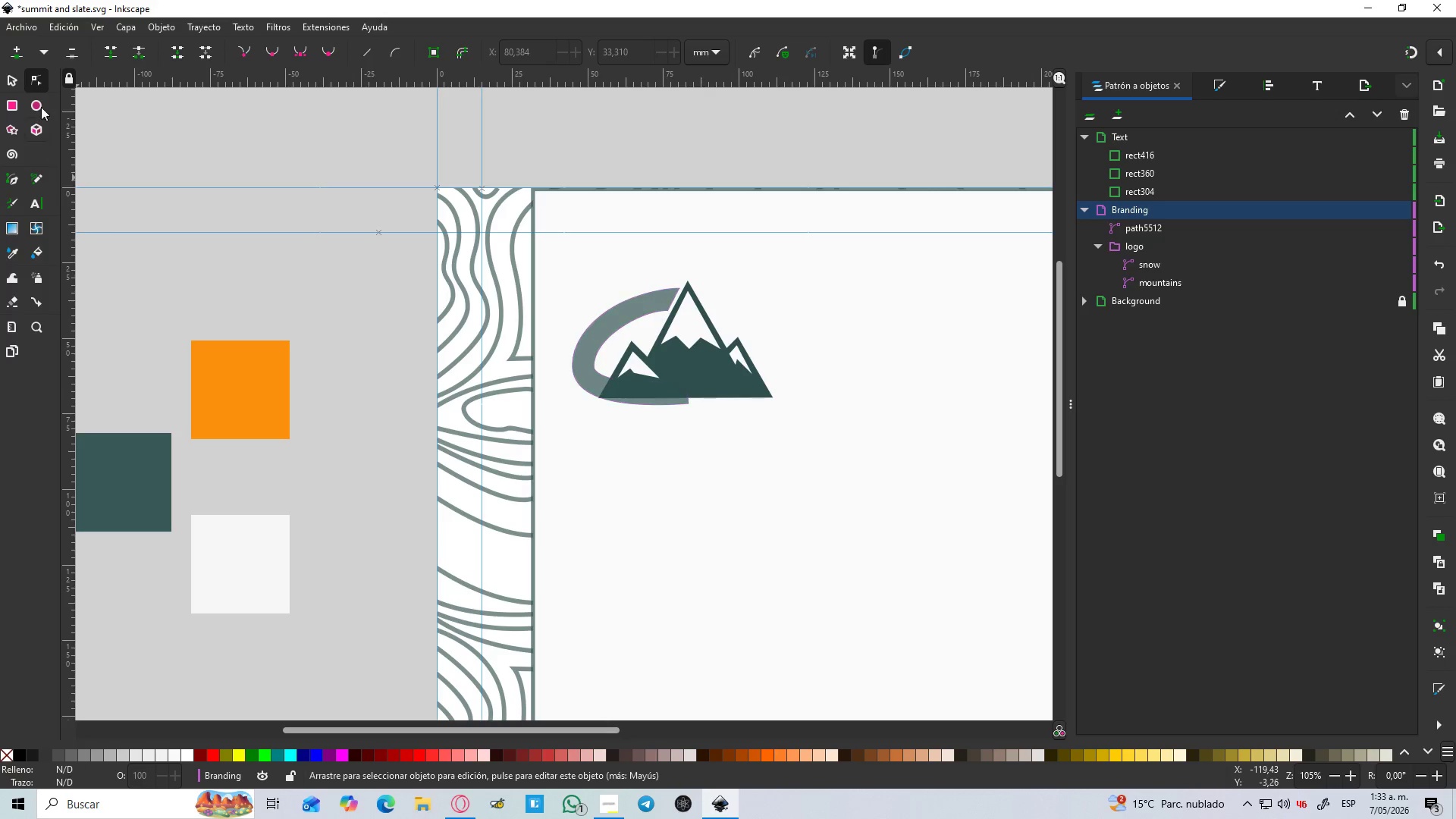 
left_click([14, 80])
 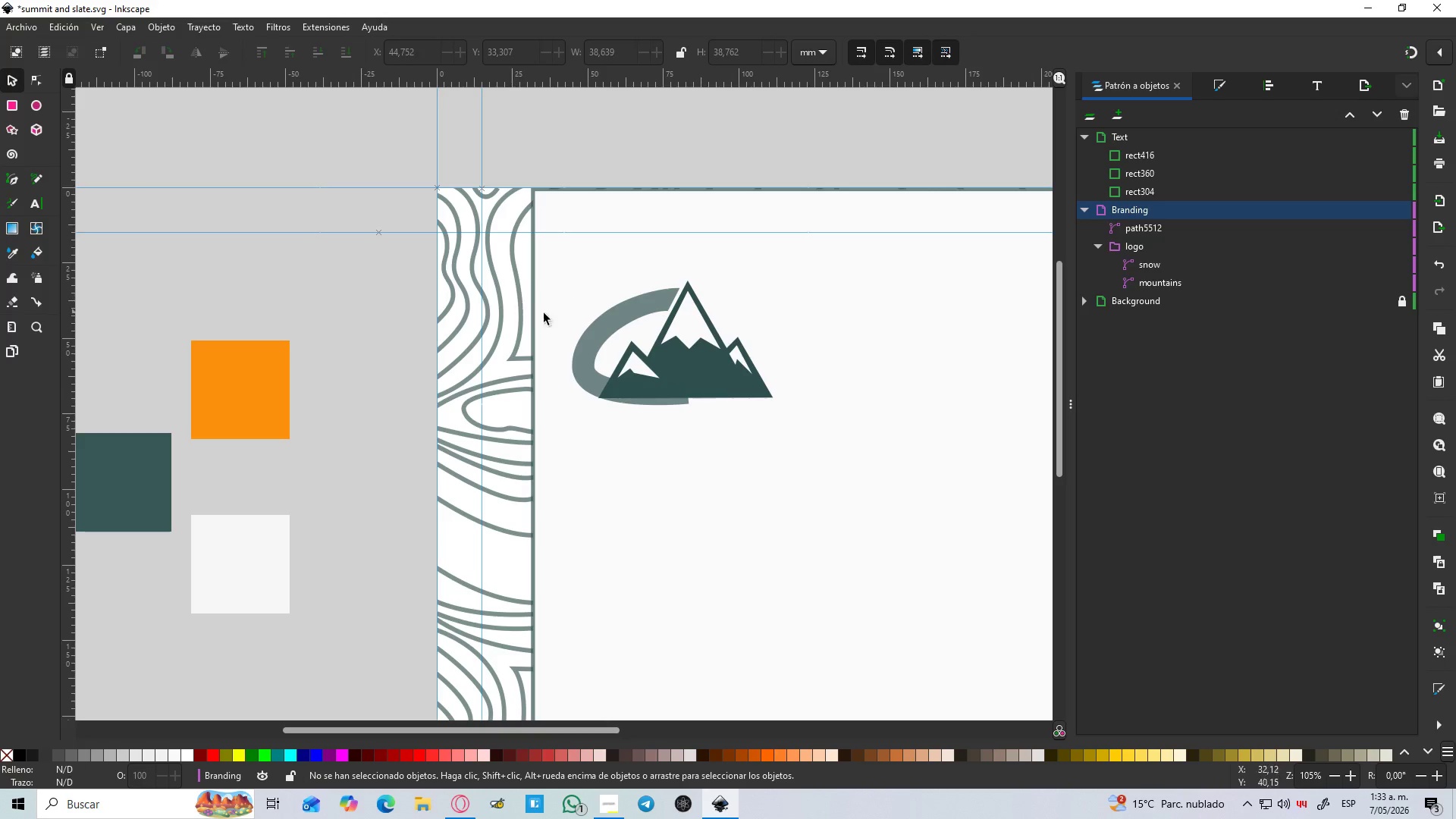 
left_click([585, 337])
 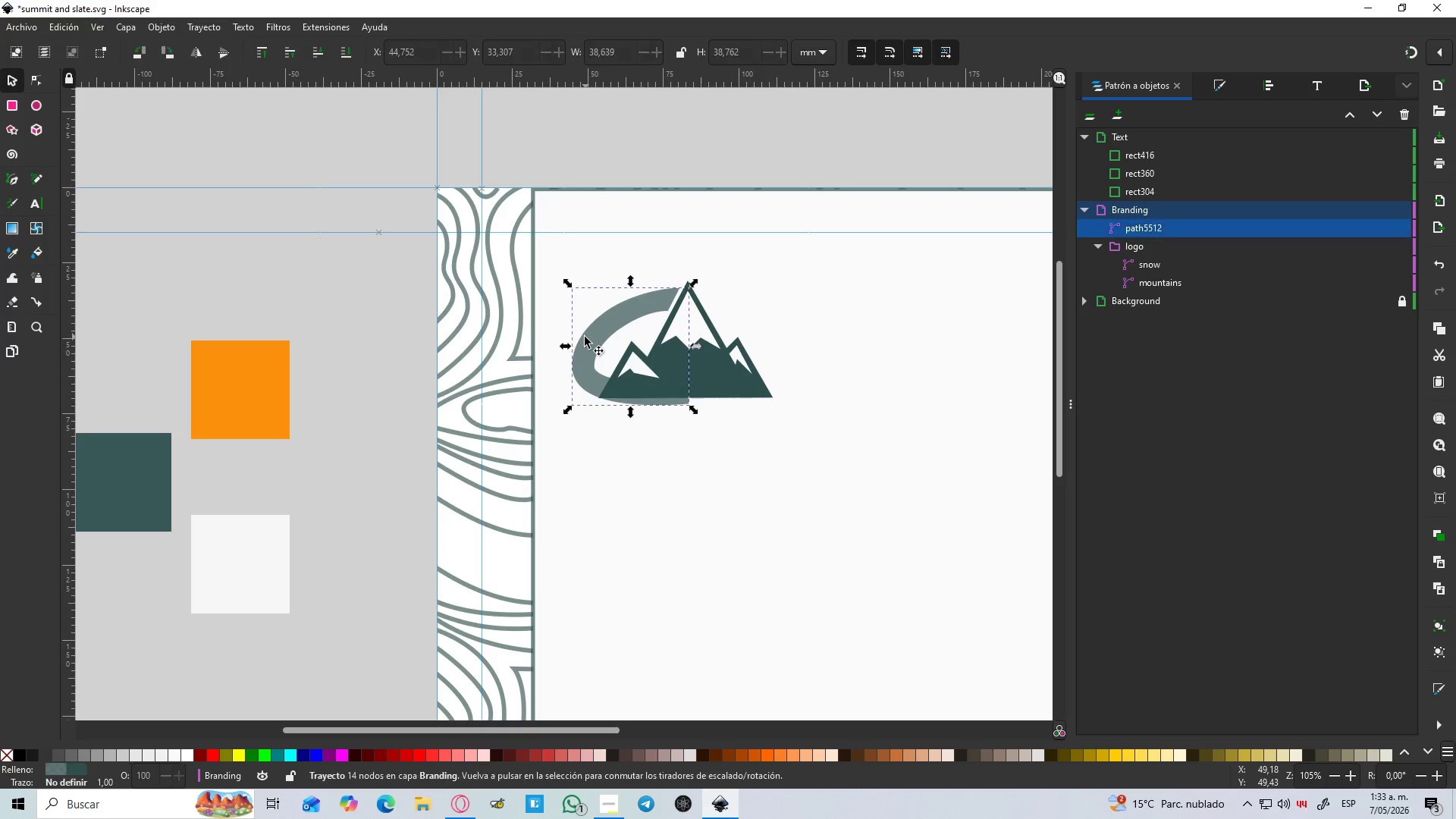 
key(D)
 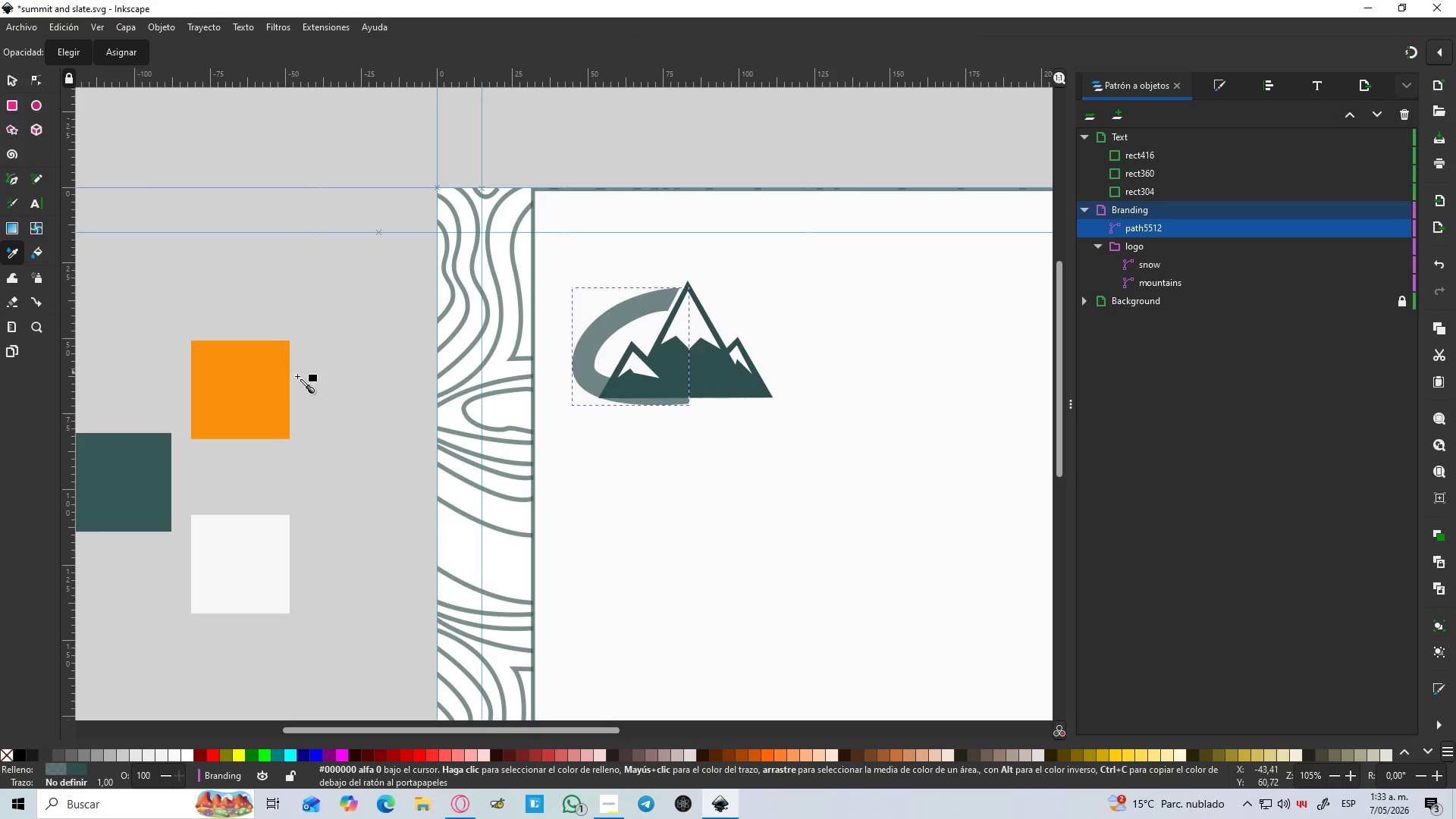 
left_click([257, 395])
 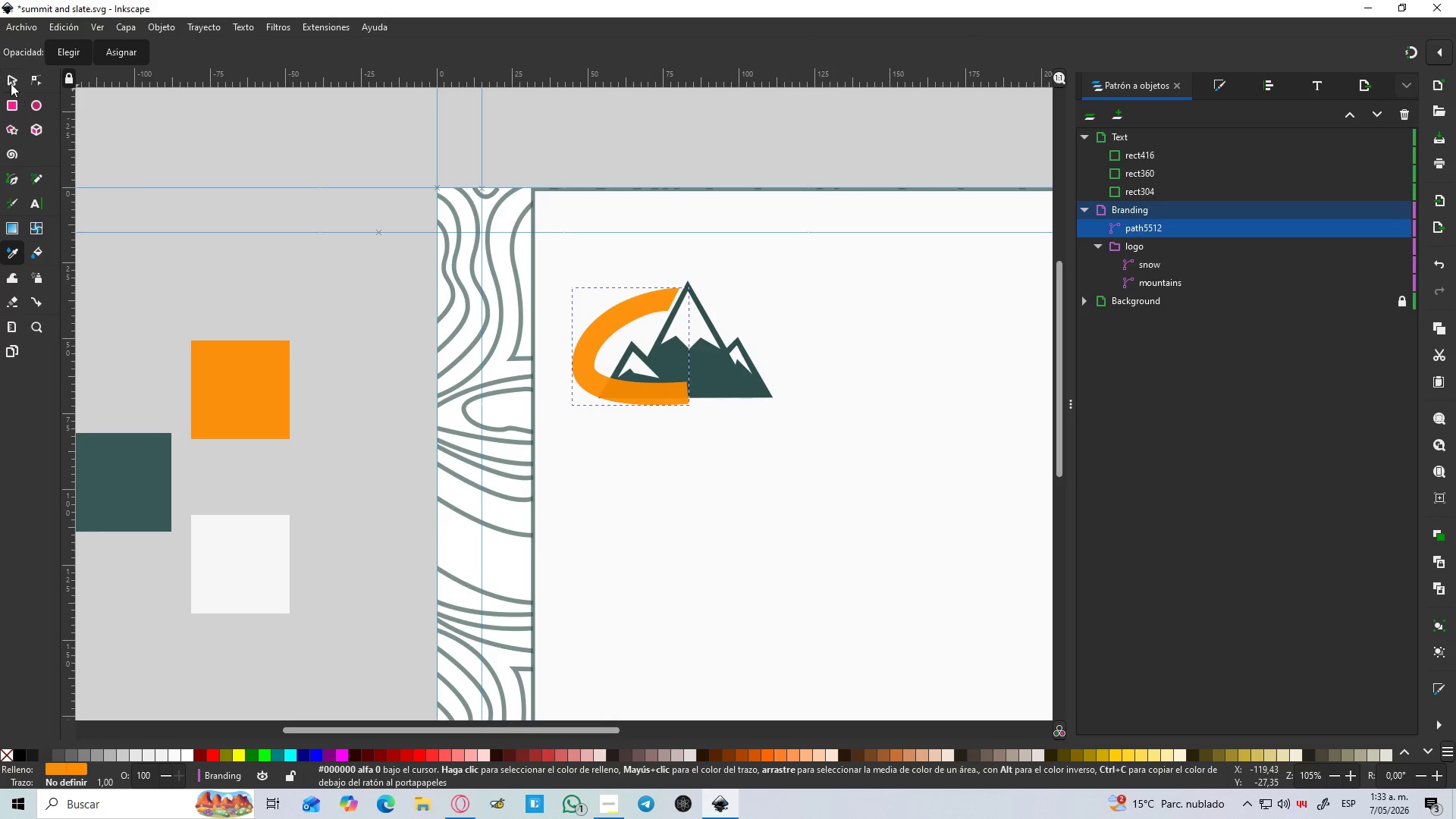 
double_click([238, 378])
 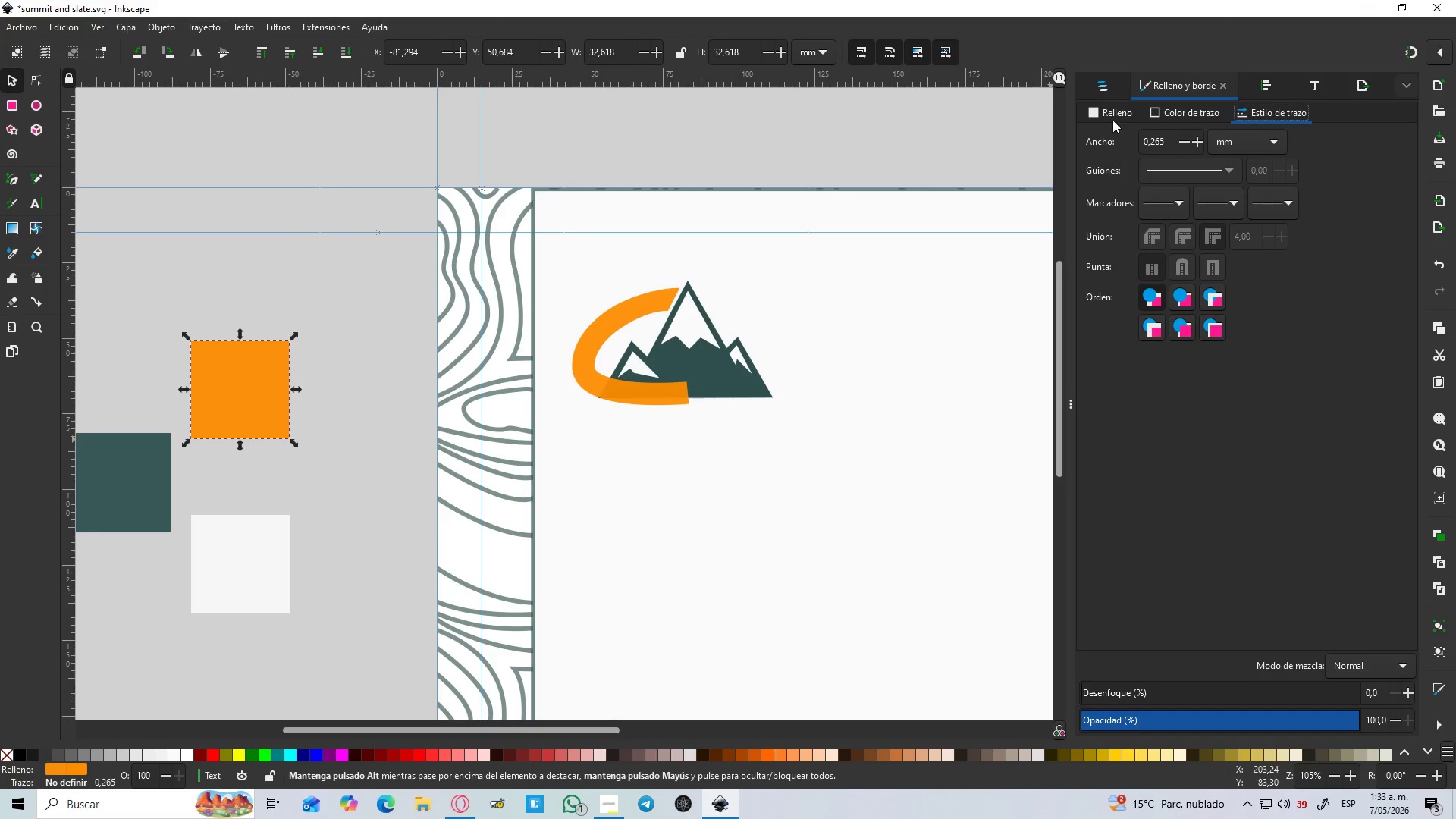 
left_click_drag(start_coordinate=[1322, 304], to_coordinate=[1382, 310])
 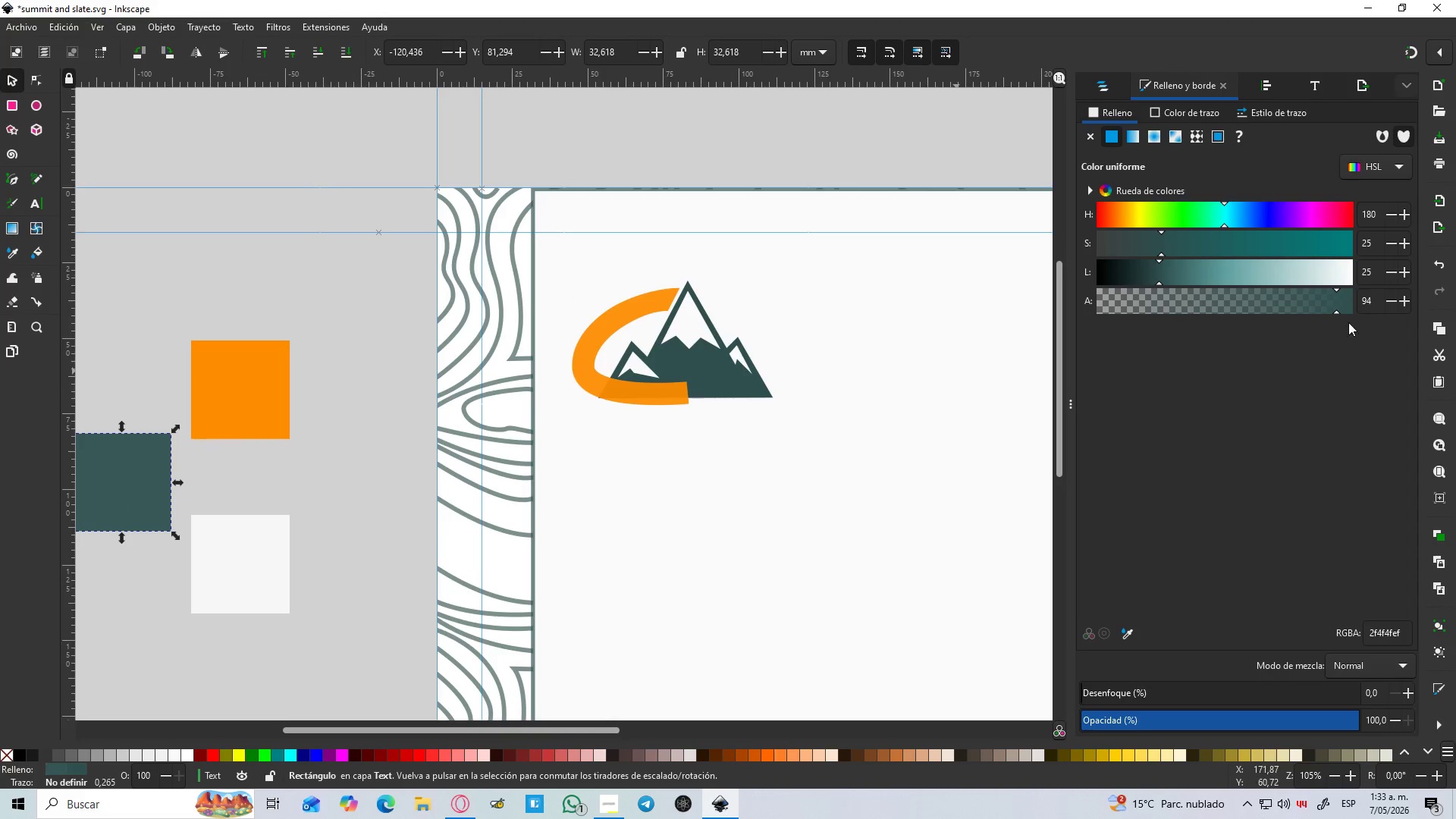 
left_click_drag(start_coordinate=[1341, 297], to_coordinate=[1381, 303])
 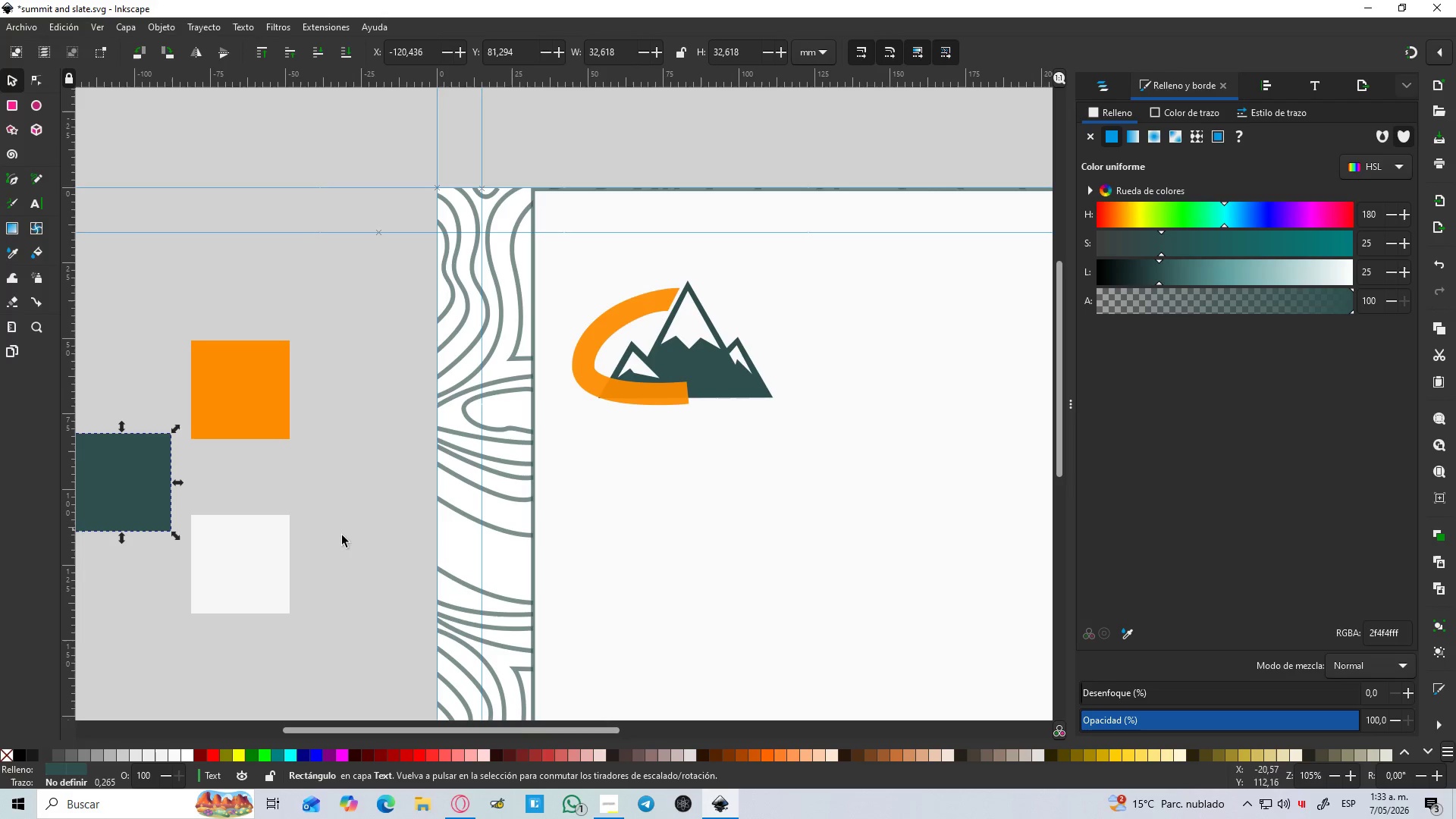 
left_click([246, 573])
 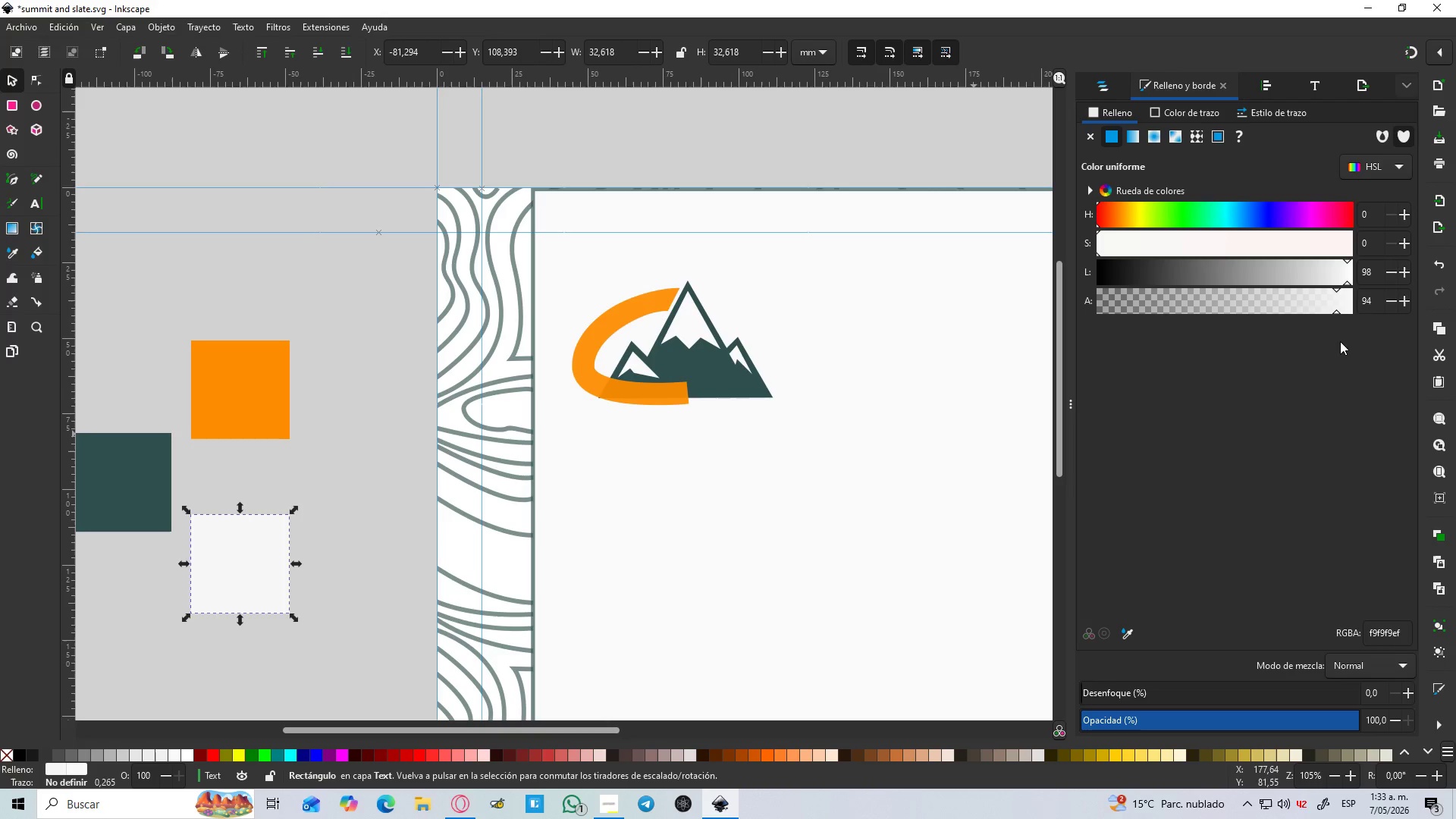 
left_click_drag(start_coordinate=[1332, 308], to_coordinate=[1370, 316])
 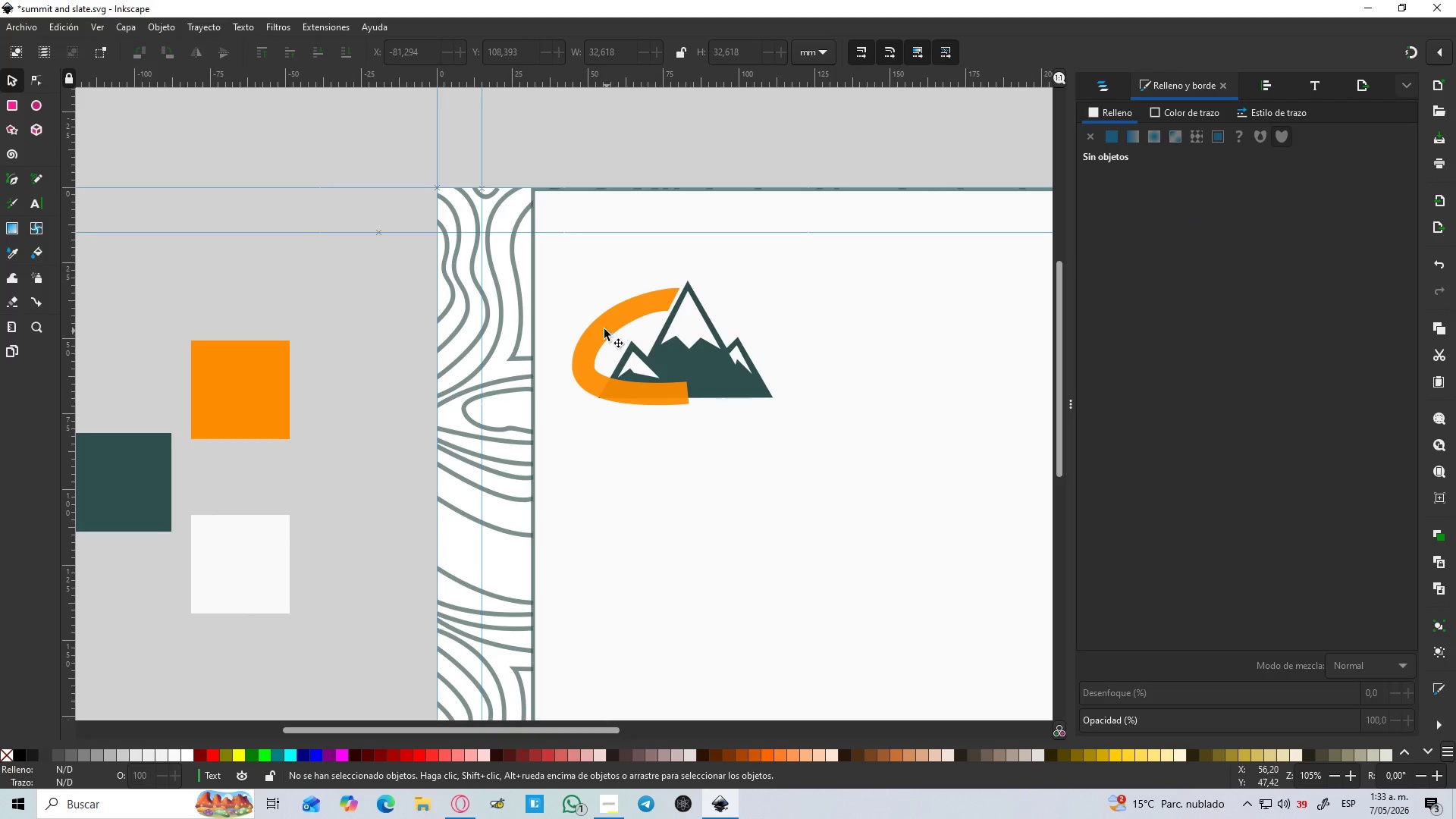 
key(D)
 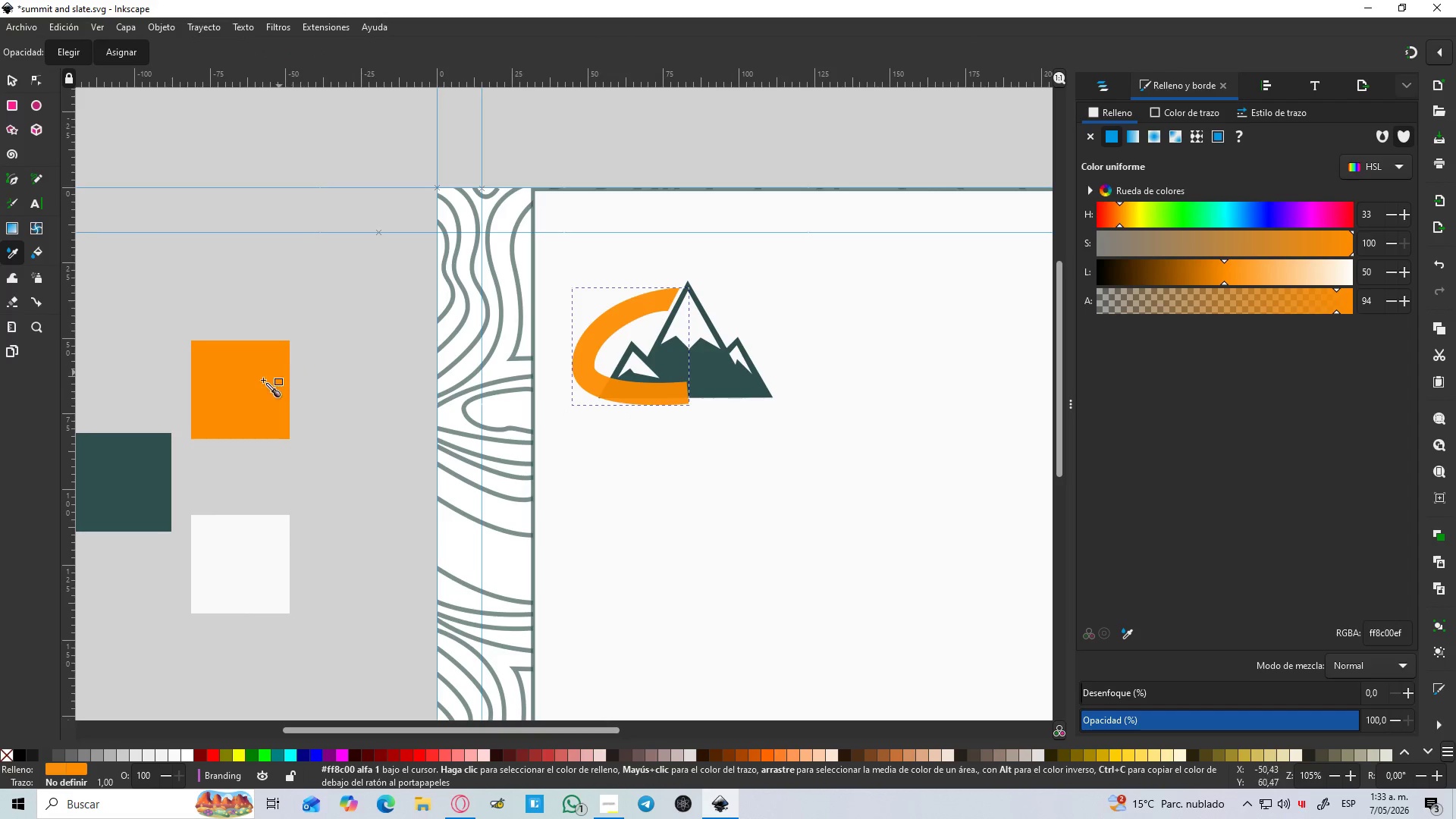 
left_click([255, 382])
 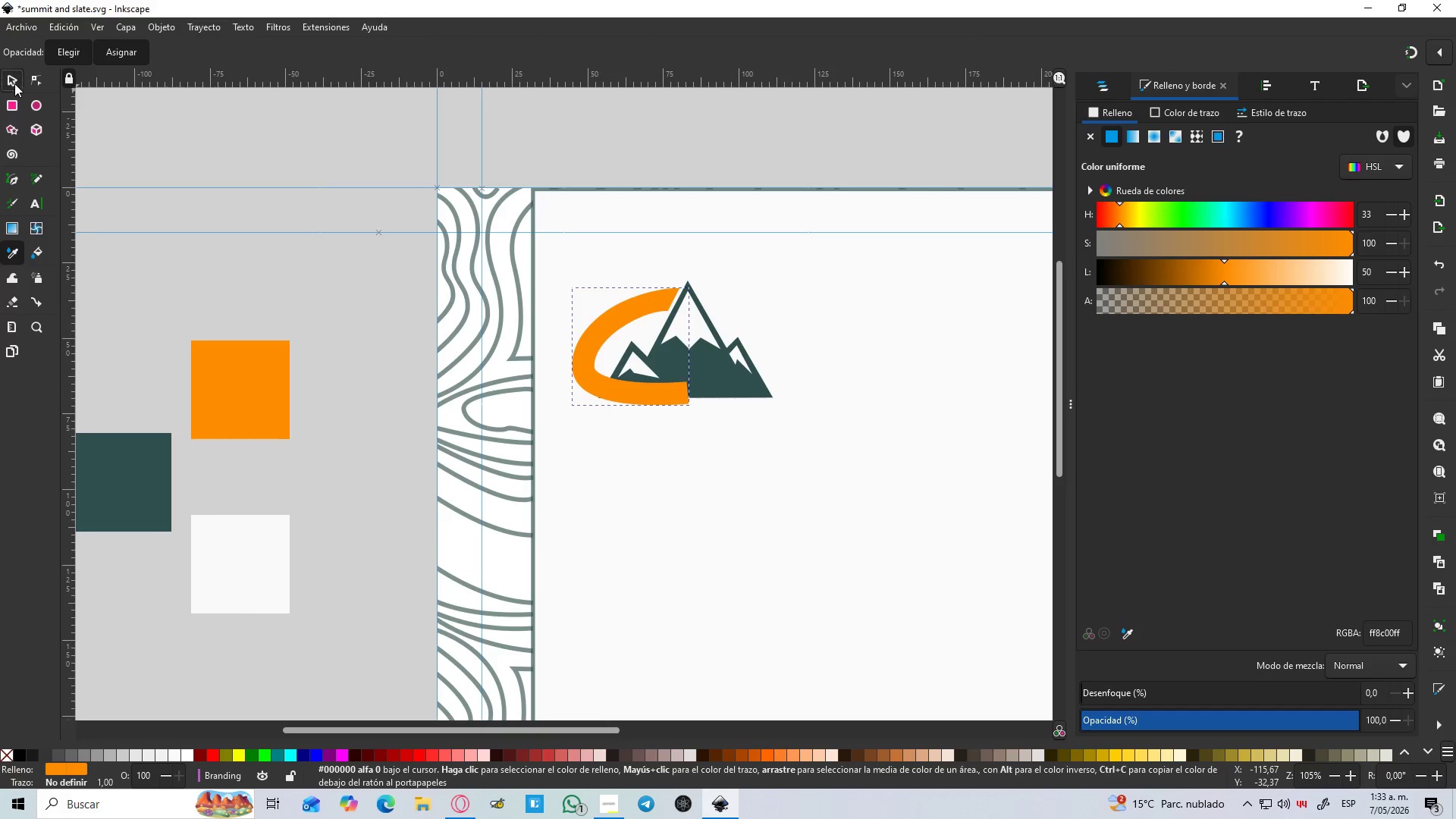 
double_click([594, 165])
 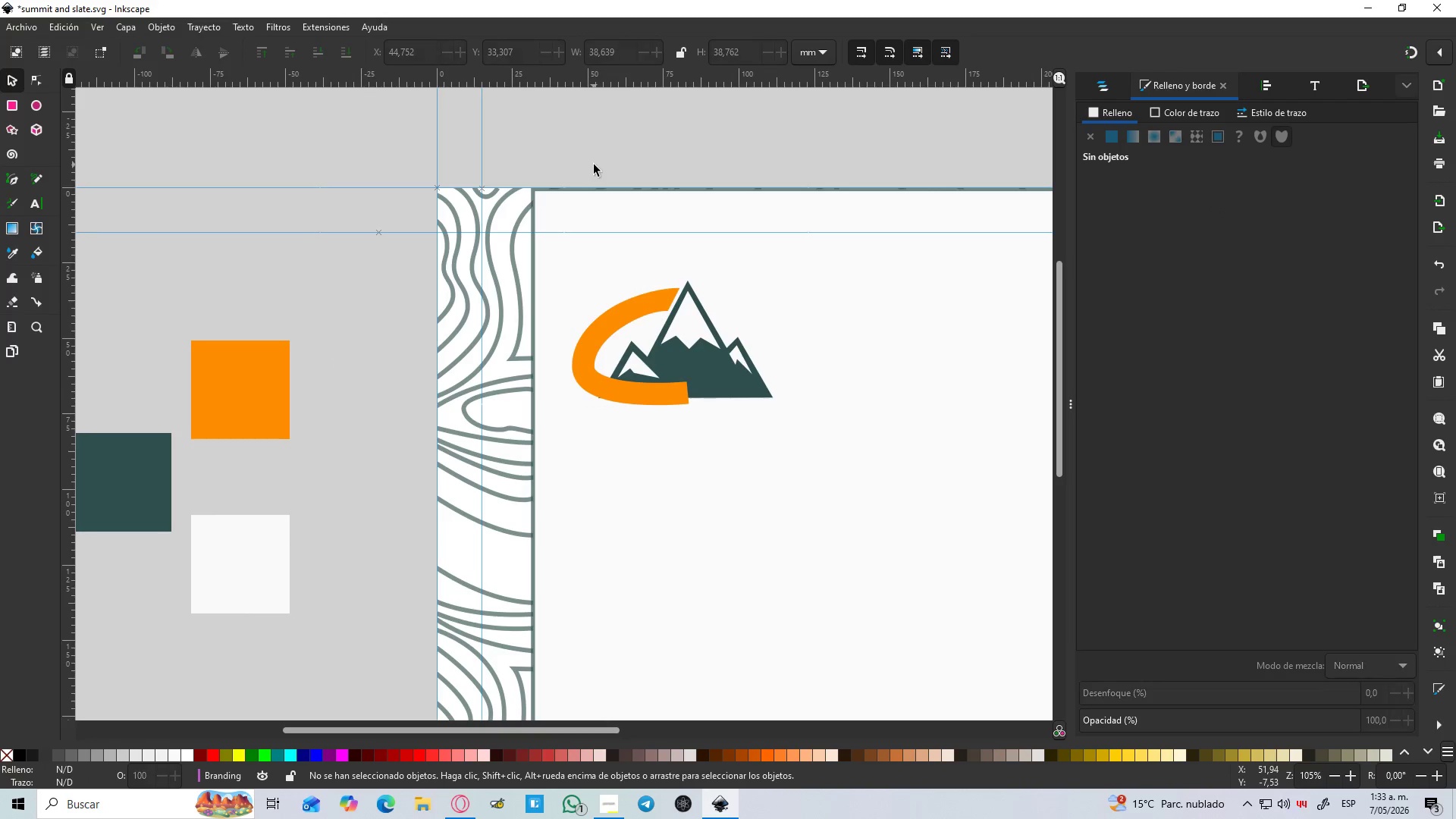 
hold_key(key=ControlLeft, duration=1.5)
scroll: coordinate [624, 213], scroll_direction: down, amount: 2.0
 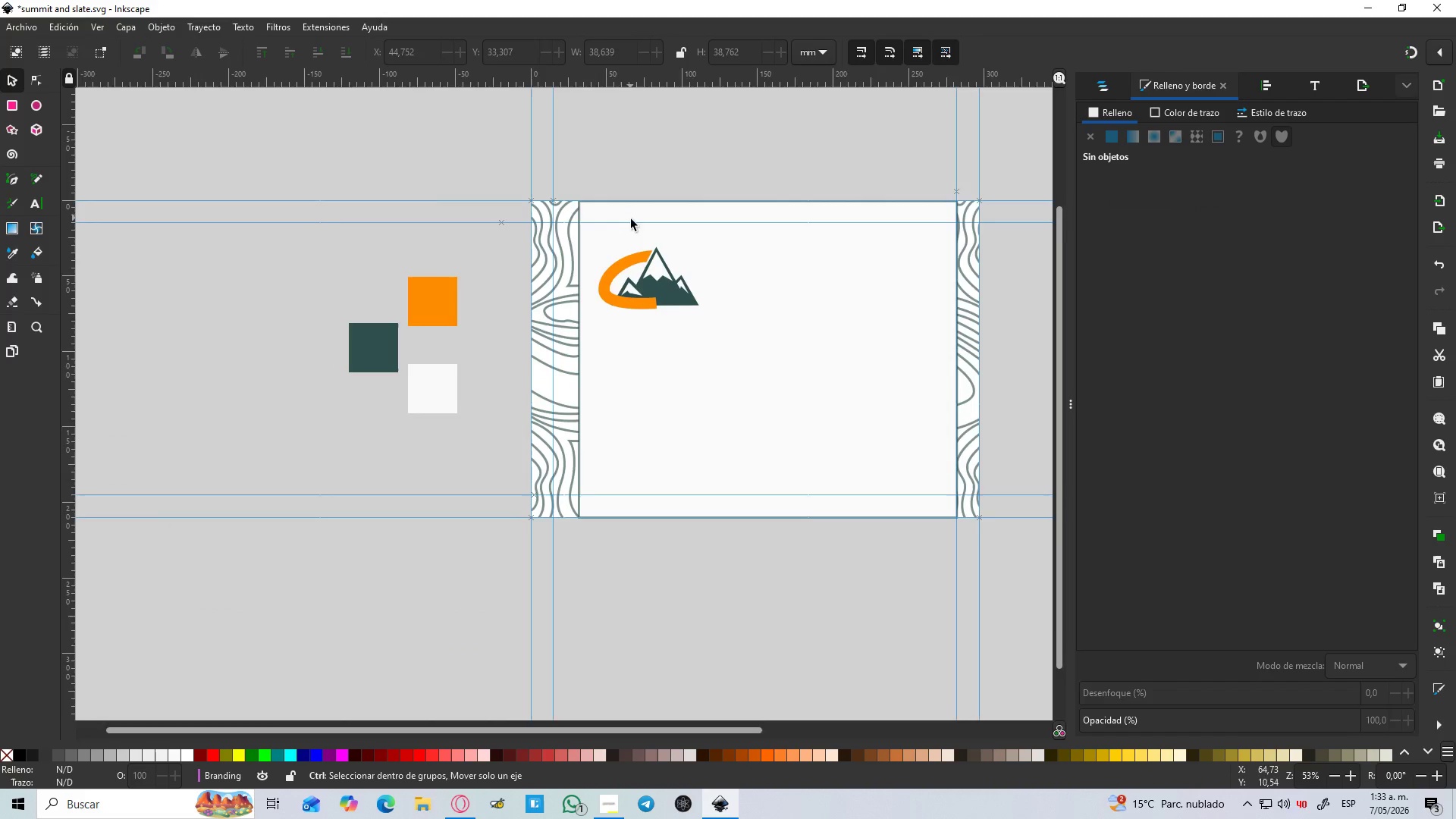 
hold_key(key=ControlLeft, duration=0.48)
scroll: coordinate [618, 284], scroll_direction: up, amount: 4.0
 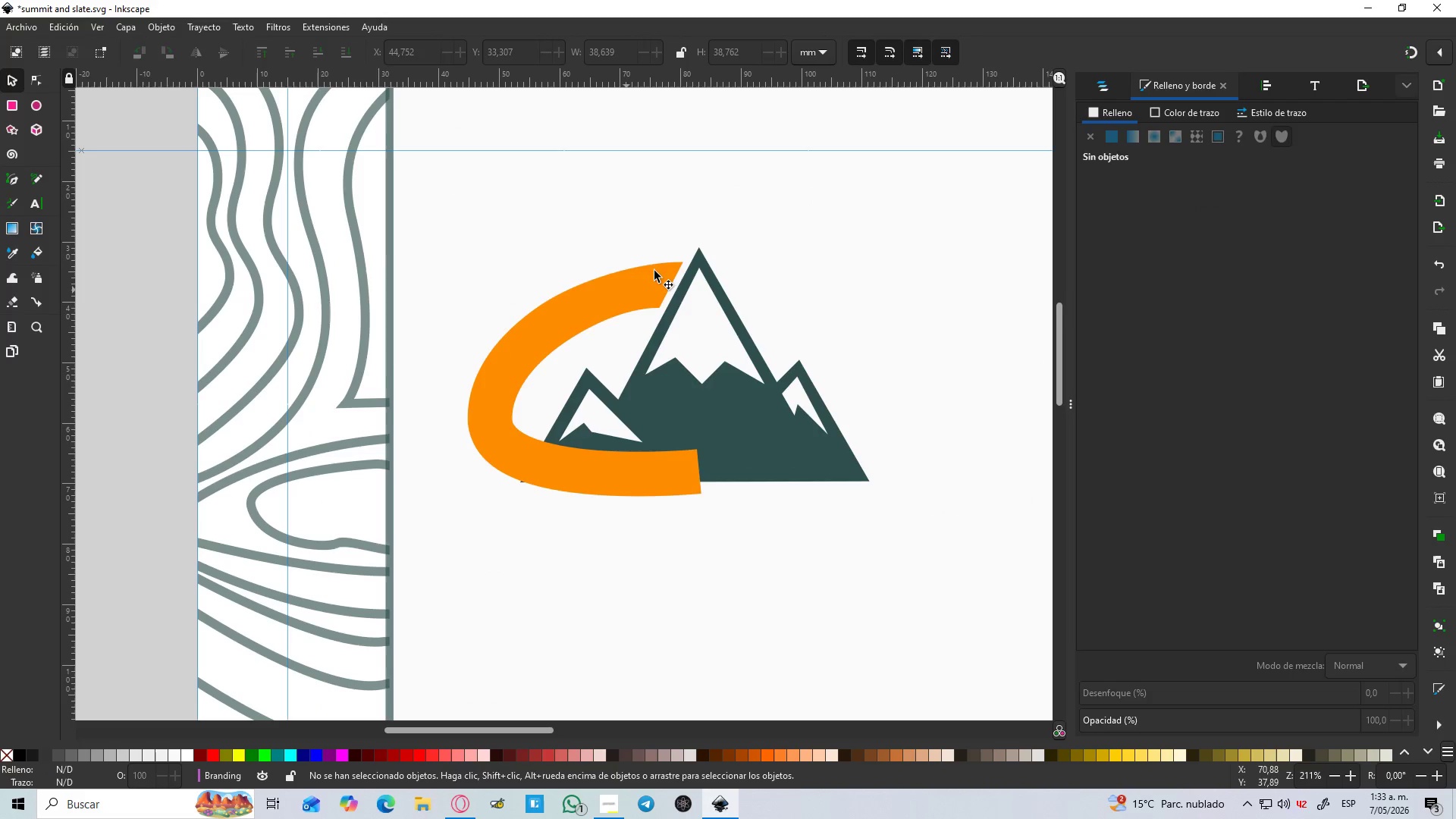 
left_click([1166, 119])
 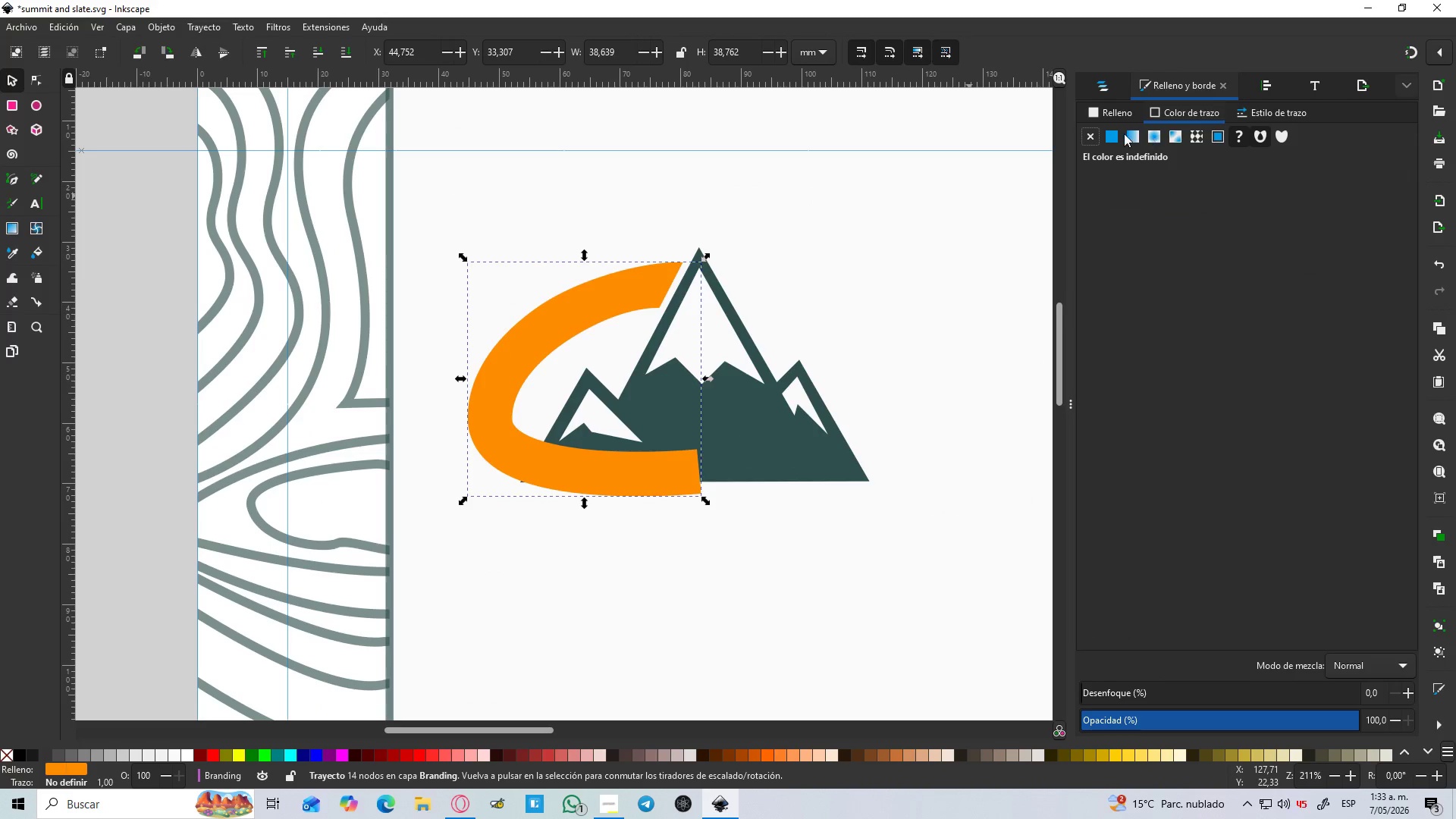 
left_click([1114, 137])
 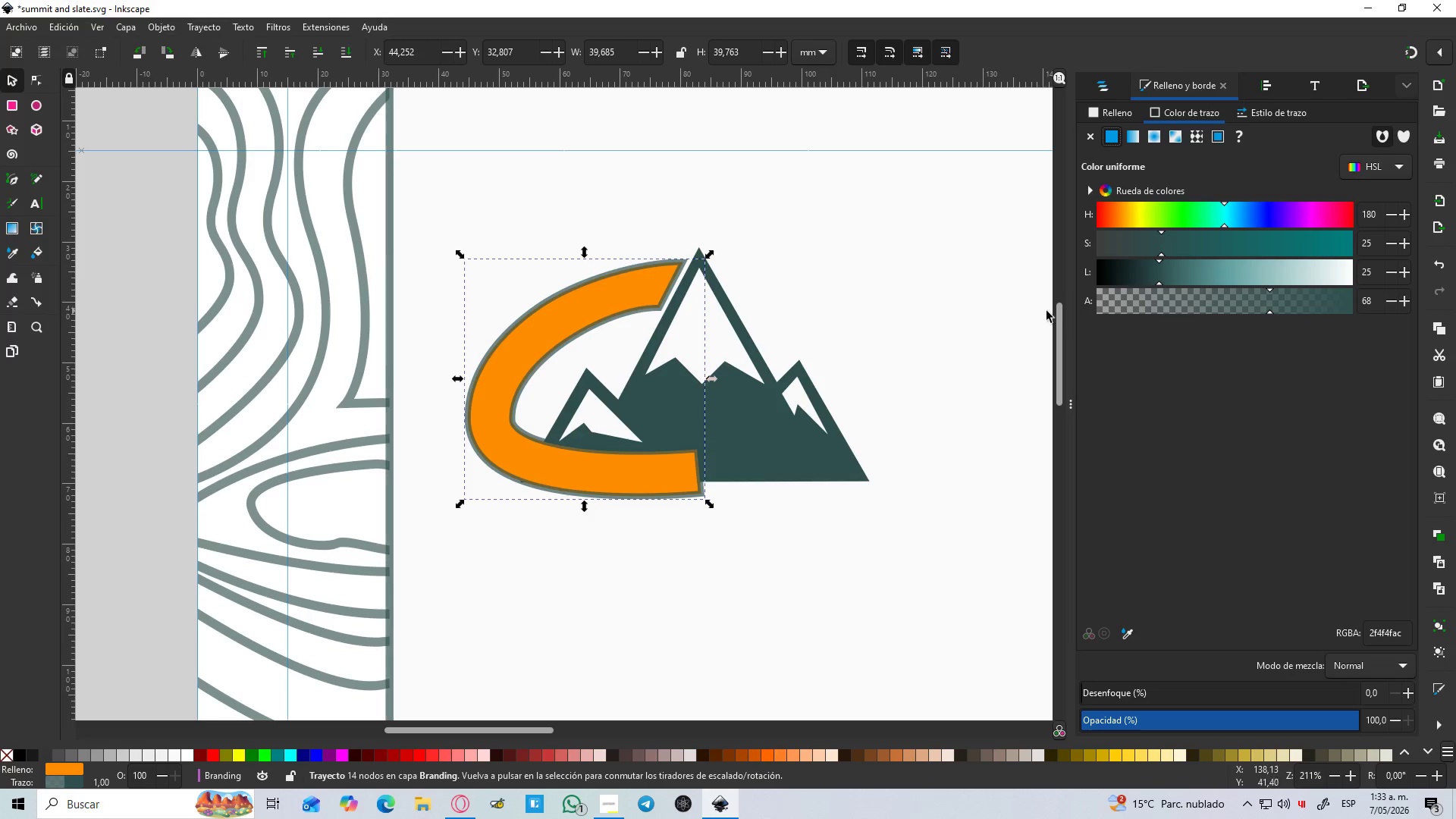 
hold_key(key=ControlLeft, duration=0.8)
scroll: coordinate [1149, 320], scroll_direction: down, amount: 1.0
 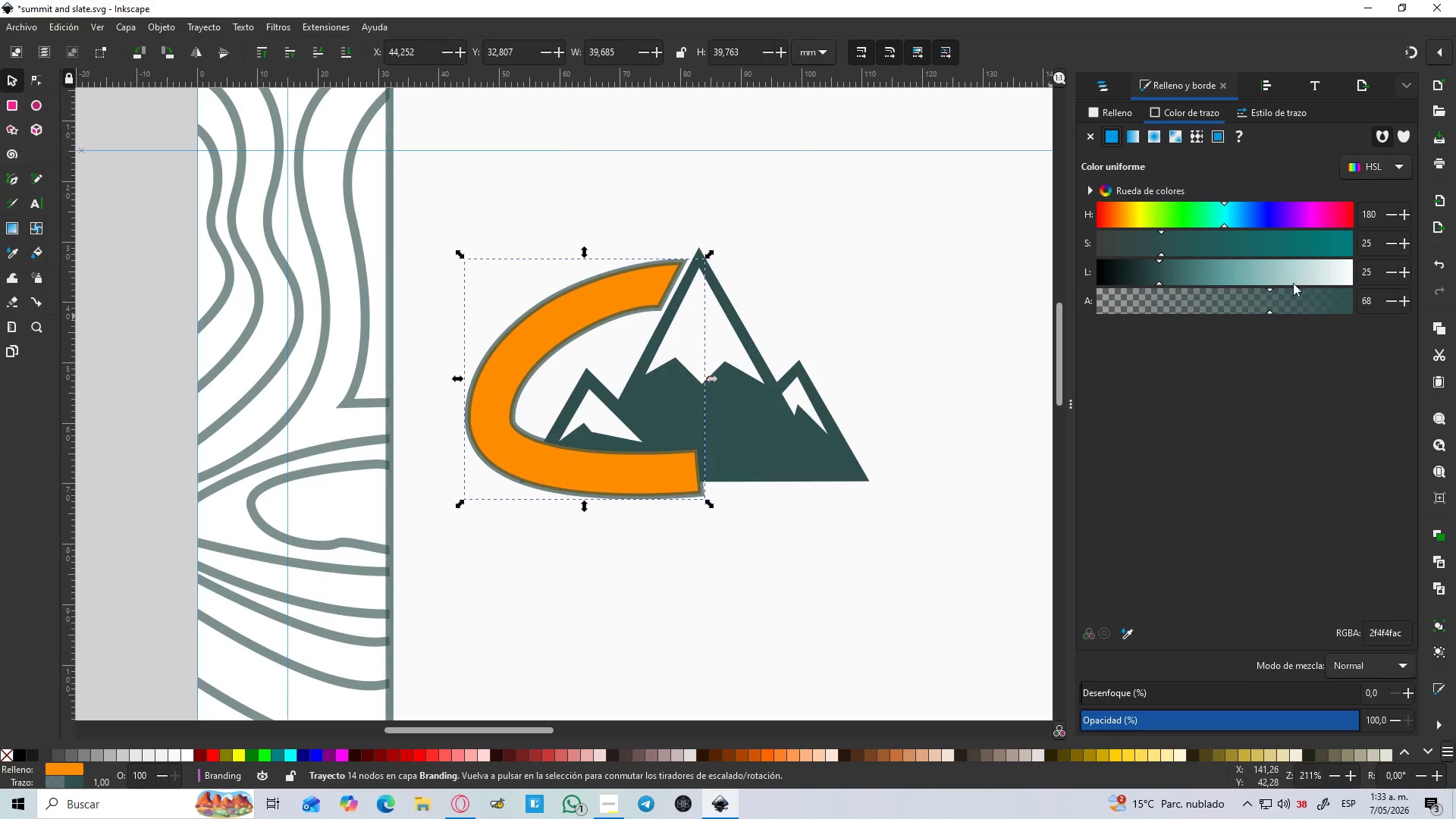 
left_click_drag(start_coordinate=[1279, 302], to_coordinate=[1410, 312])
 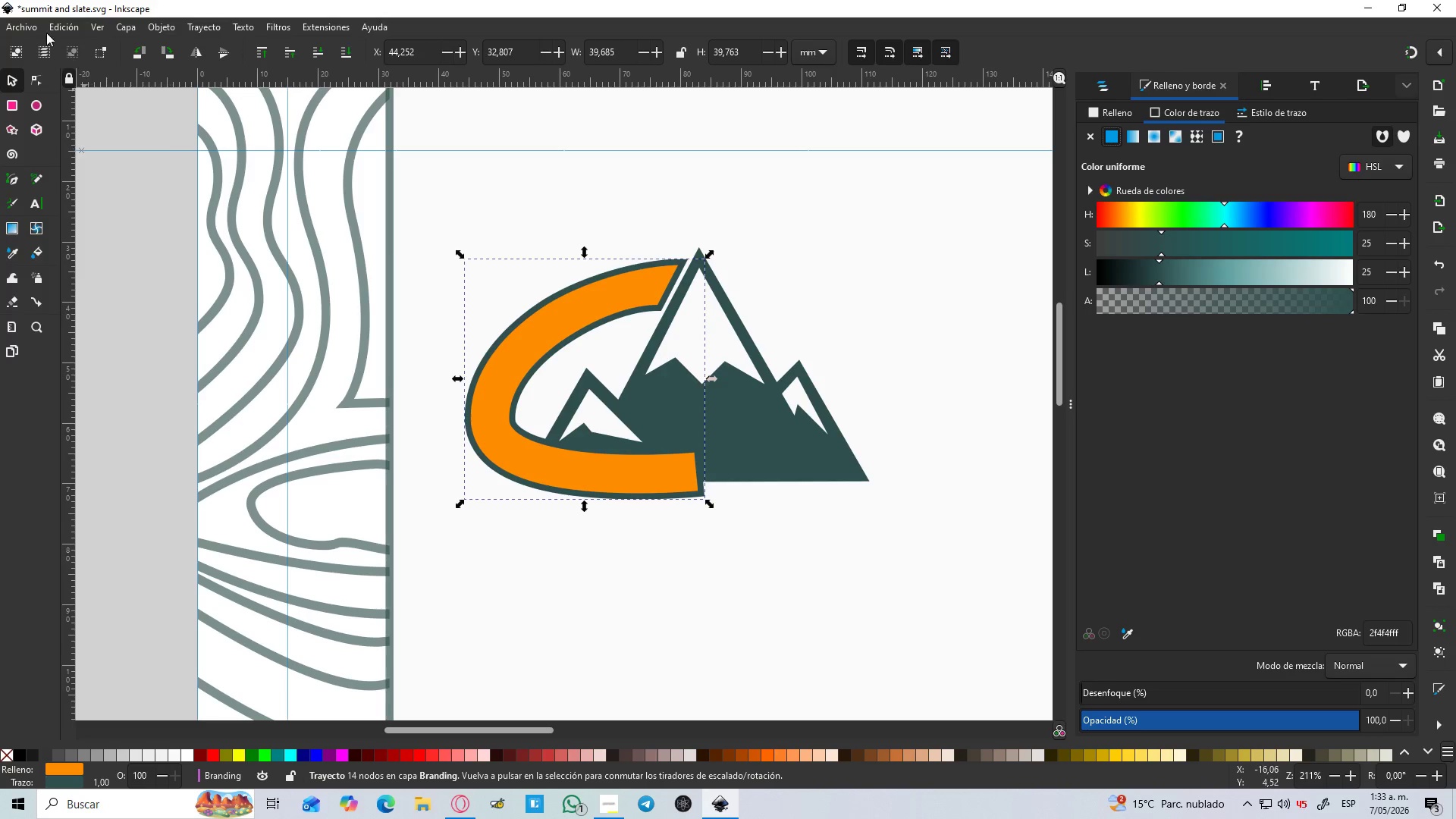 
left_click([3, 86])
 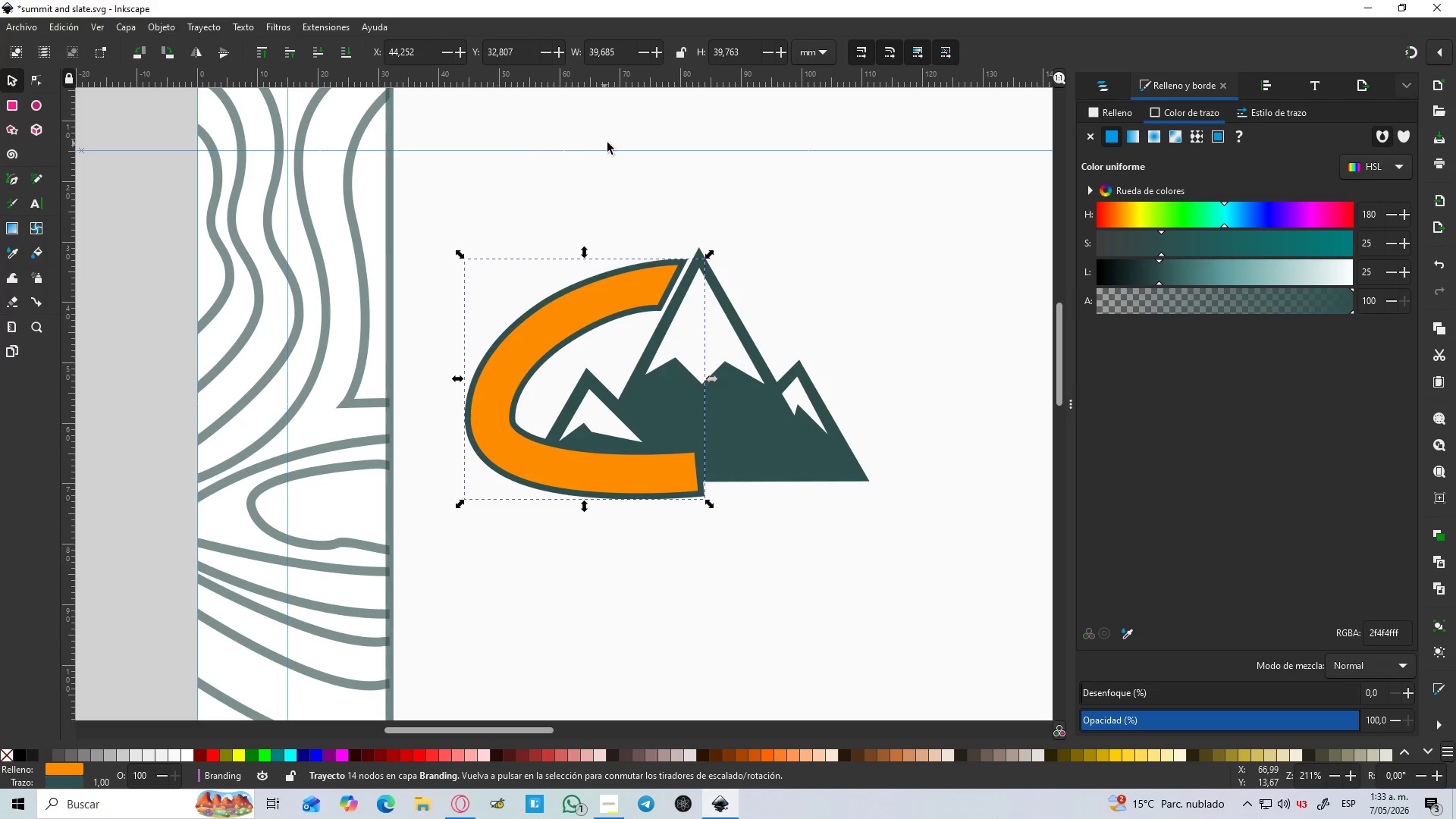 
hold_key(key=ControlLeft, duration=1.09)
scroll: coordinate [609, 143], scroll_direction: down, amount: 3.0
 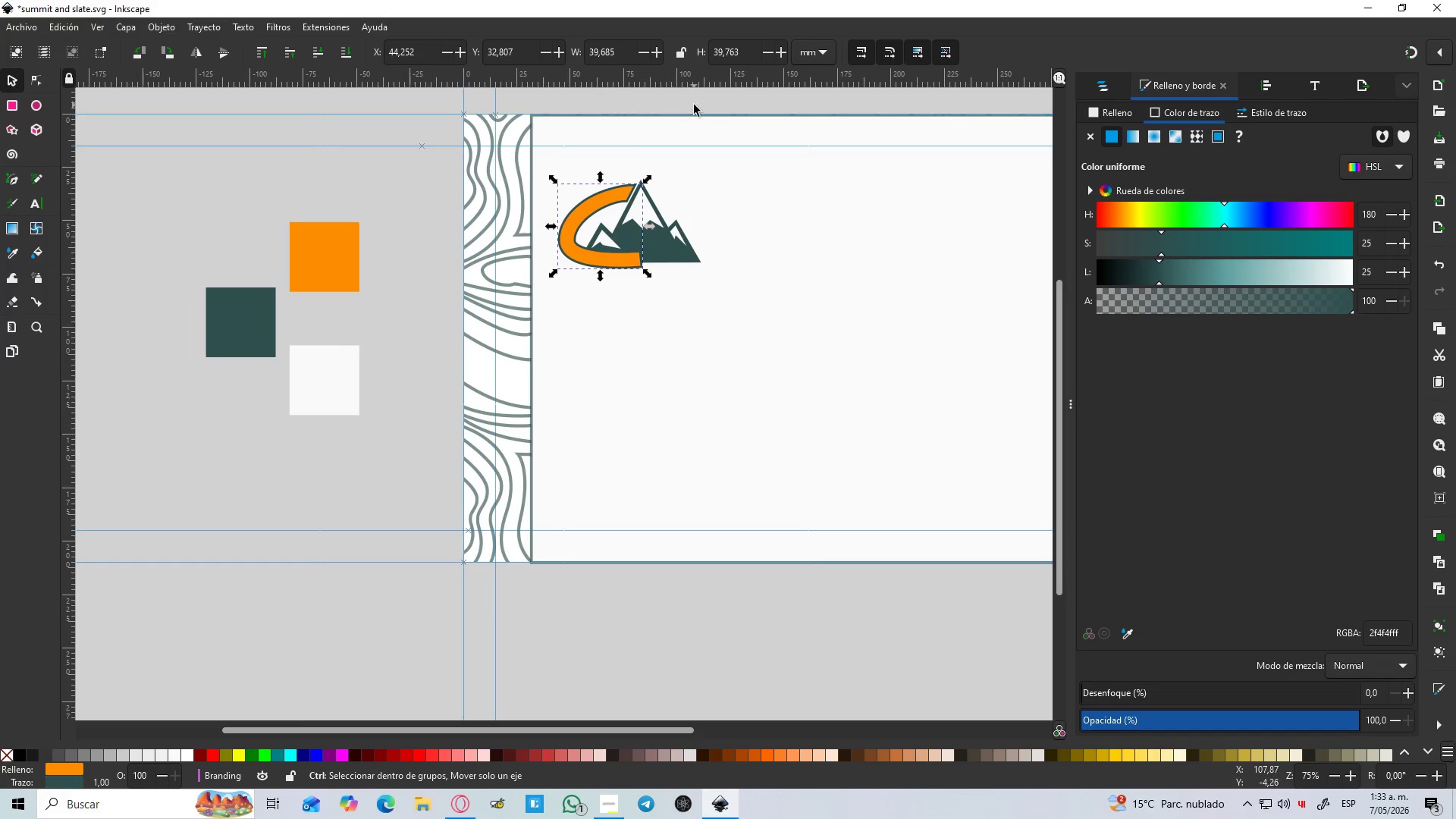 
left_click([694, 105])
 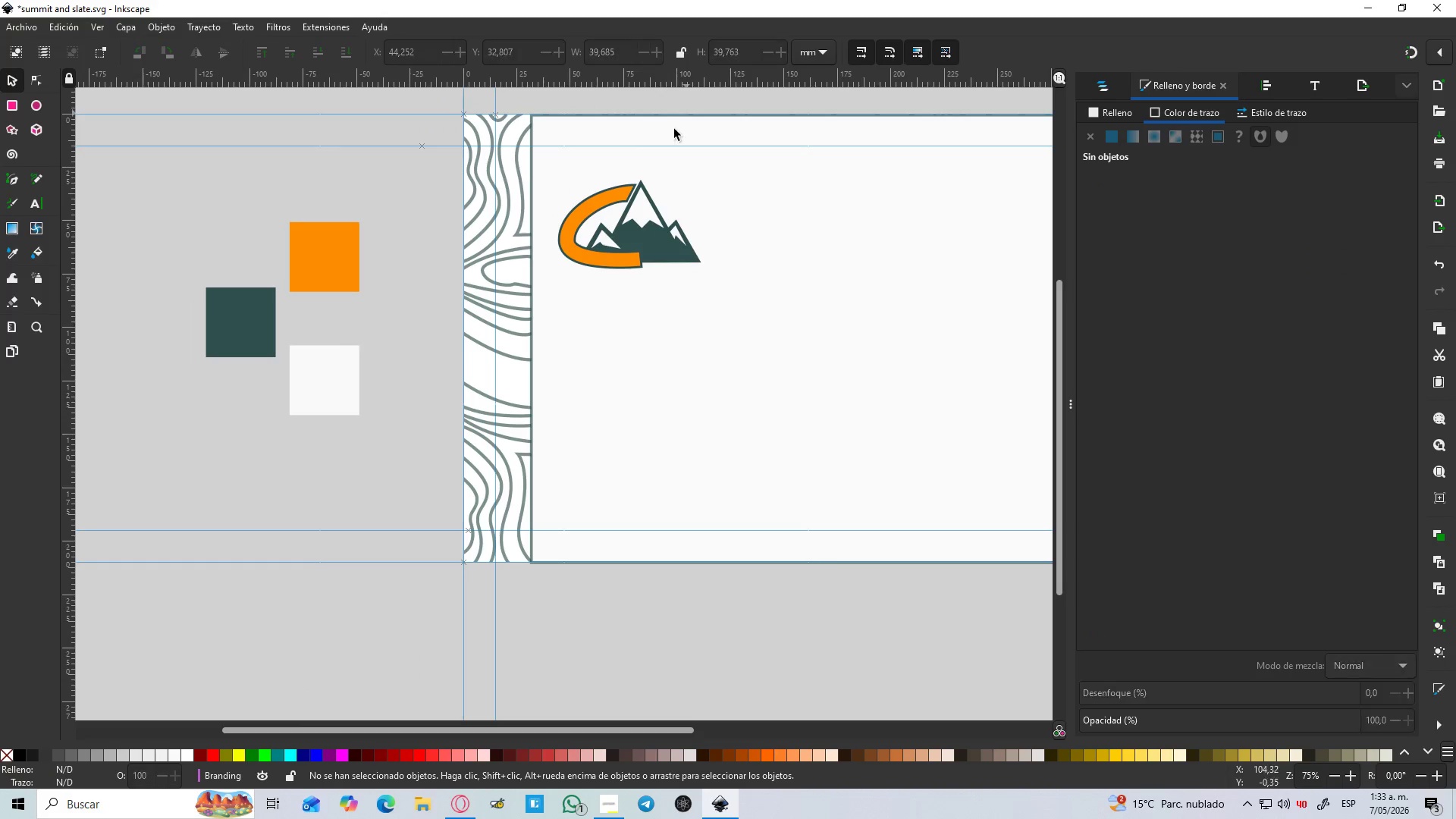 
hold_key(key=ControlLeft, duration=1.02)
scroll: coordinate [668, 136], scroll_direction: up, amount: 1.0
 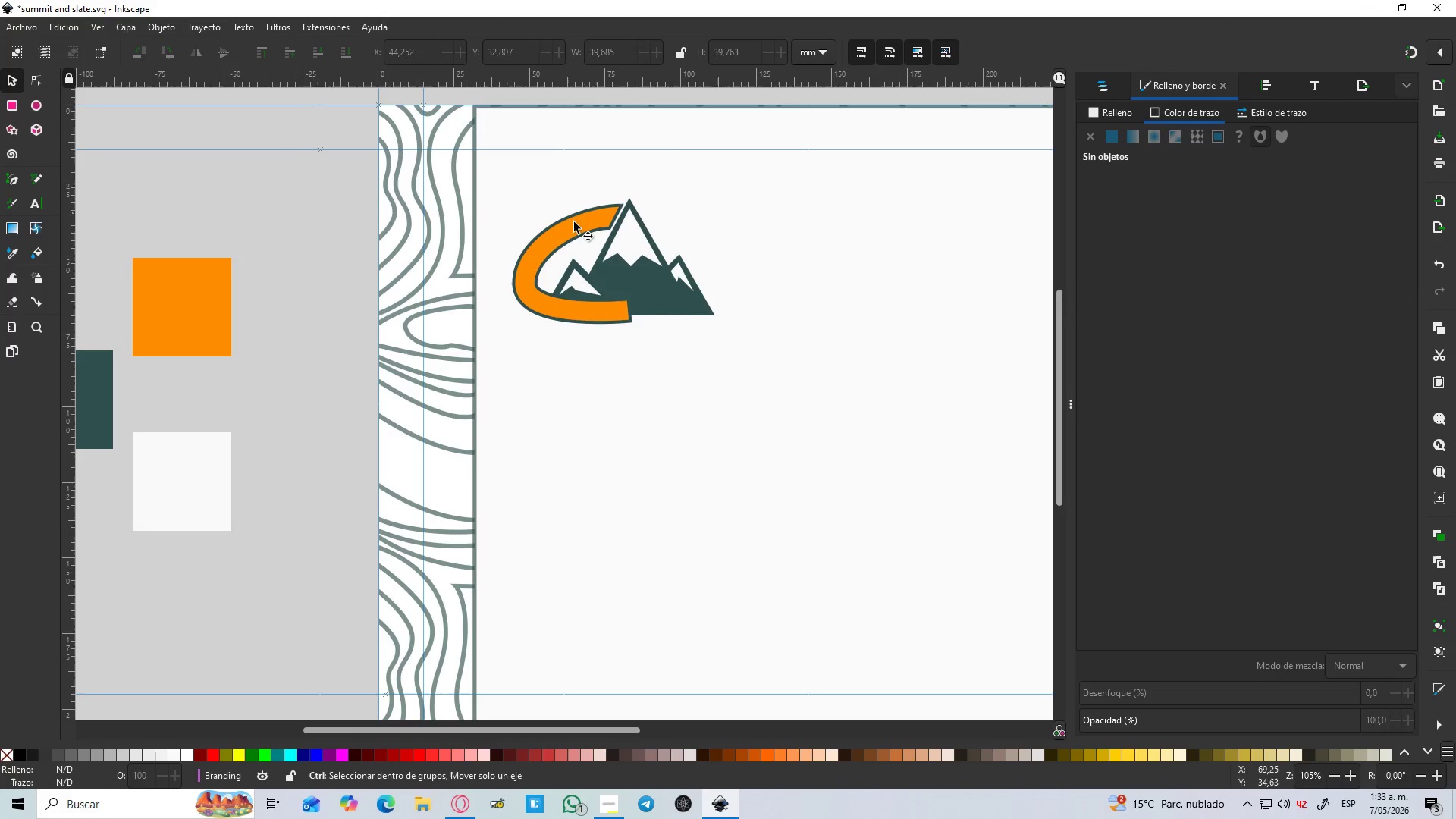 
left_click([573, 224])
 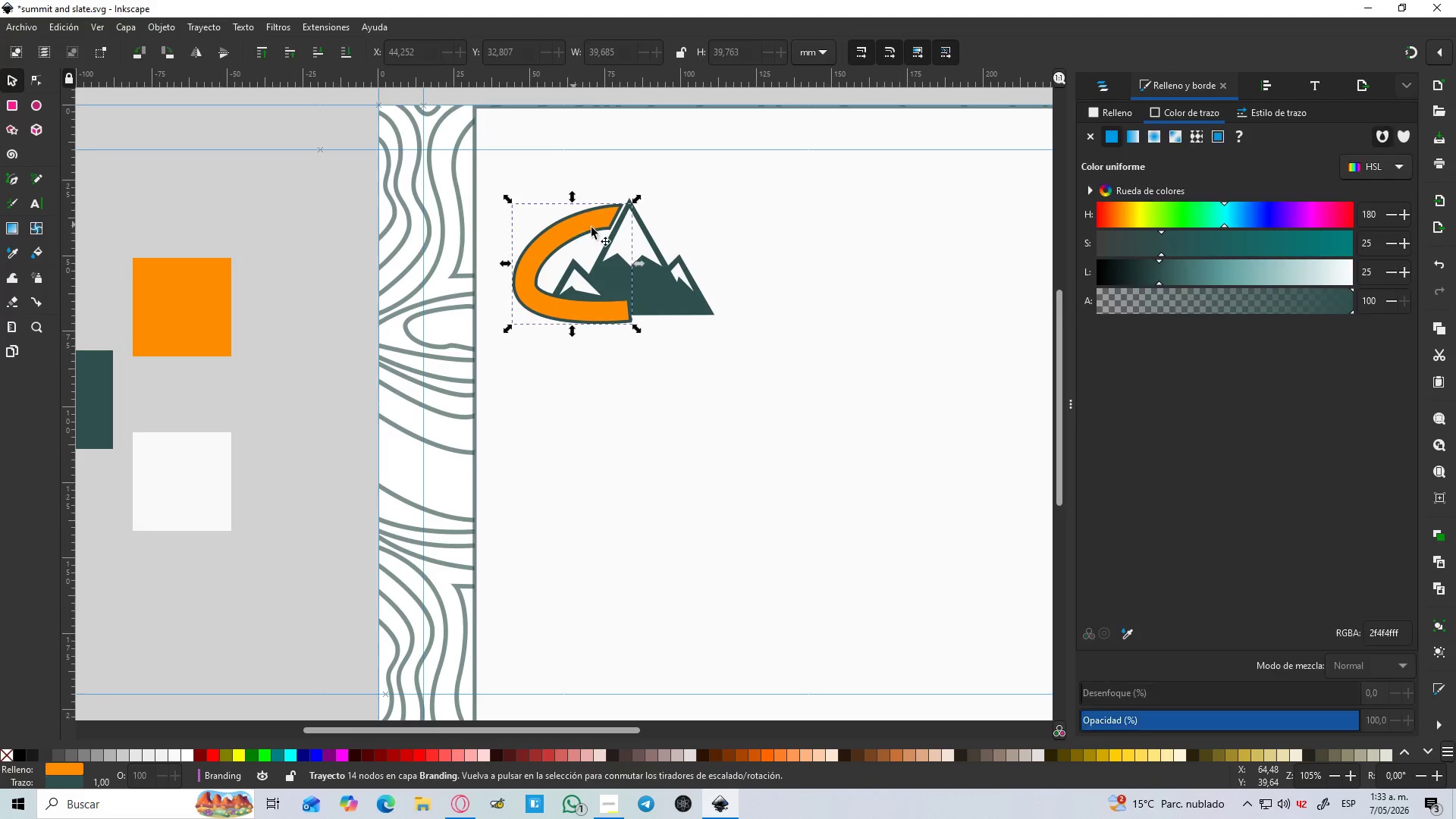 
key(Control+D)
 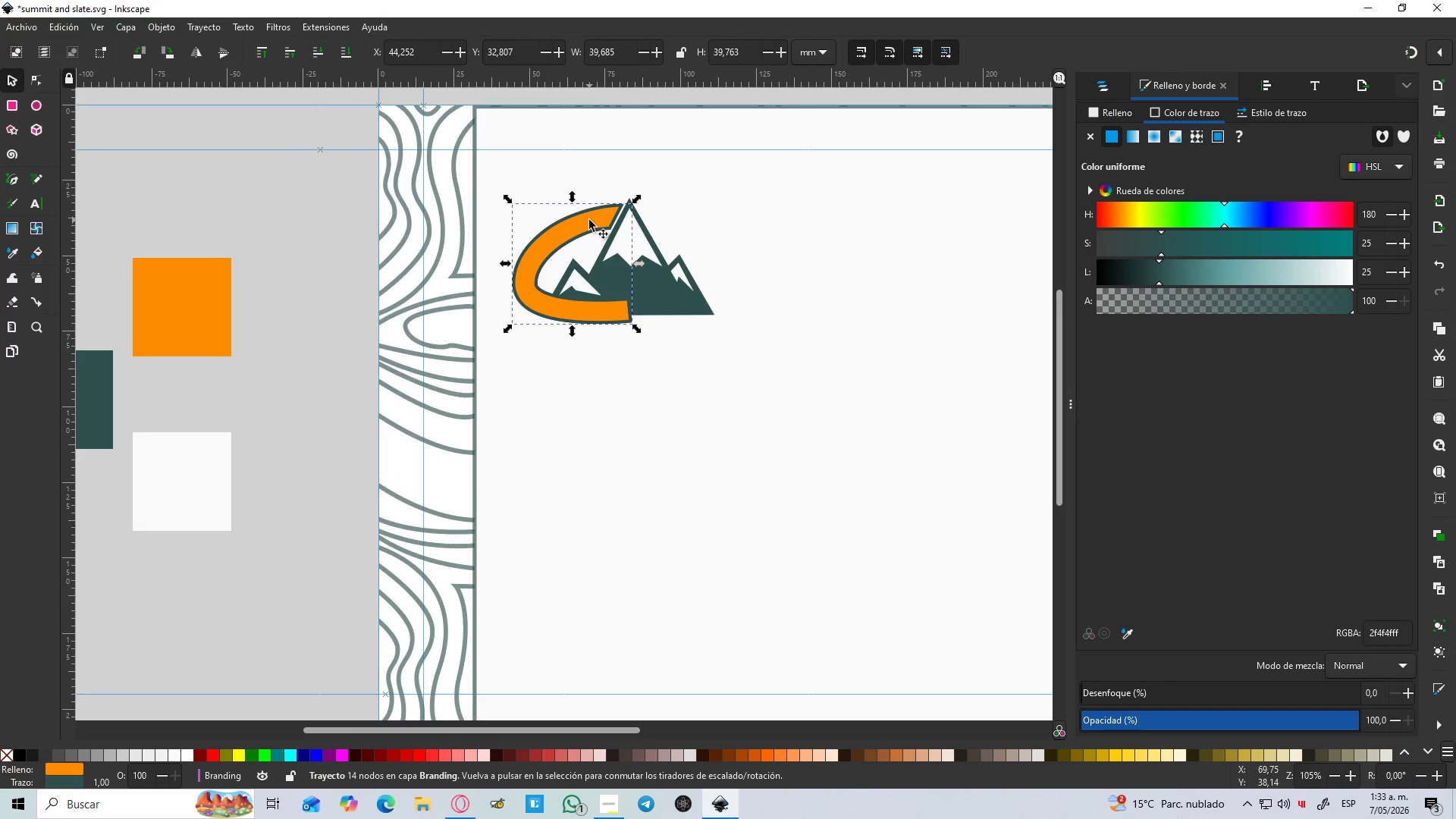 
left_click_drag(start_coordinate=[589, 220], to_coordinate=[691, 221])
 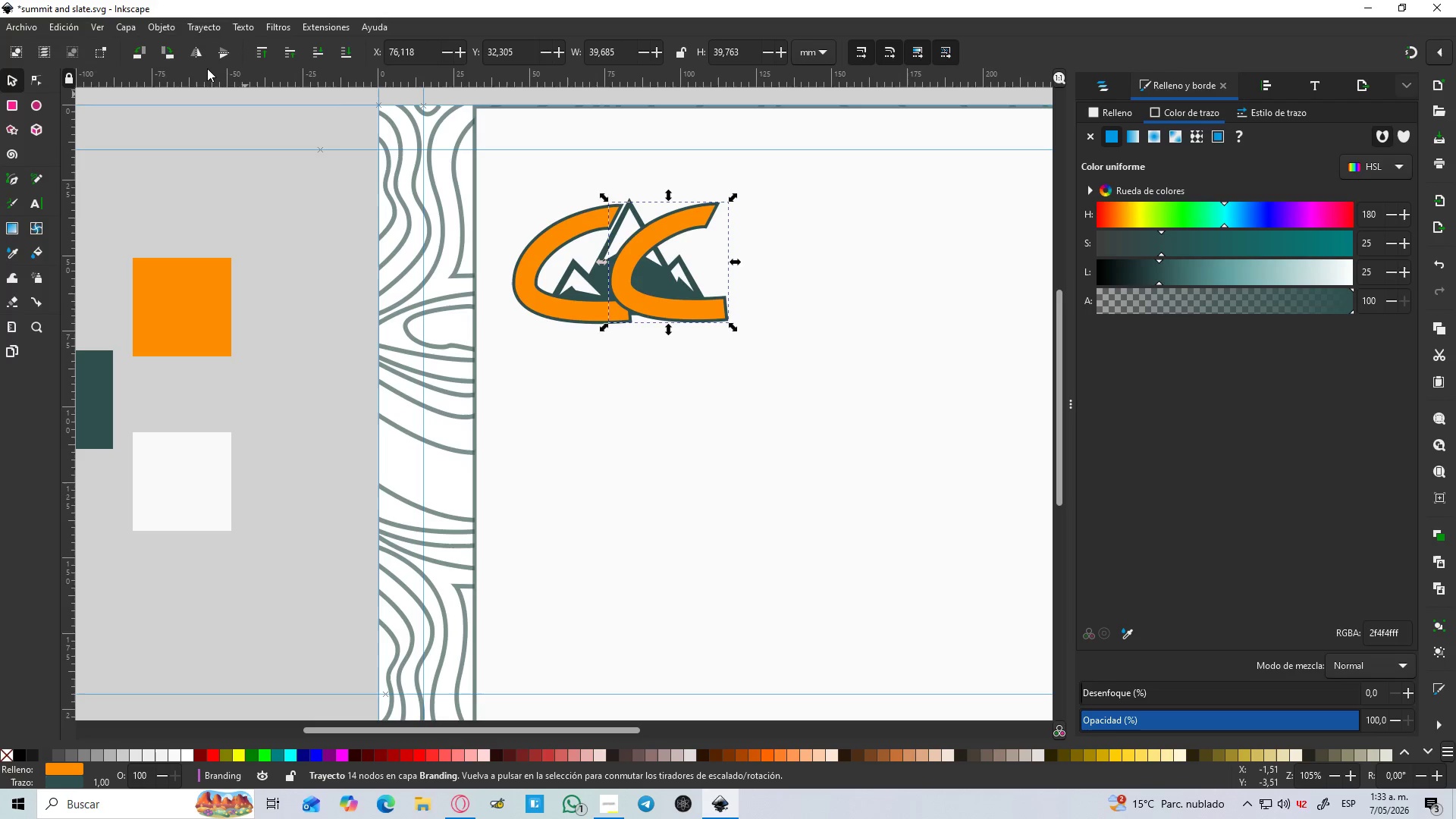 
key(Control+Z)
 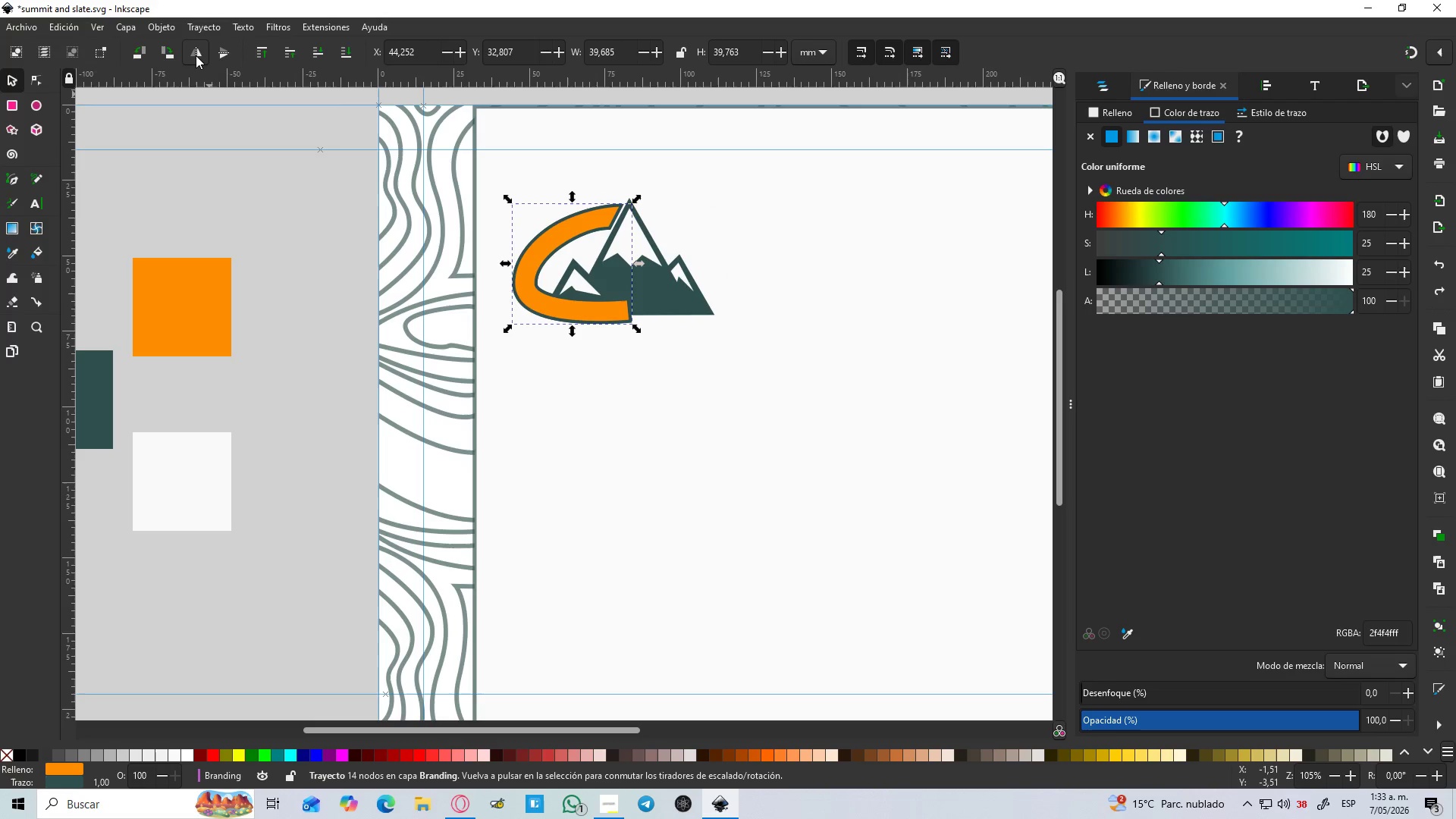 
left_click([196, 55])
 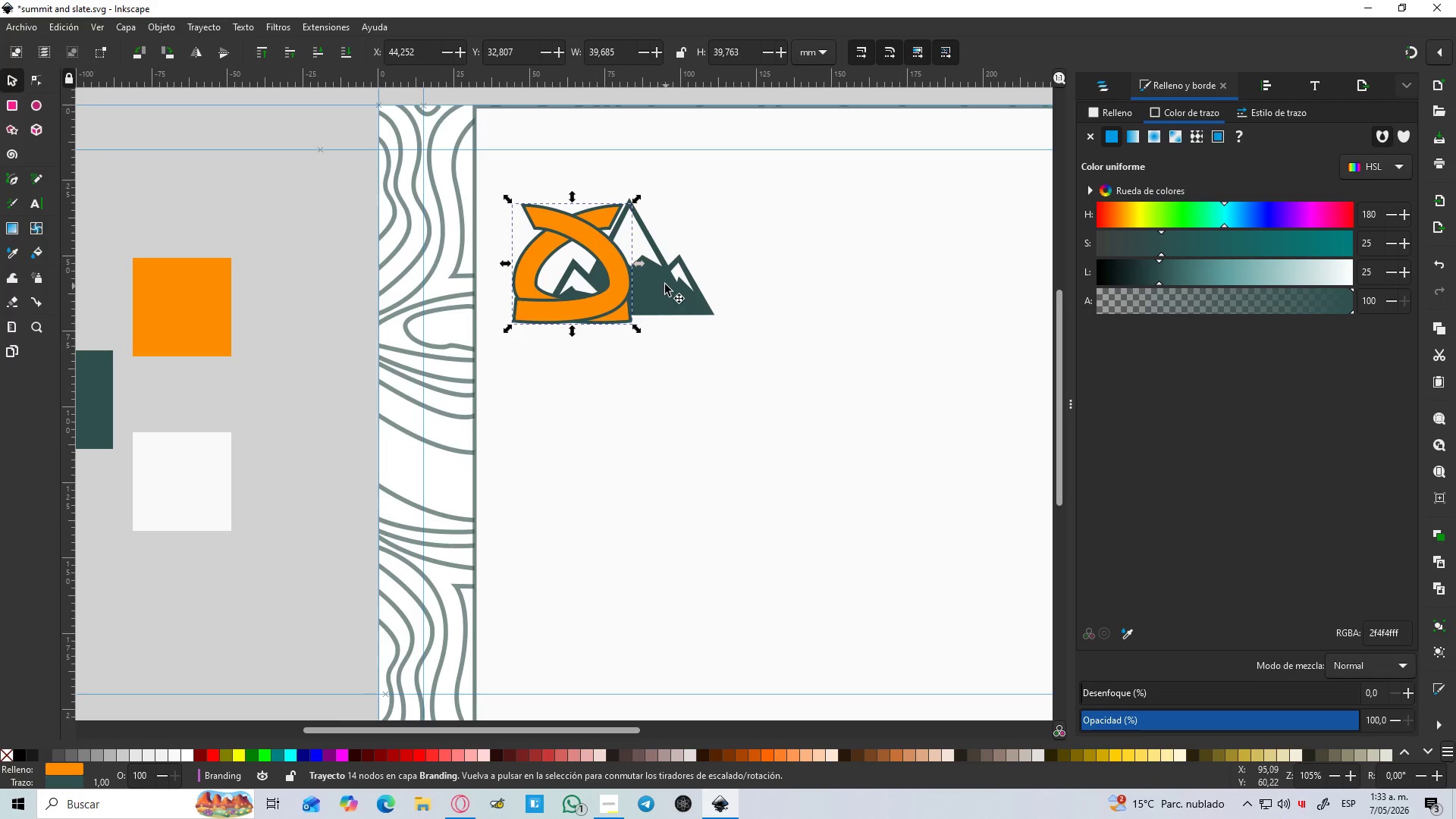 
left_click_drag(start_coordinate=[614, 275], to_coordinate=[740, 280])
 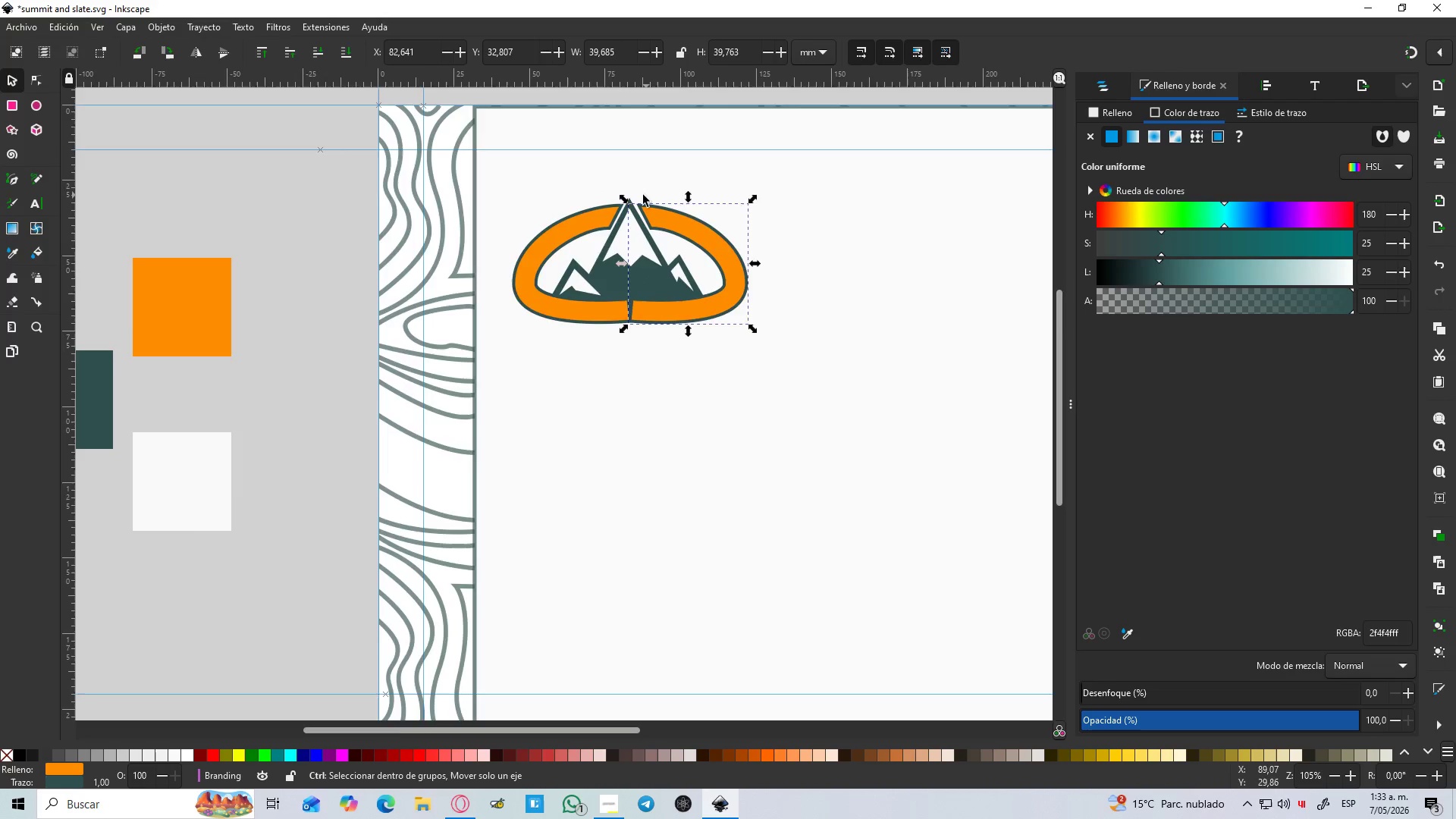 
hold_key(key=ControlLeft, duration=1.5)
 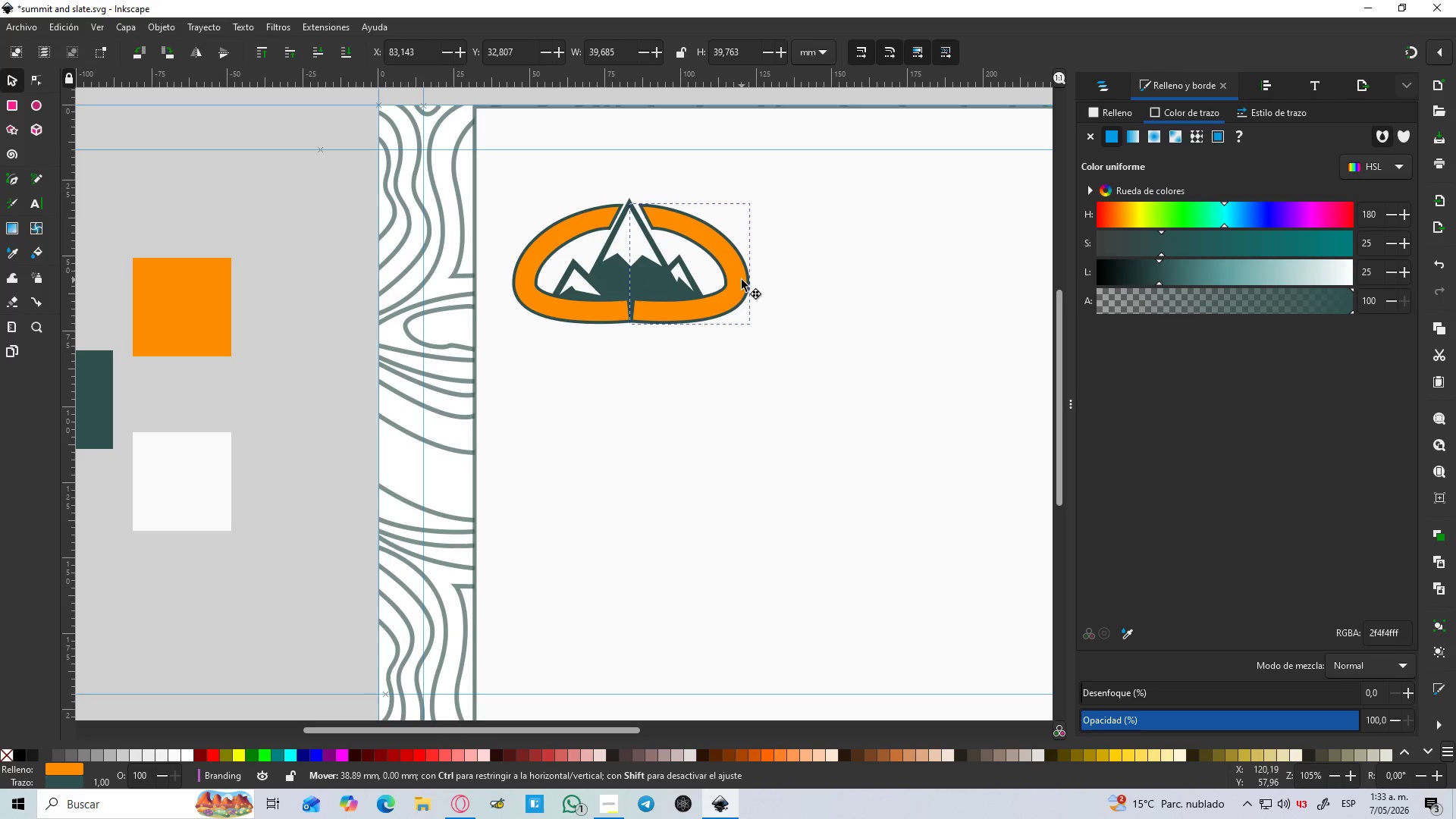 
hold_key(key=ControlLeft, duration=1.52)
 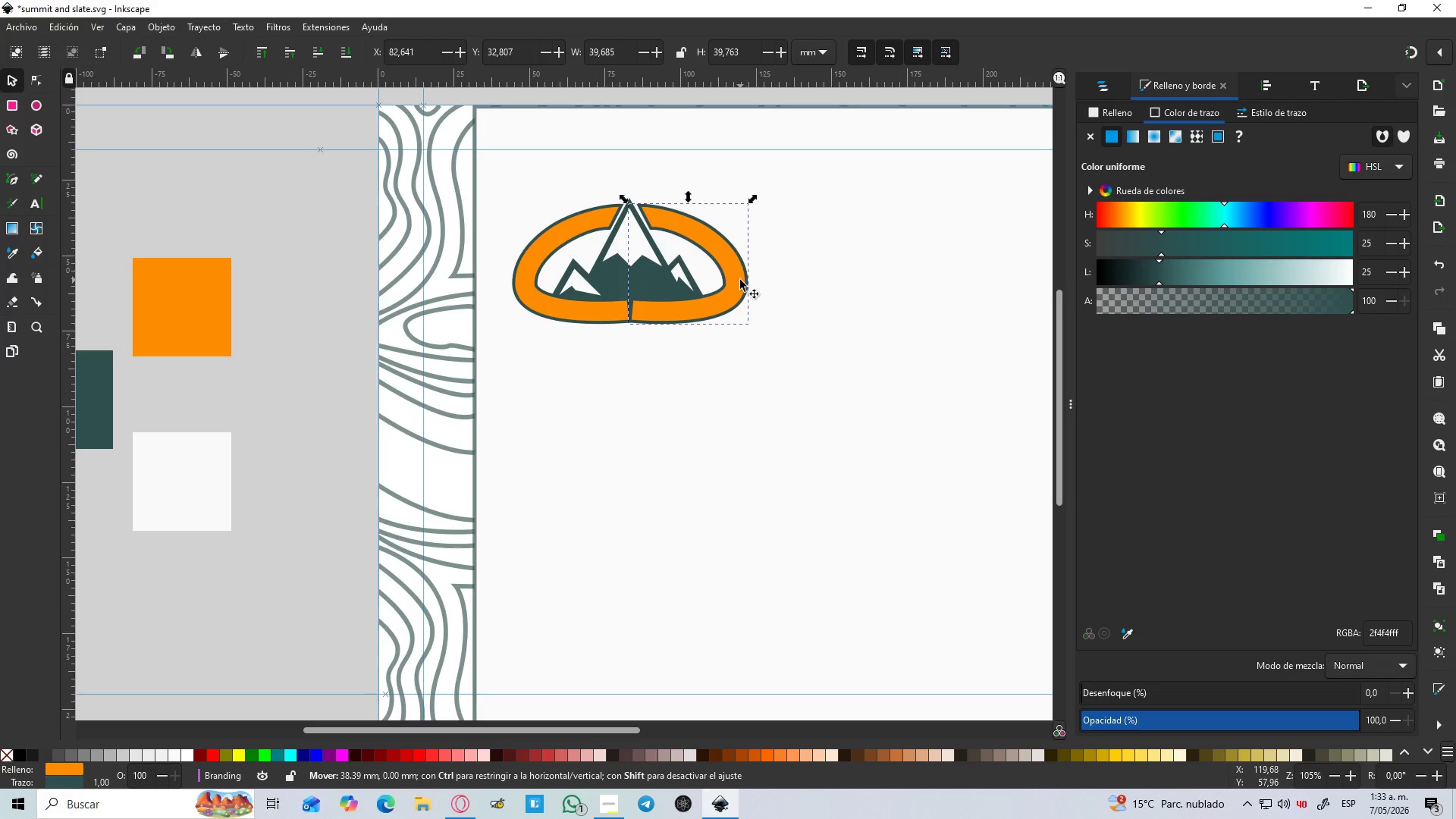 
key(Control+ControlLeft)
 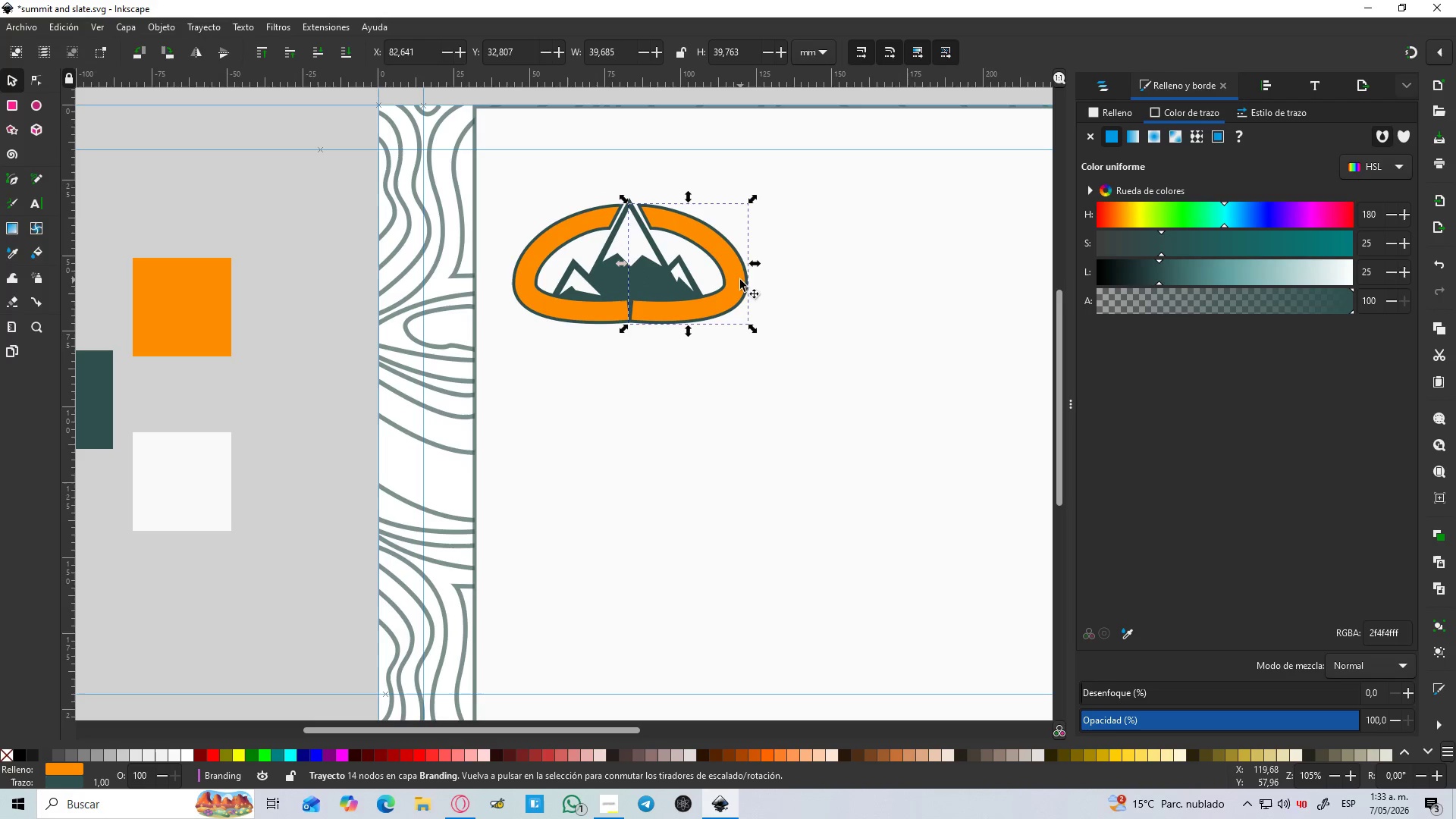 
key(Control+ControlLeft)
 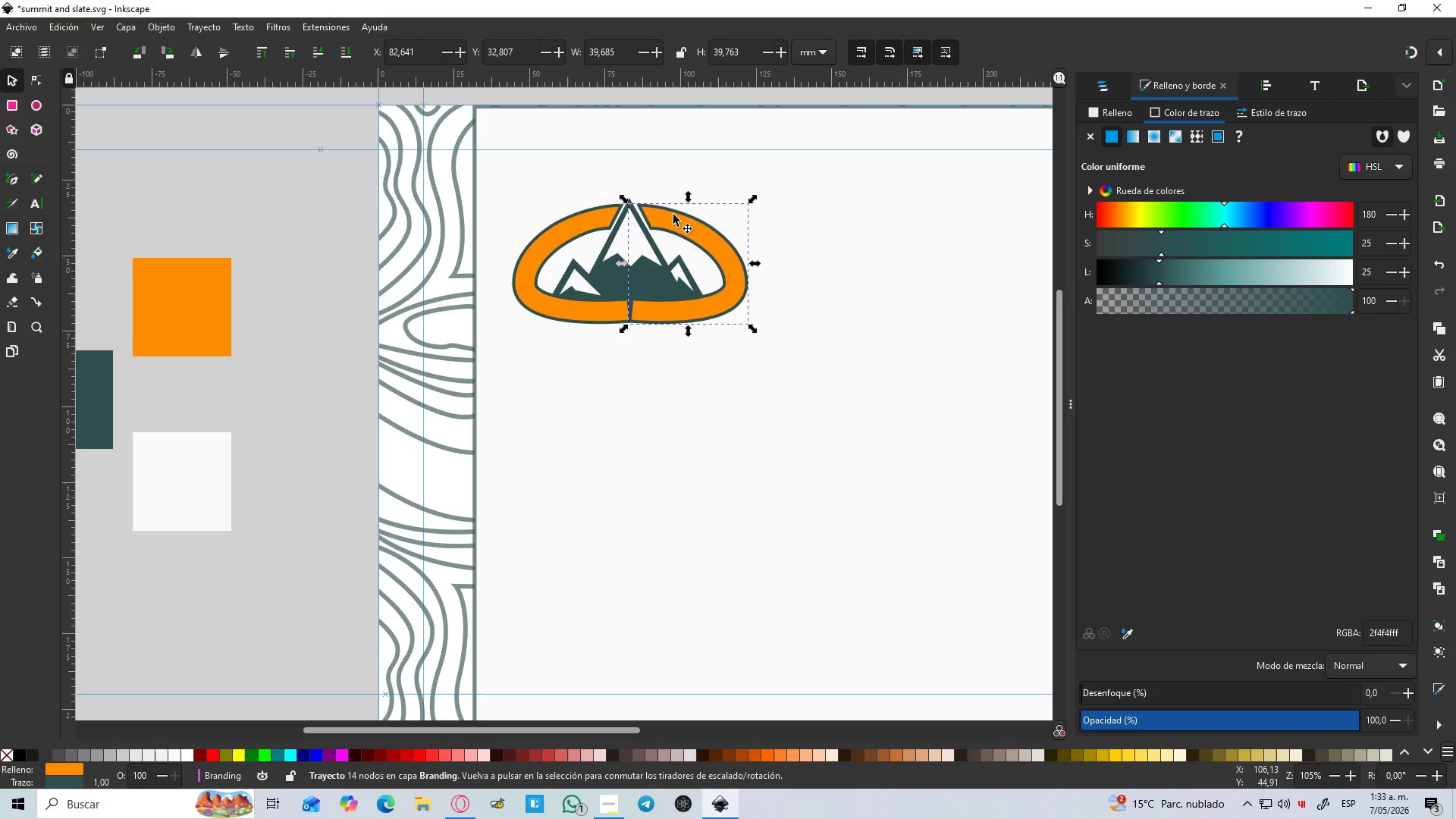 
hold_key(key=ControlLeft, duration=1.5)
scroll: coordinate [648, 223], scroll_direction: up, amount: 5.0
 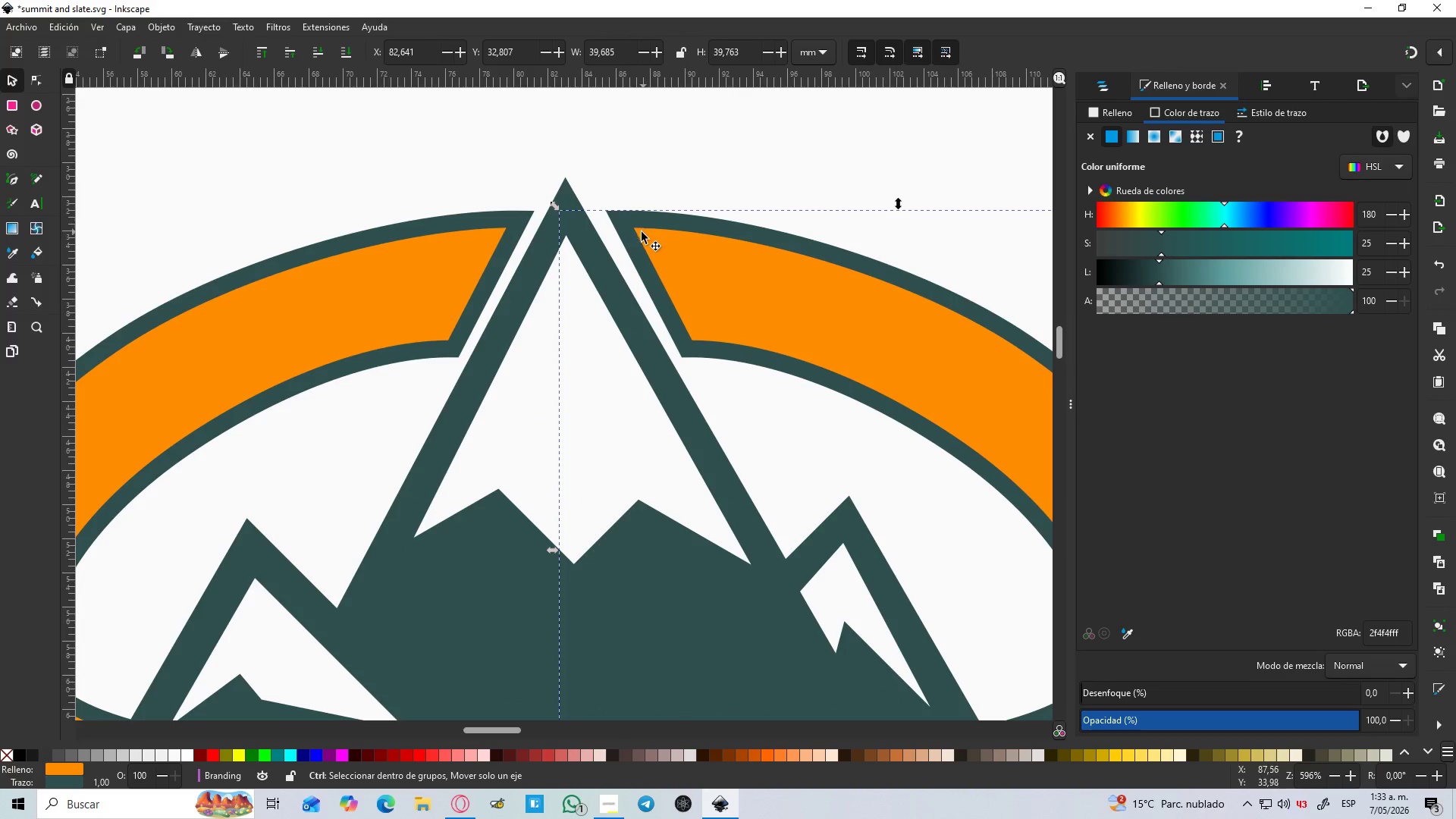 
hold_key(key=ControlLeft, duration=0.34)
scroll: coordinate [639, 241], scroll_direction: down, amount: 4.0
 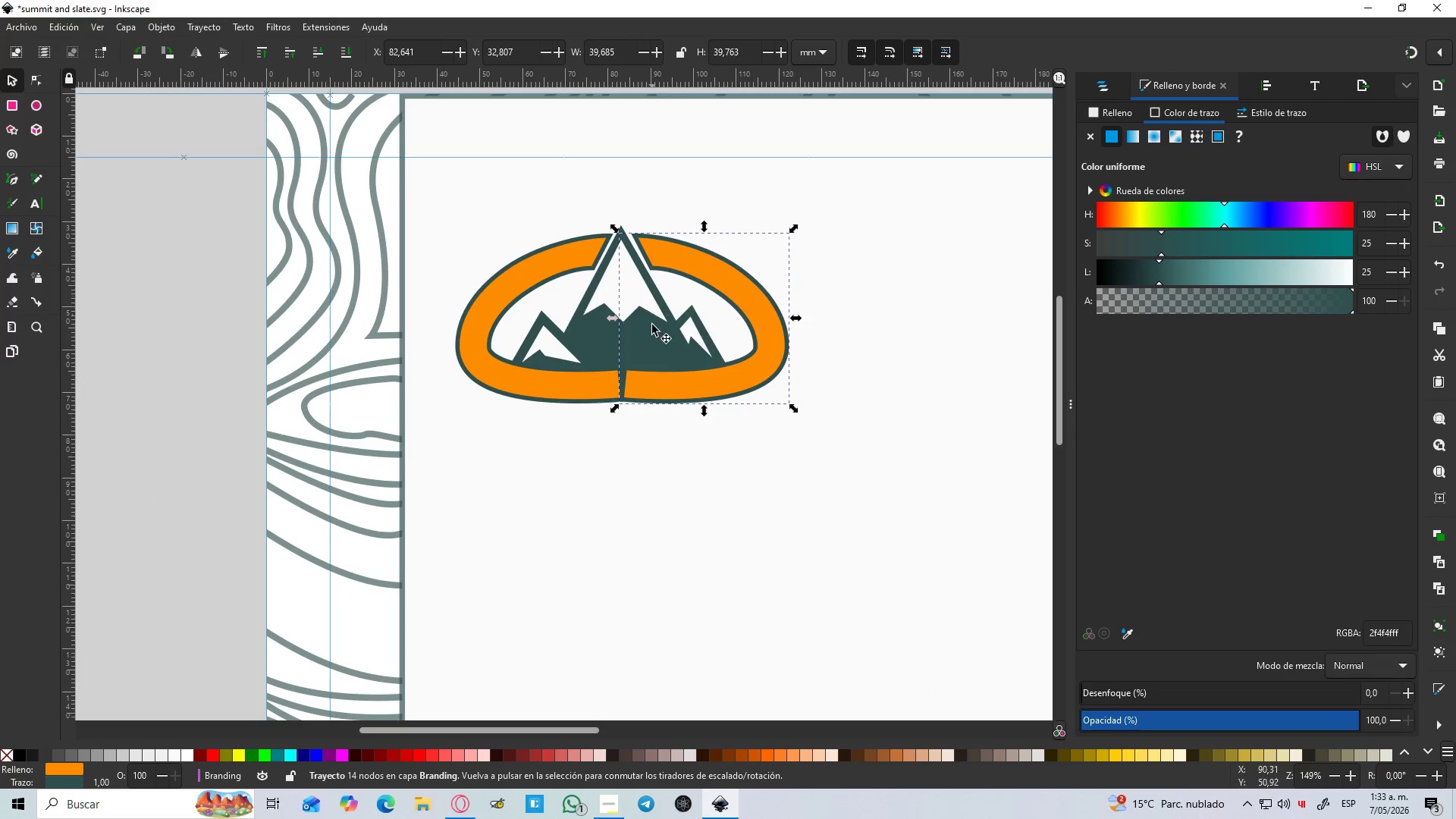 
hold_key(key=ControlLeft, duration=0.47)
scroll: coordinate [626, 378], scroll_direction: up, amount: 2.0
 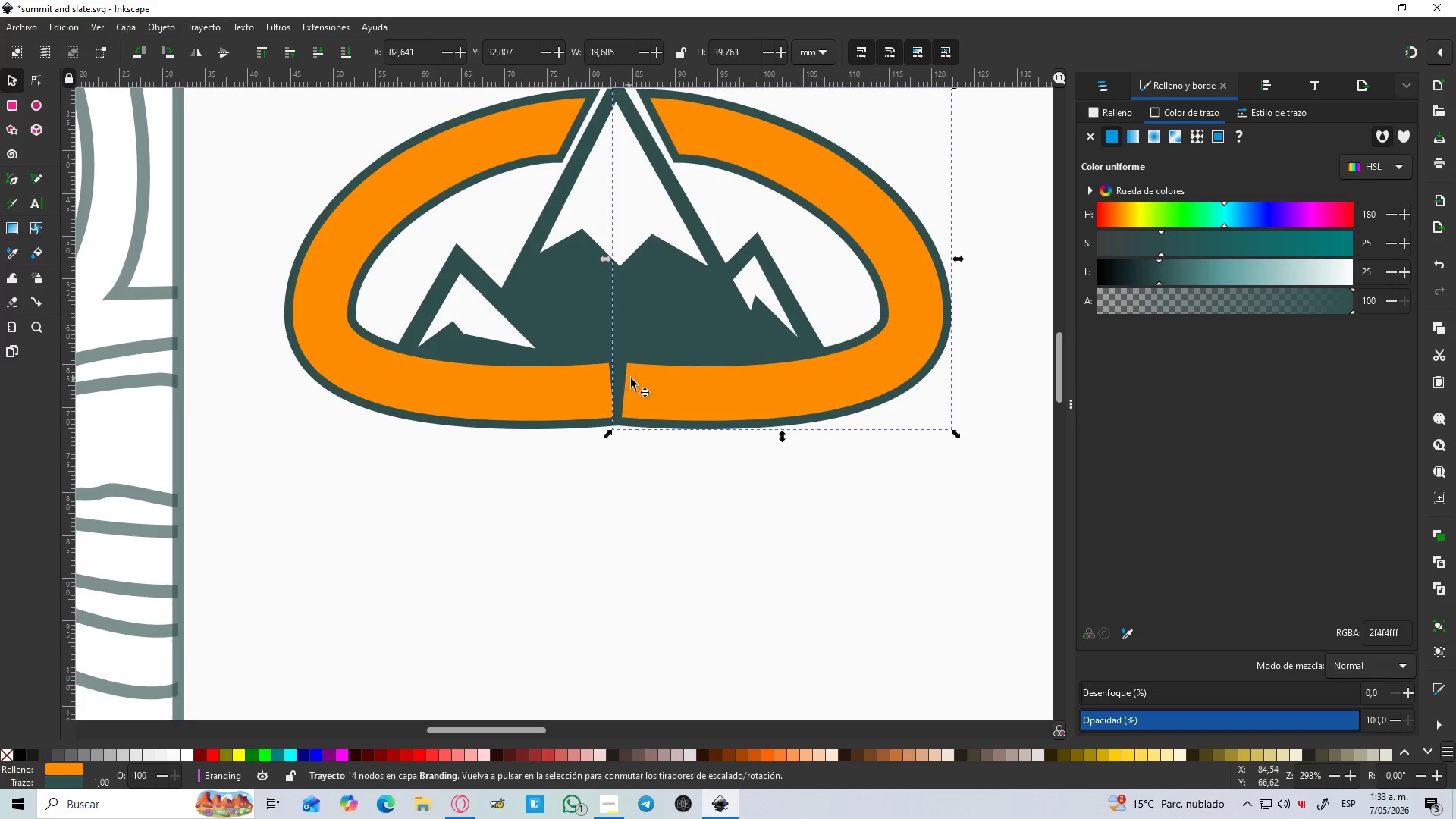 
left_click([632, 378])
 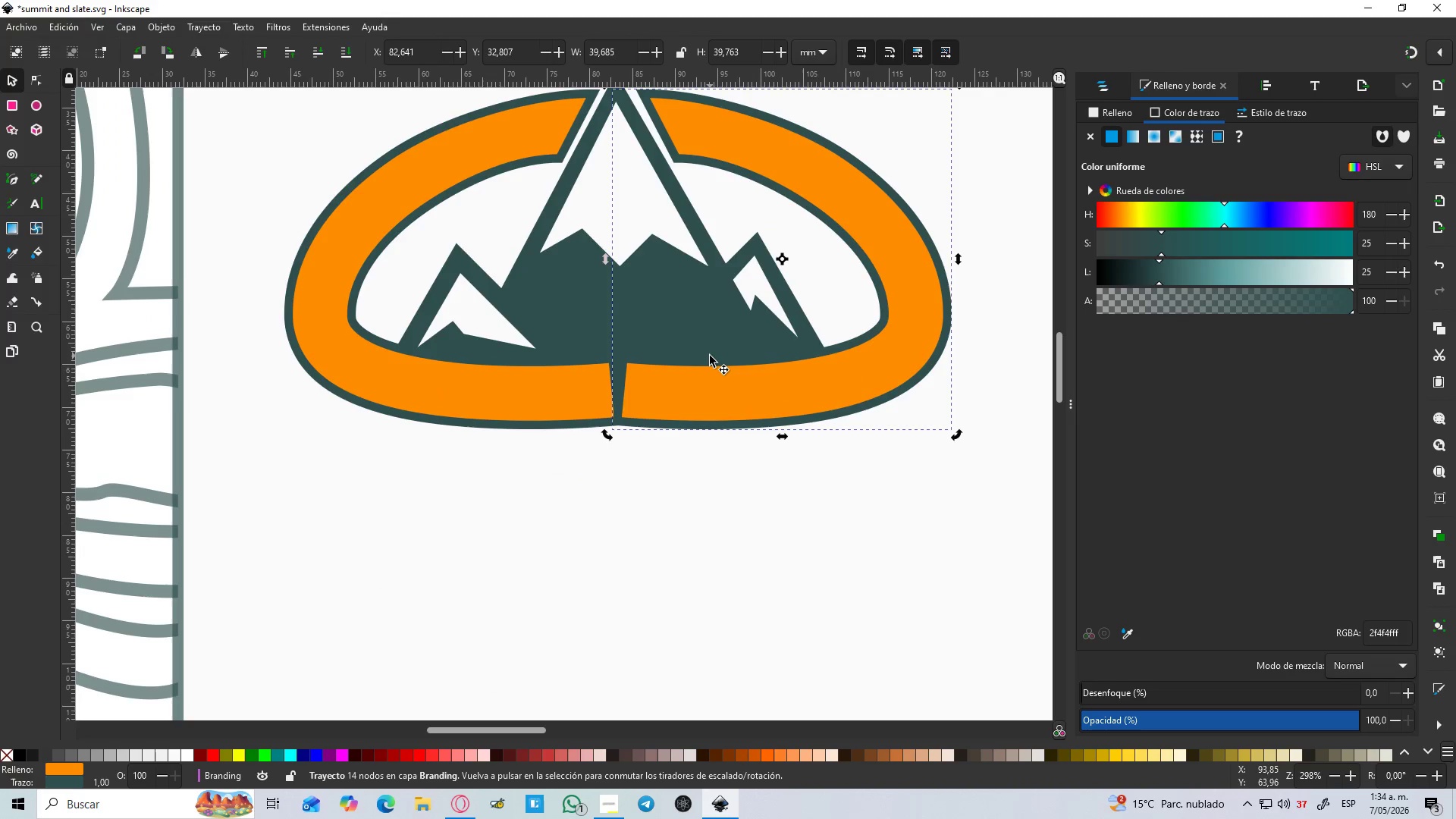 
key(N)
 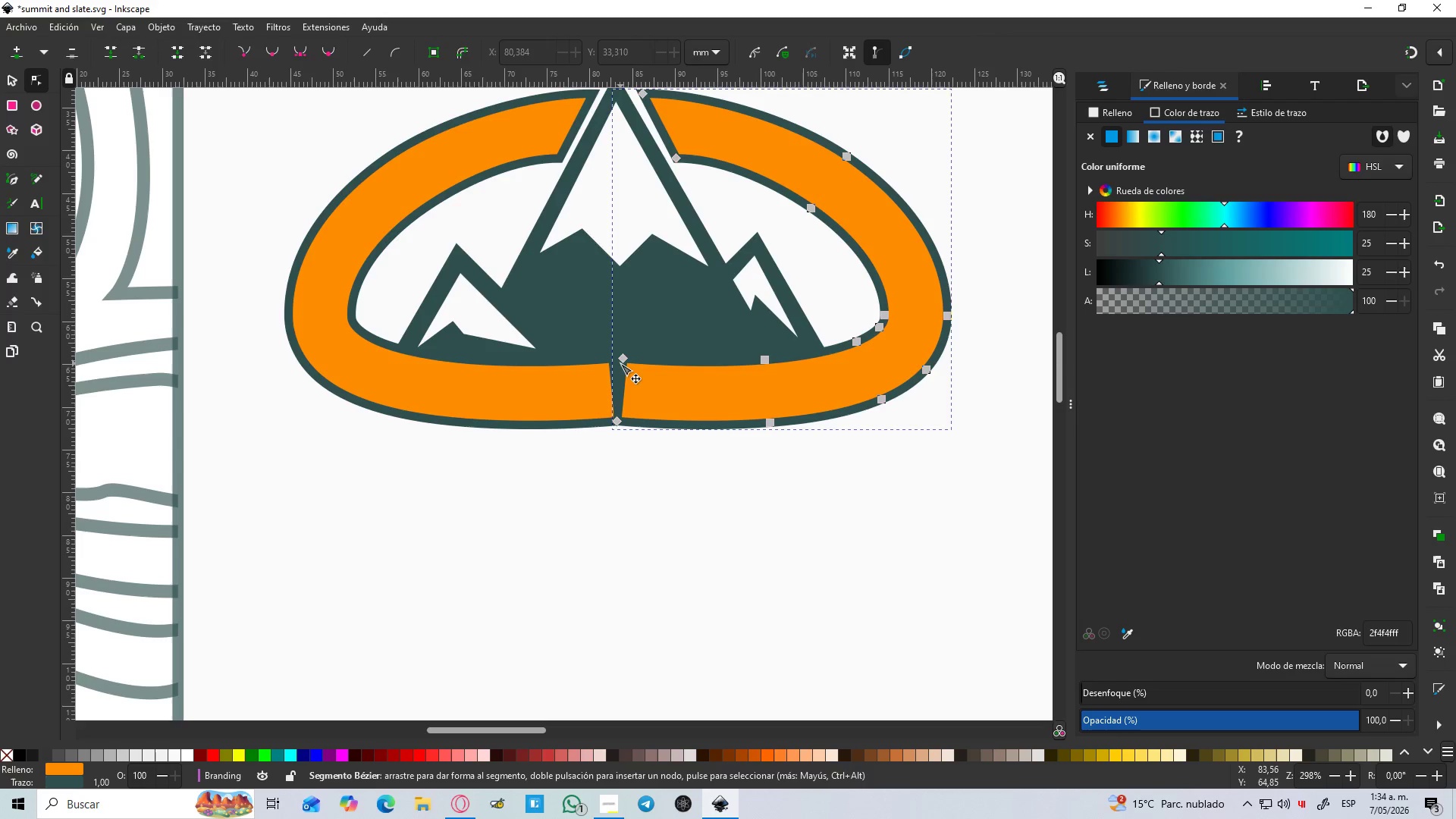 
left_click_drag(start_coordinate=[620, 360], to_coordinate=[607, 360])
 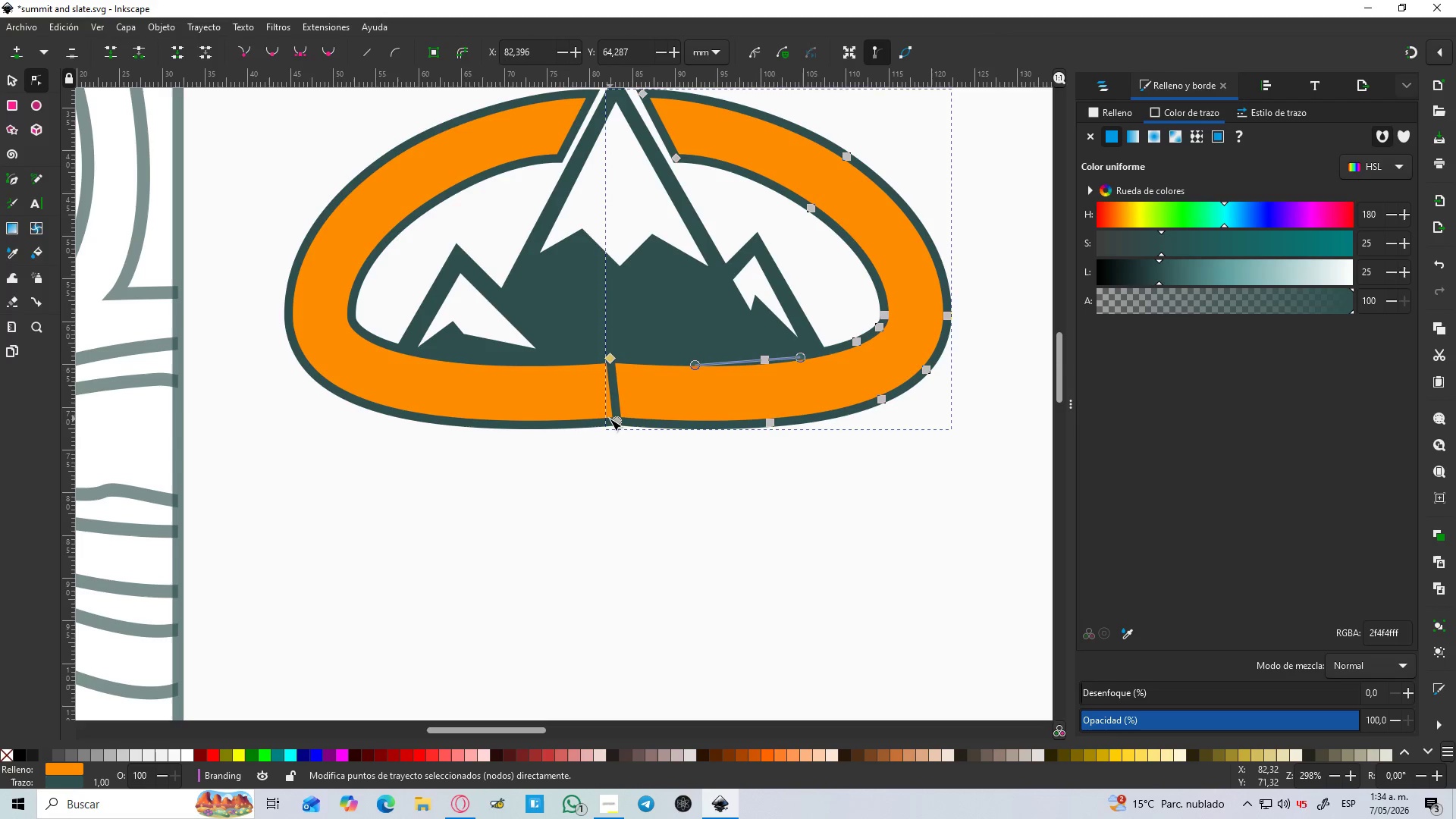 
hold_key(key=ControlLeft, duration=1.27)
scroll: coordinate [616, 420], scroll_direction: up, amount: 3.0
 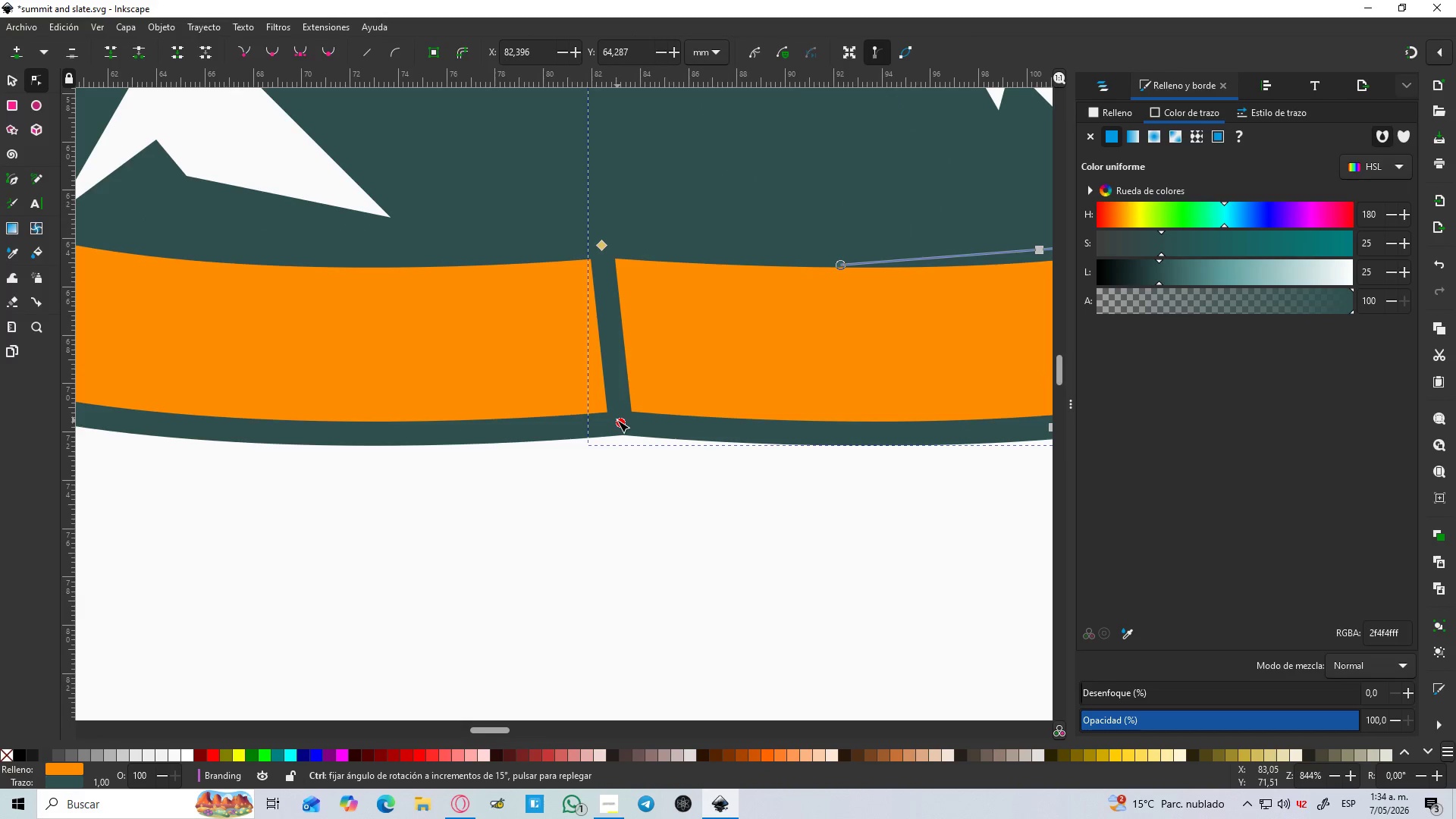 
left_click_drag(start_coordinate=[617, 420], to_coordinate=[614, 426])
 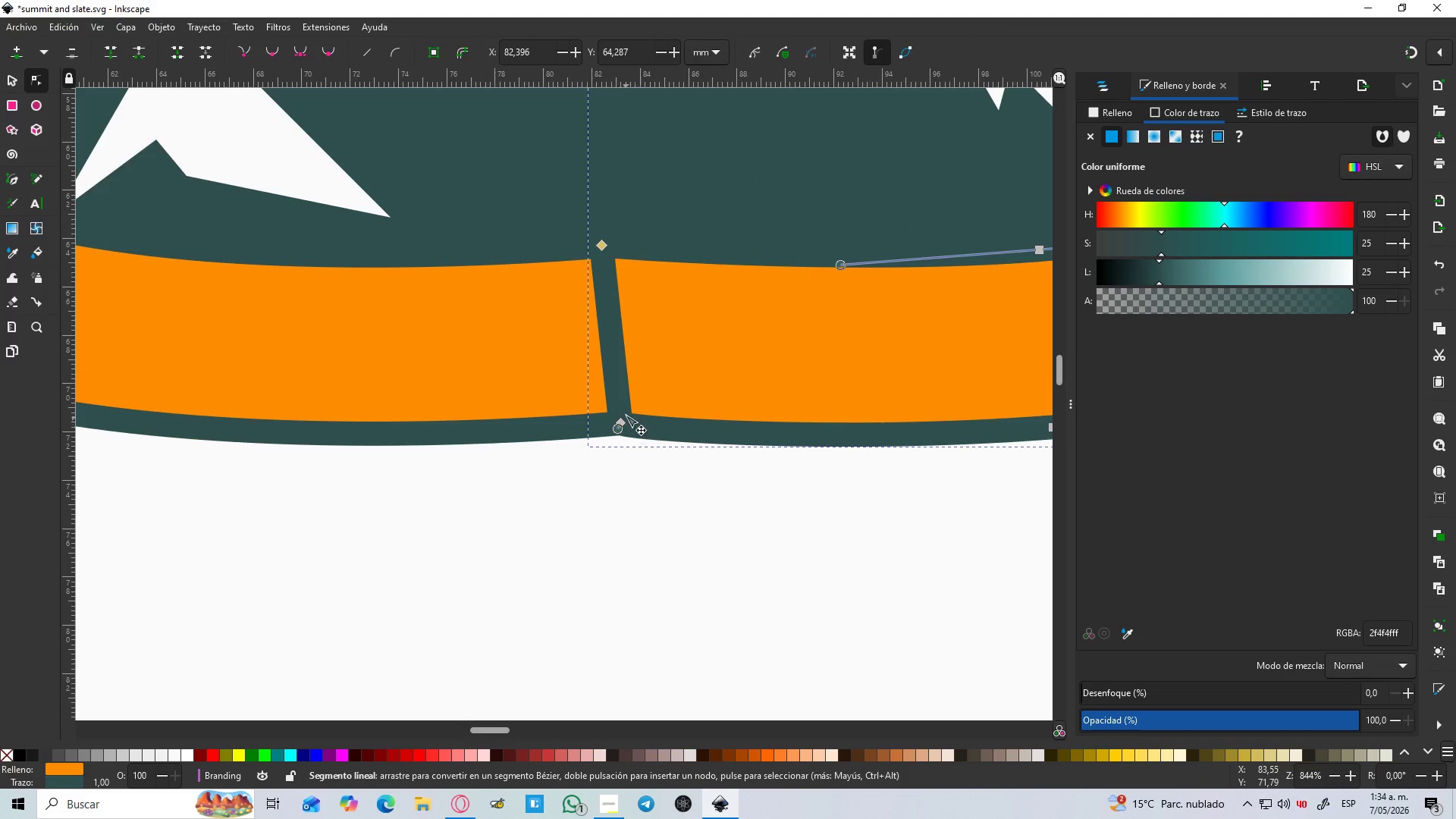 
left_click_drag(start_coordinate=[623, 422], to_coordinate=[607, 422])
 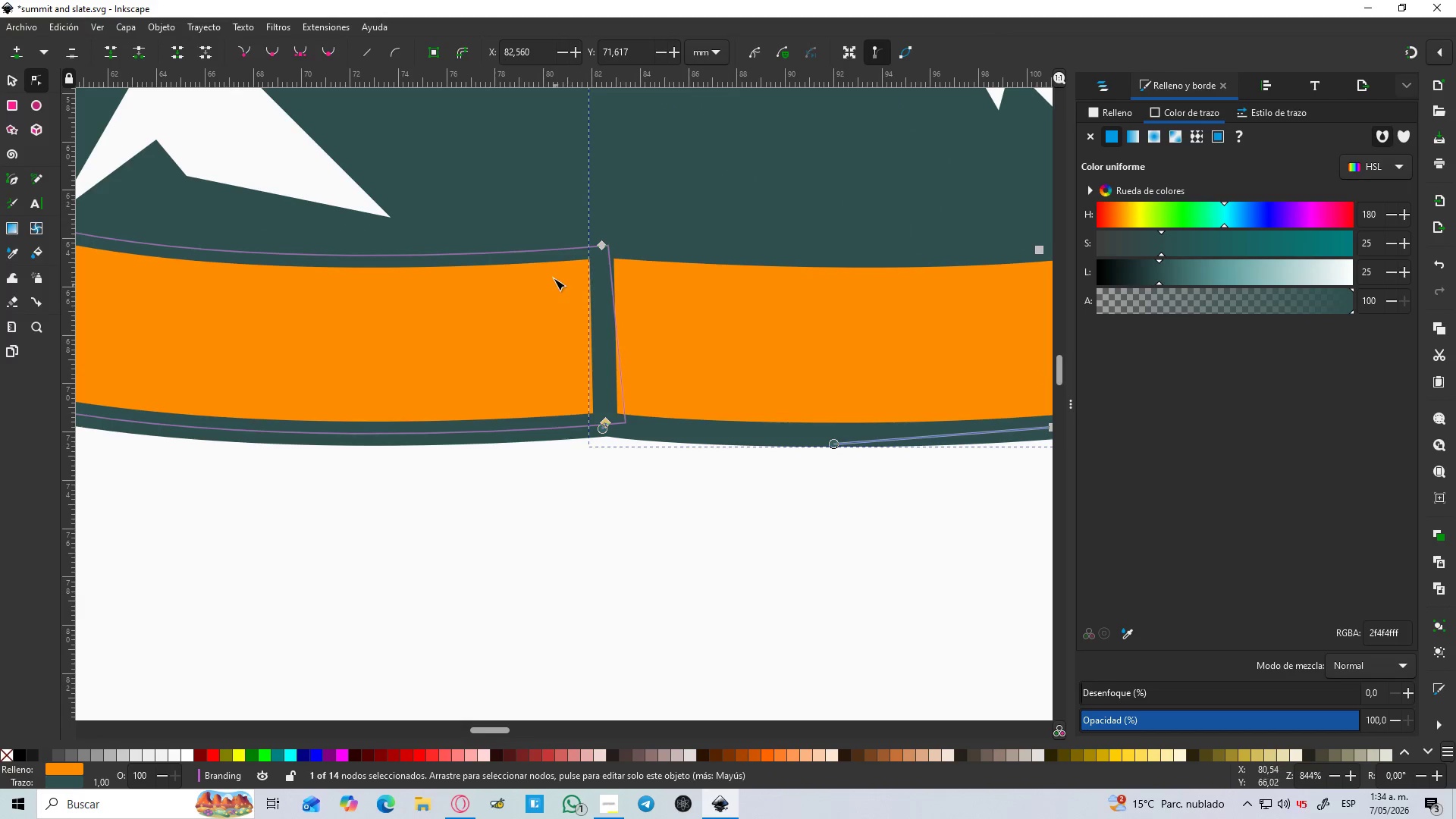 
left_click([551, 259])
 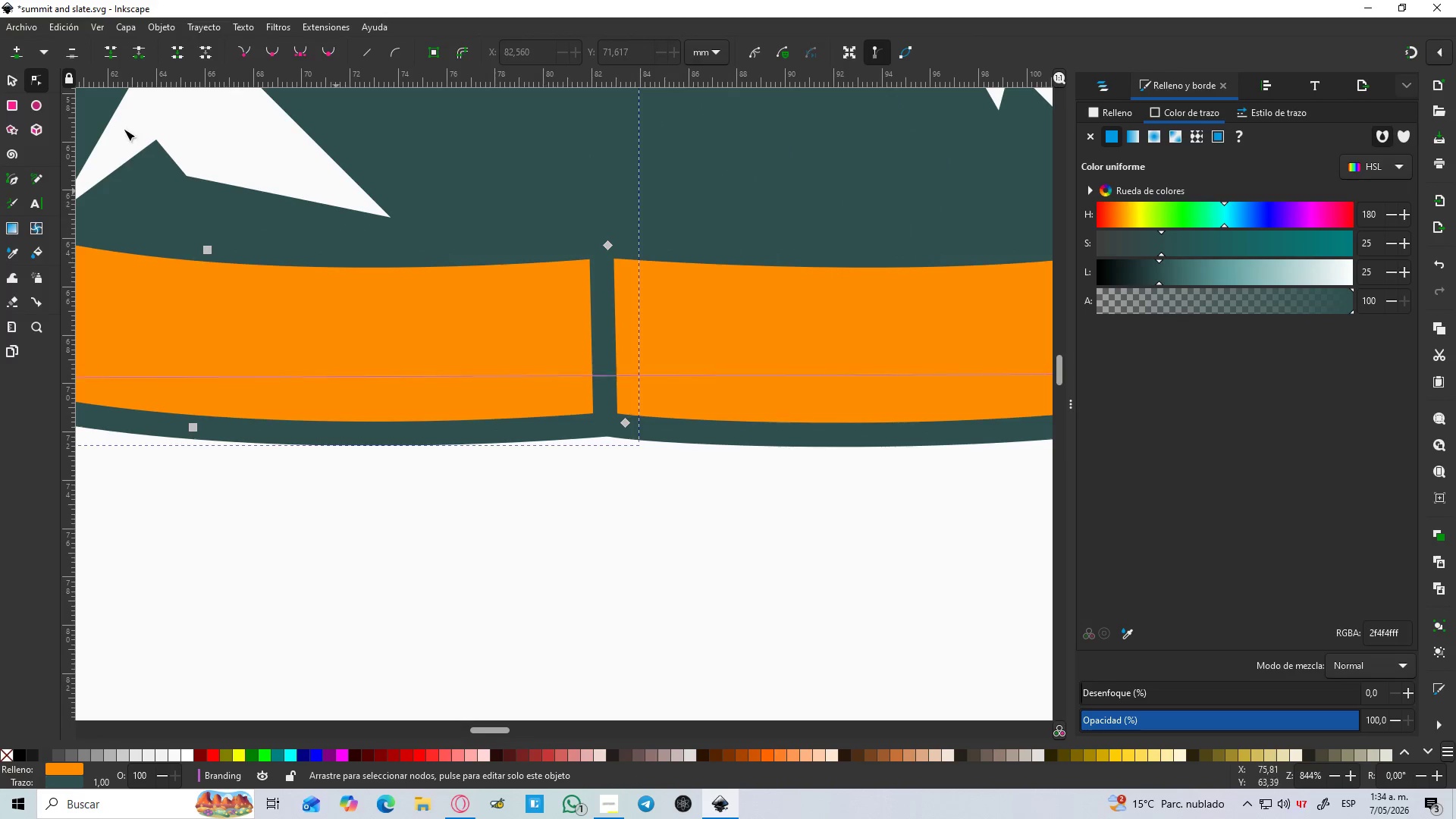 
left_click([7, 69])
 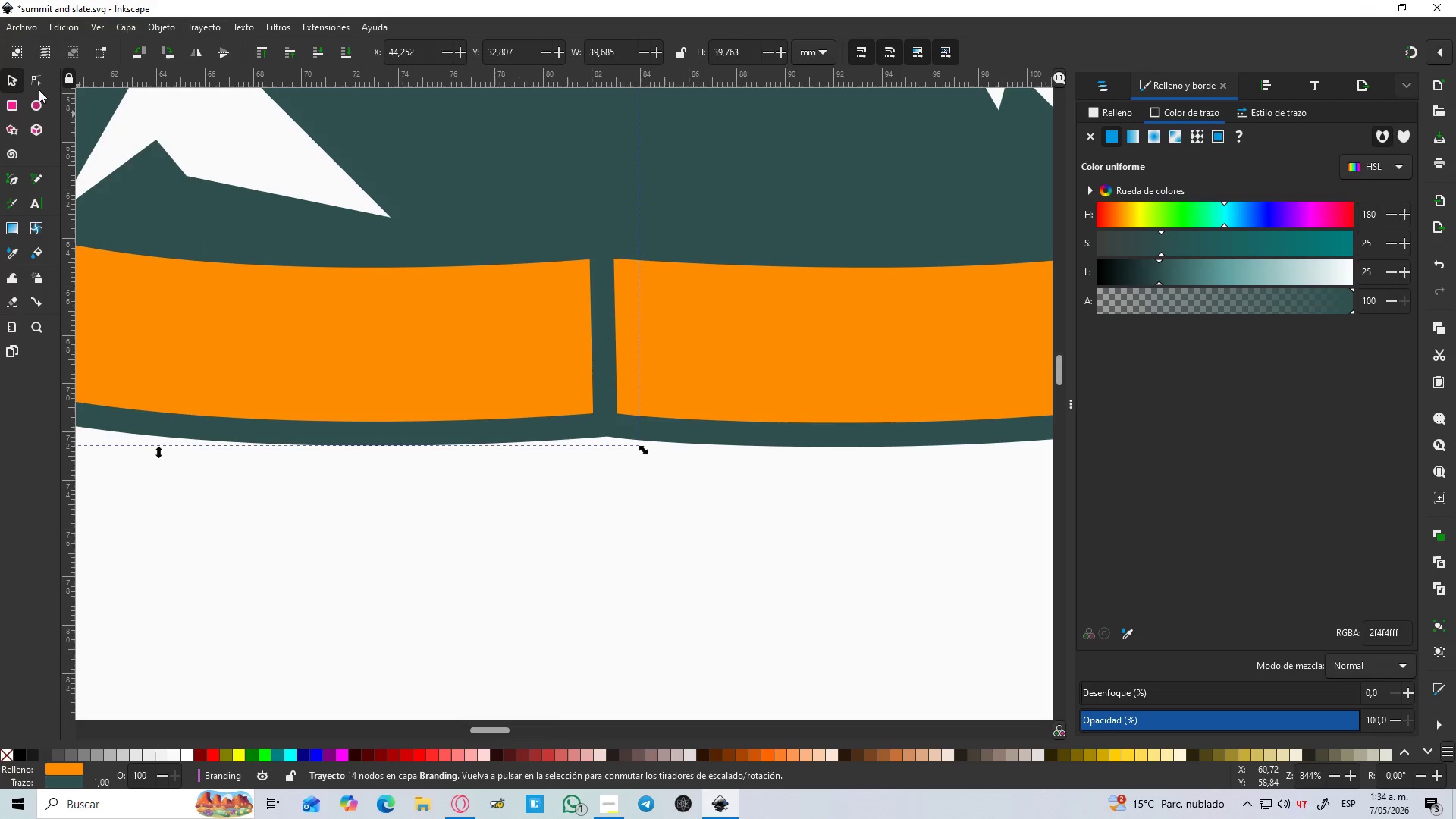 
hold_key(key=ShiftLeft, duration=0.78)
left_click([647, 327])
 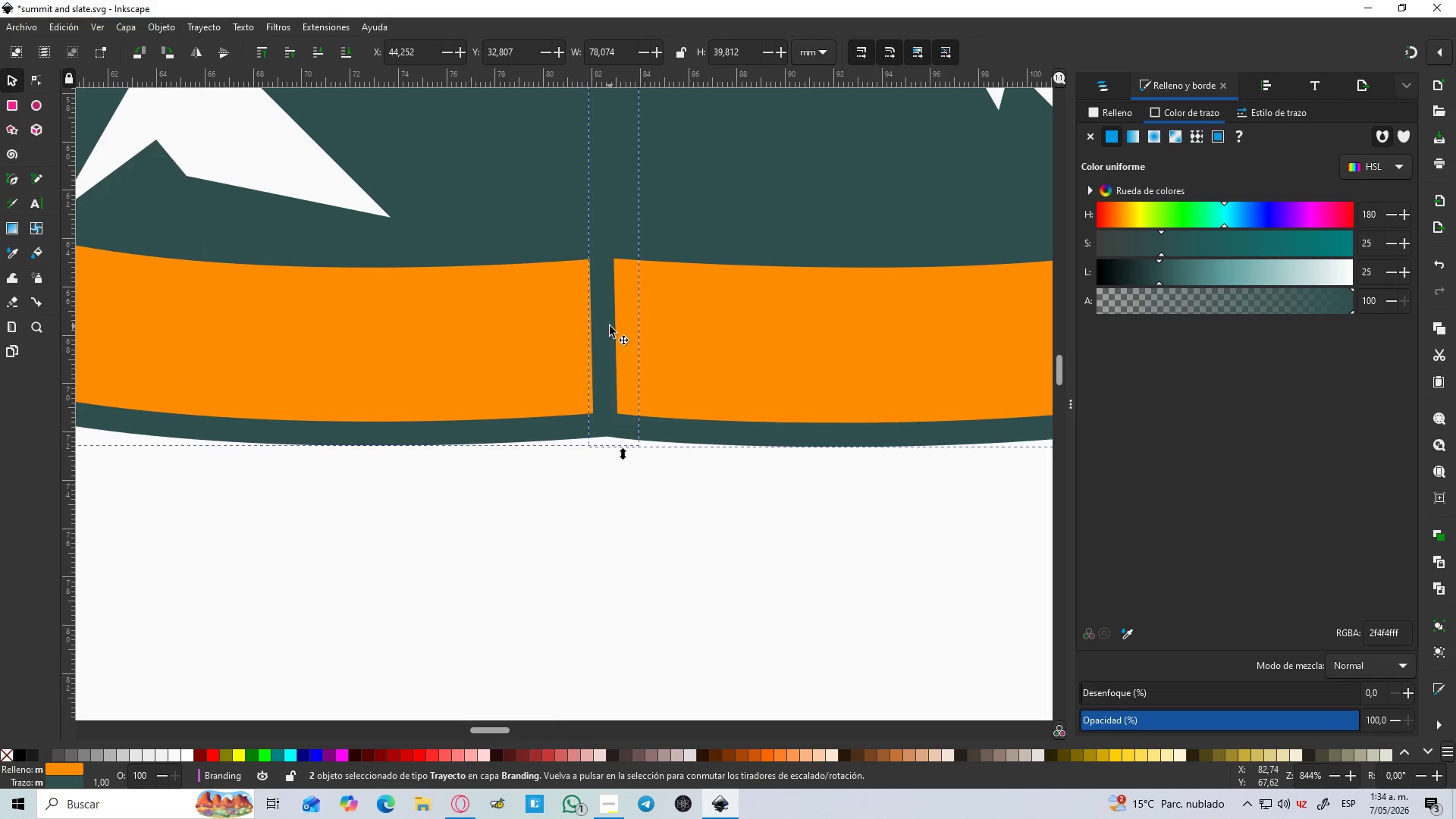 
key(Shift+ShiftLeft)
 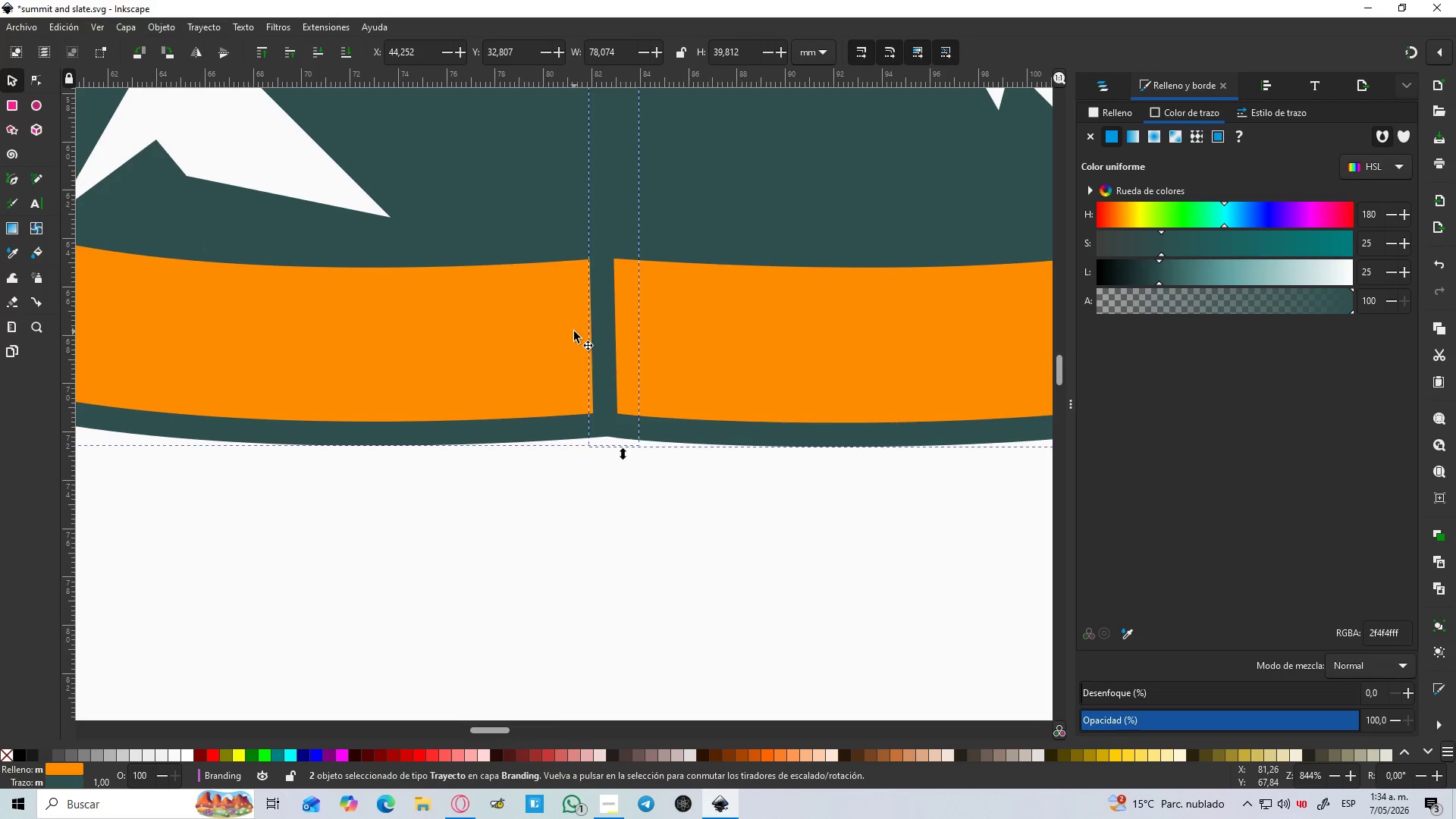 
hold_key(key=ControlLeft, duration=0.47)
scroll: coordinate [573, 330], scroll_direction: down, amount: 4.0
 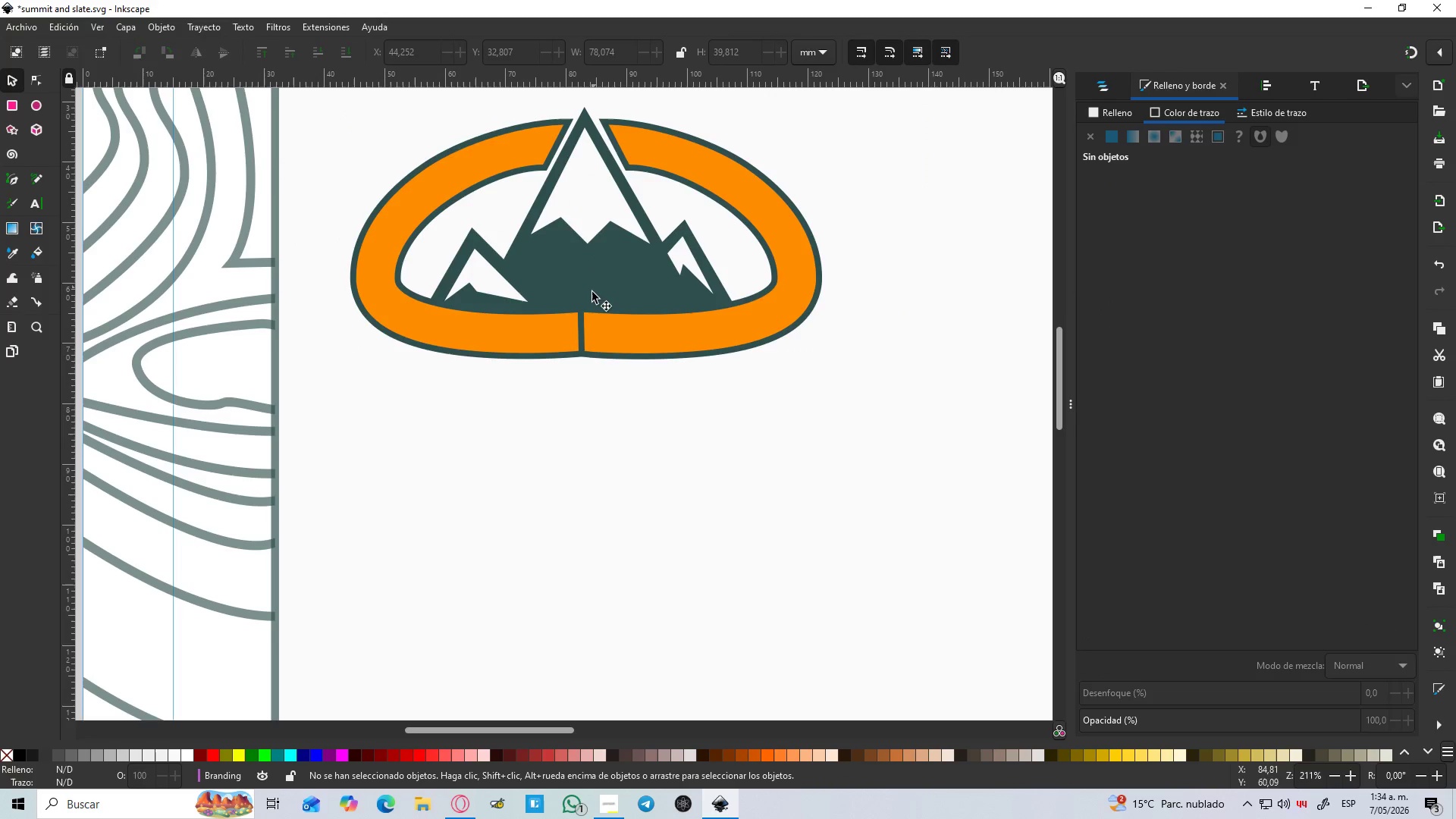 
left_click([568, 316])
 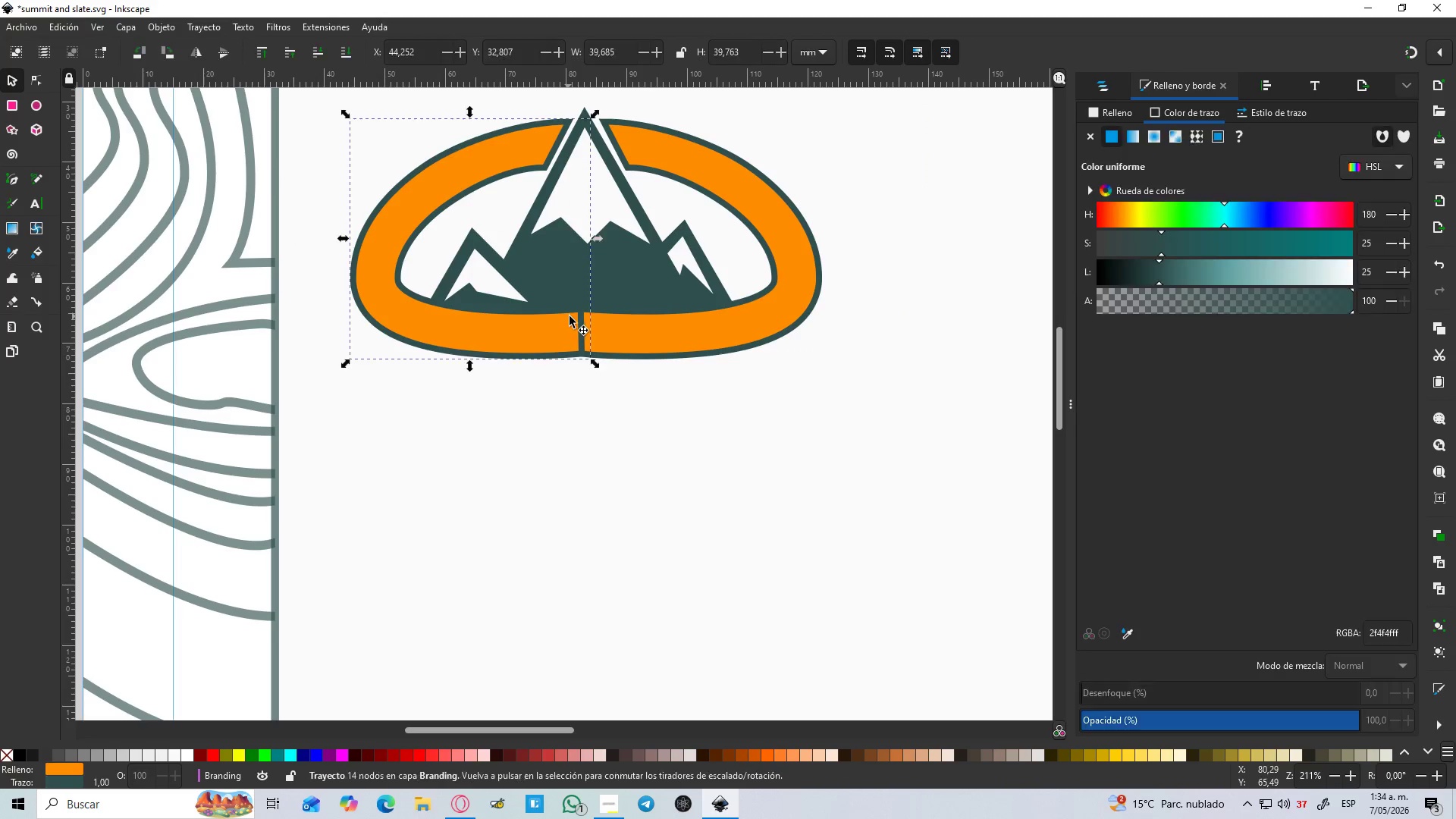 
hold_key(key=ShiftLeft, duration=0.8)
left_click([609, 326])
 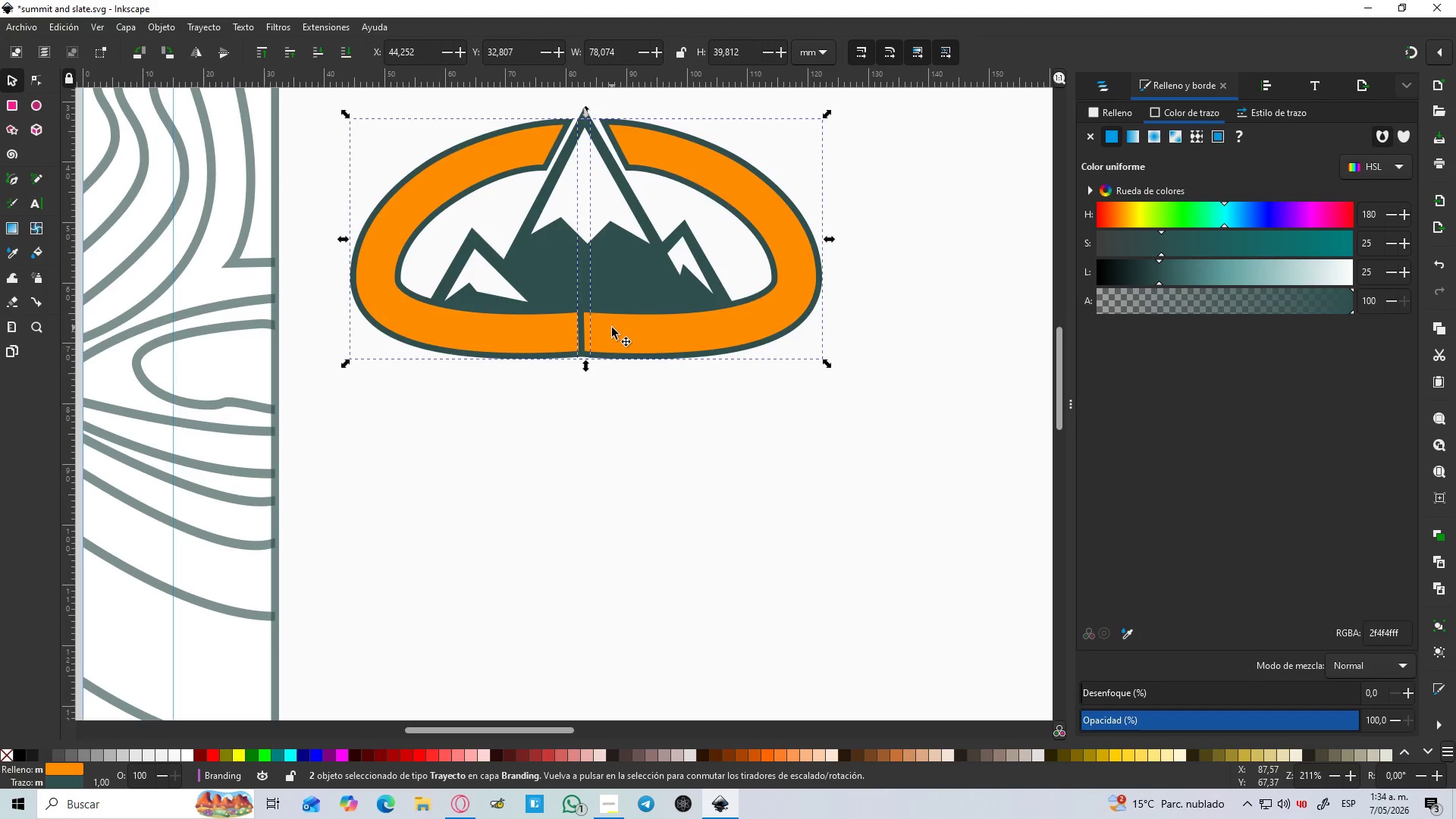 
key(Control+NumpadAdd)
 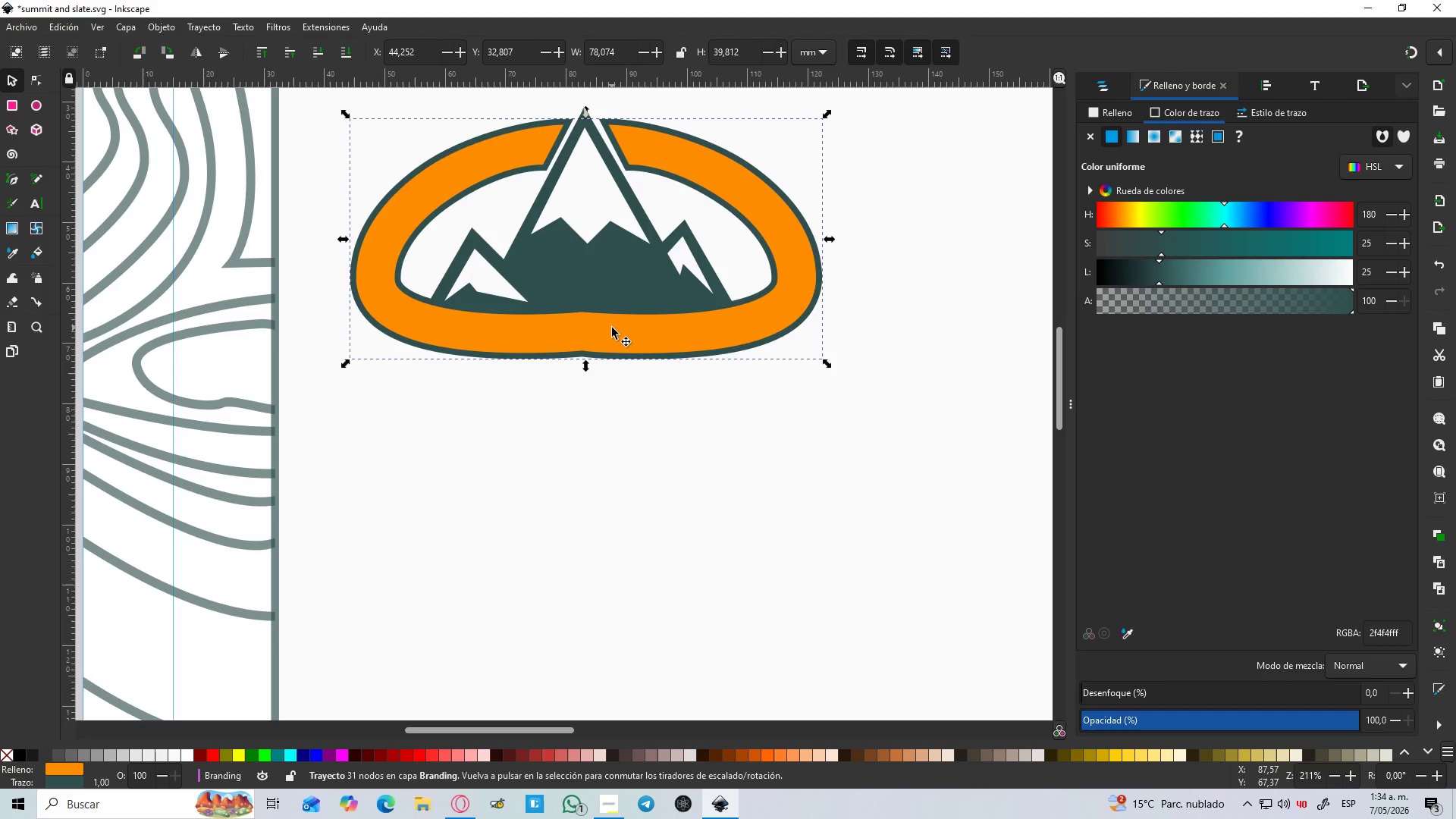 
hold_key(key=ControlLeft, duration=0.48)
 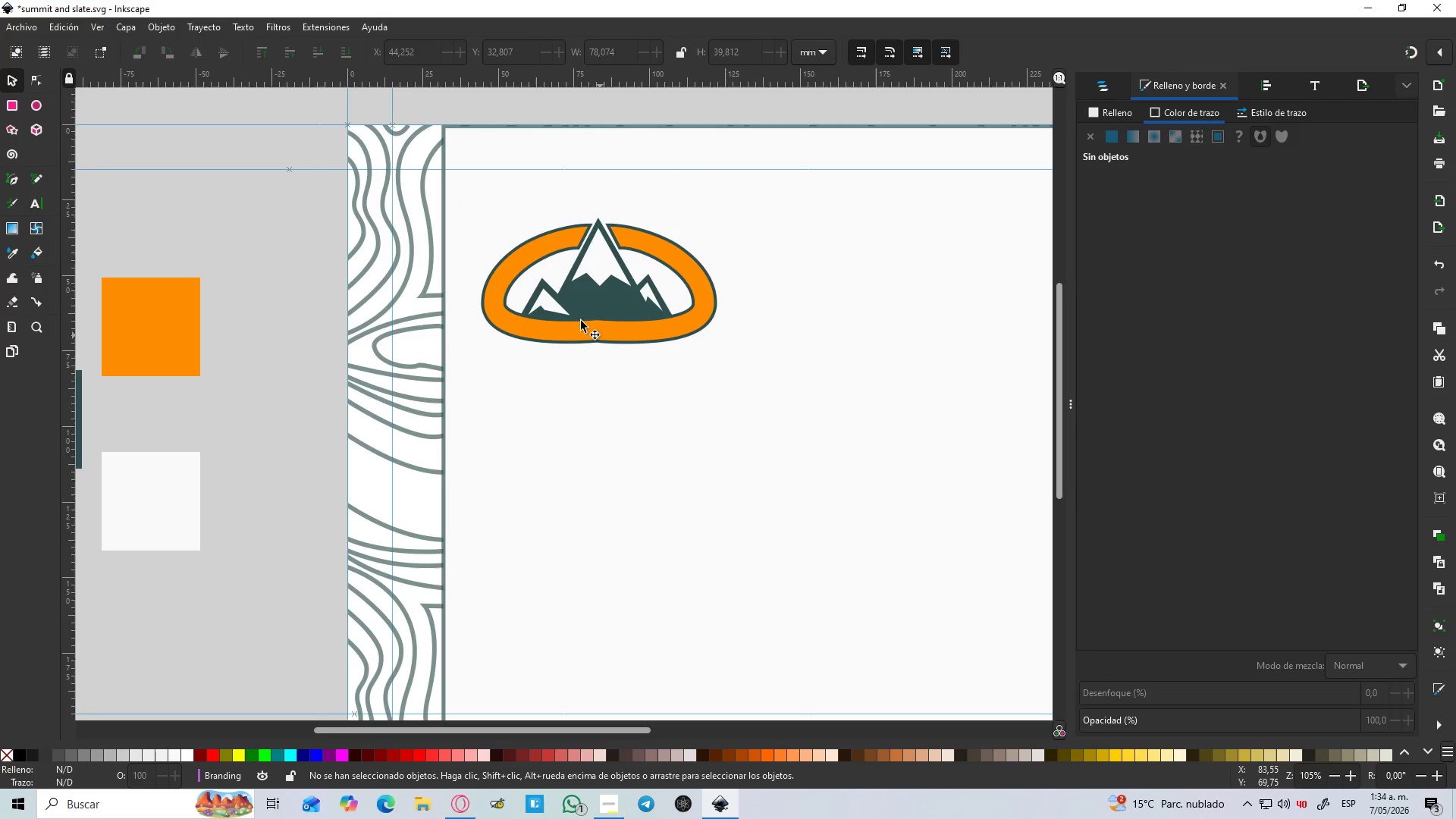 
left_click([651, 419])
 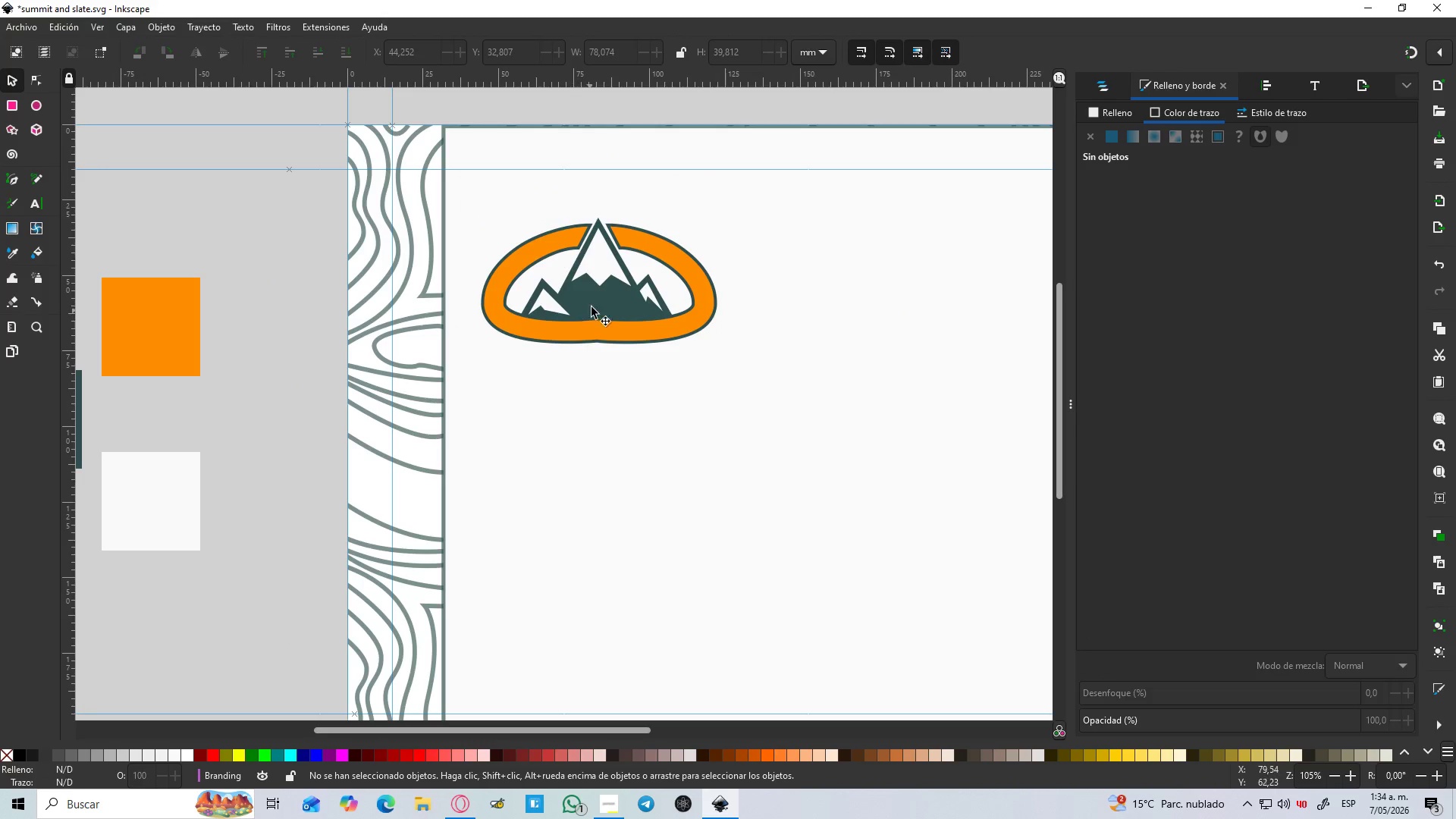 
scroll: coordinate [612, 328], scroll_direction: down, amount: 2.0
 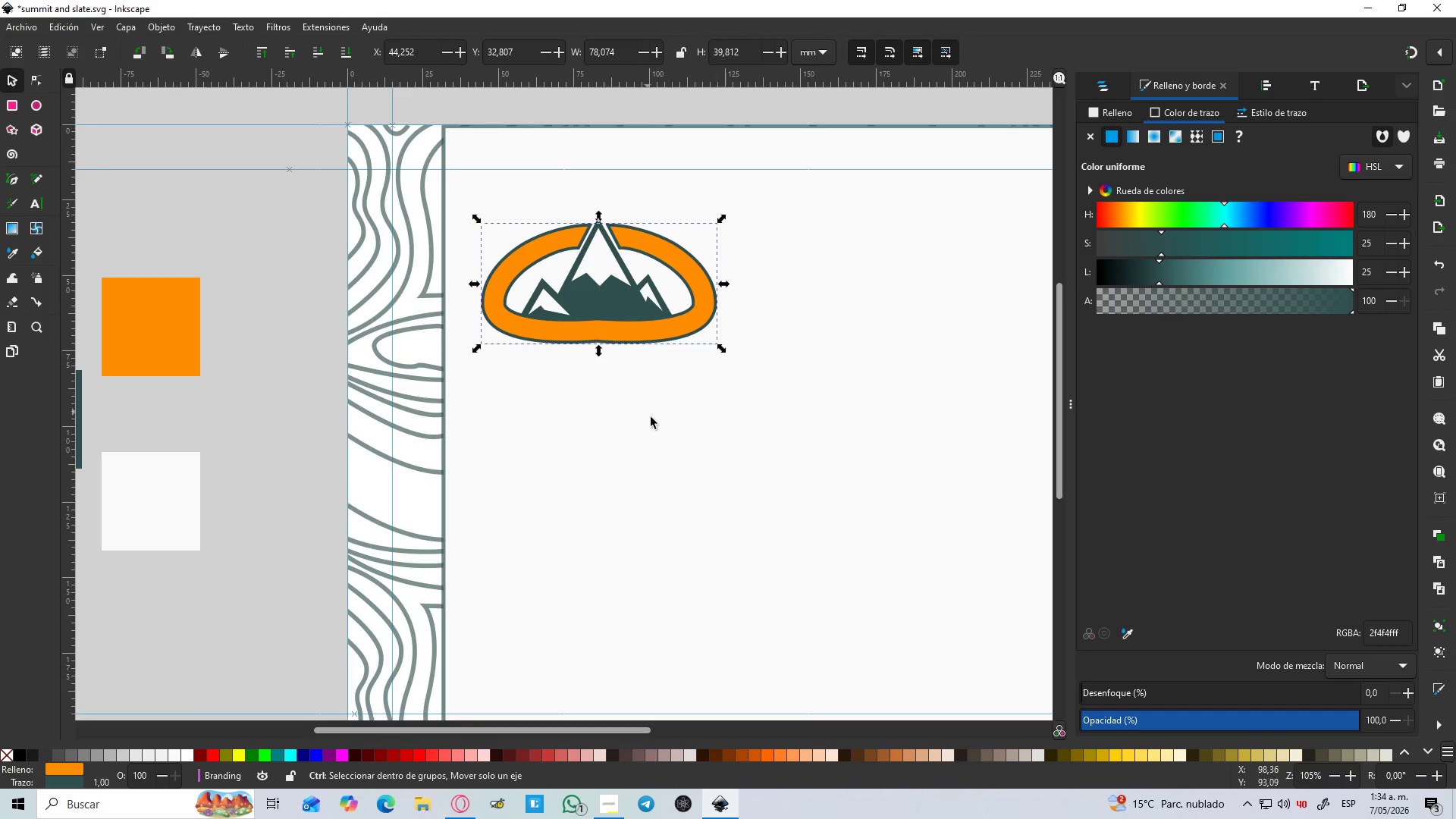 
hold_key(key=ControlLeft, duration=1.16)
scroll: coordinate [582, 275], scroll_direction: up, amount: 2.0
 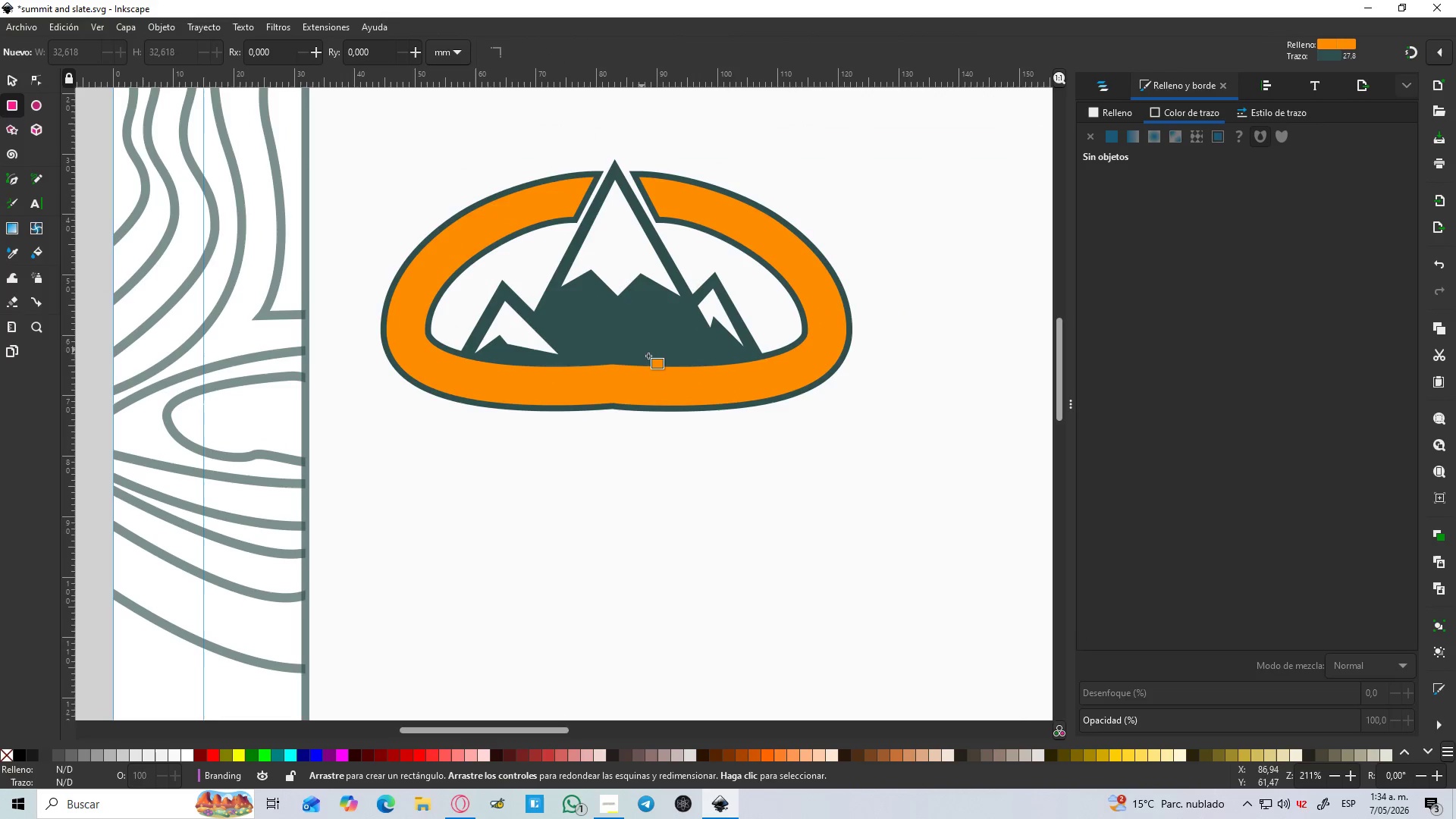 
left_click_drag(start_coordinate=[582, 351], to_coordinate=[650, 407])
 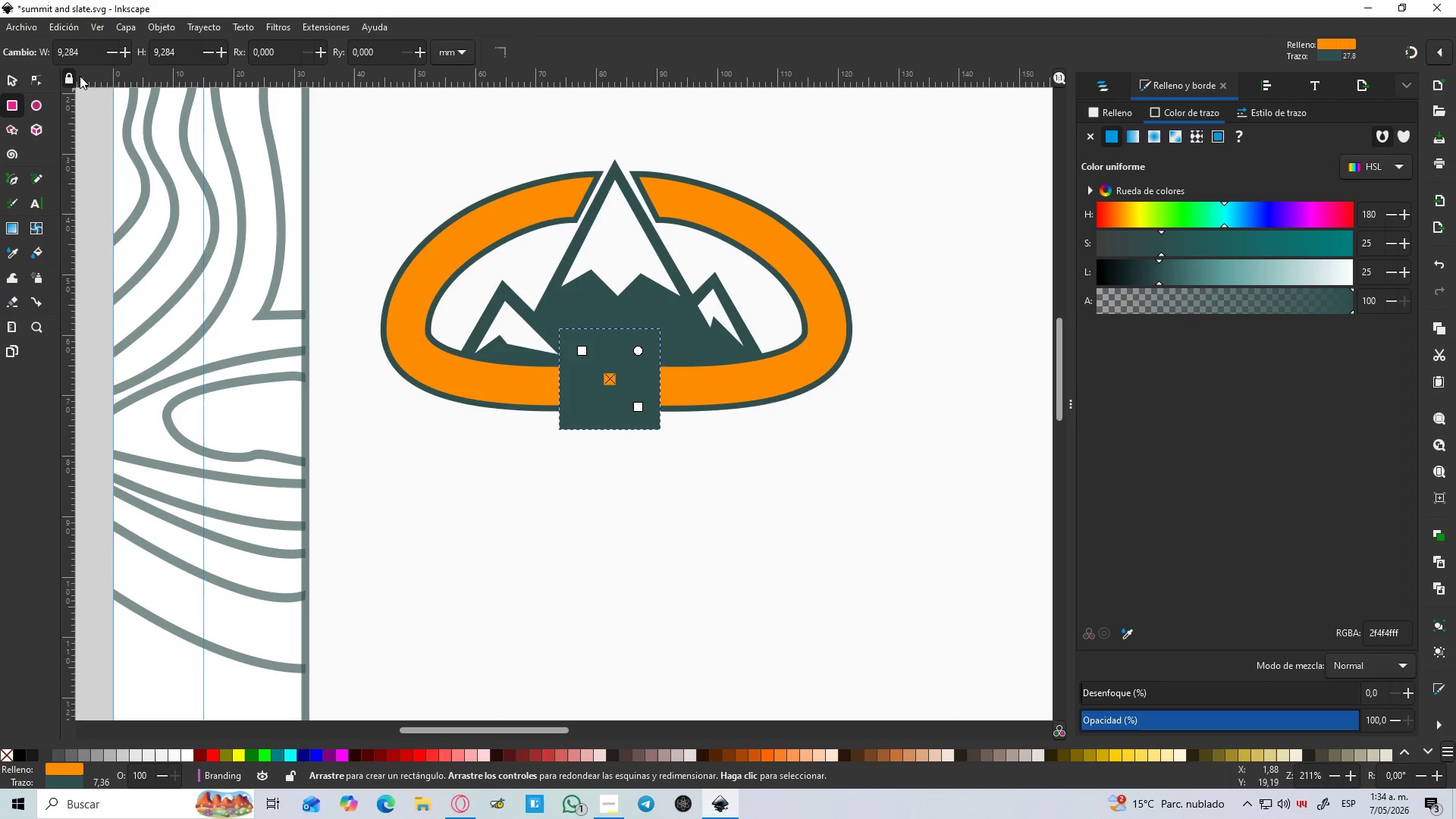 
hold_key(key=ControlLeft, duration=0.86)
 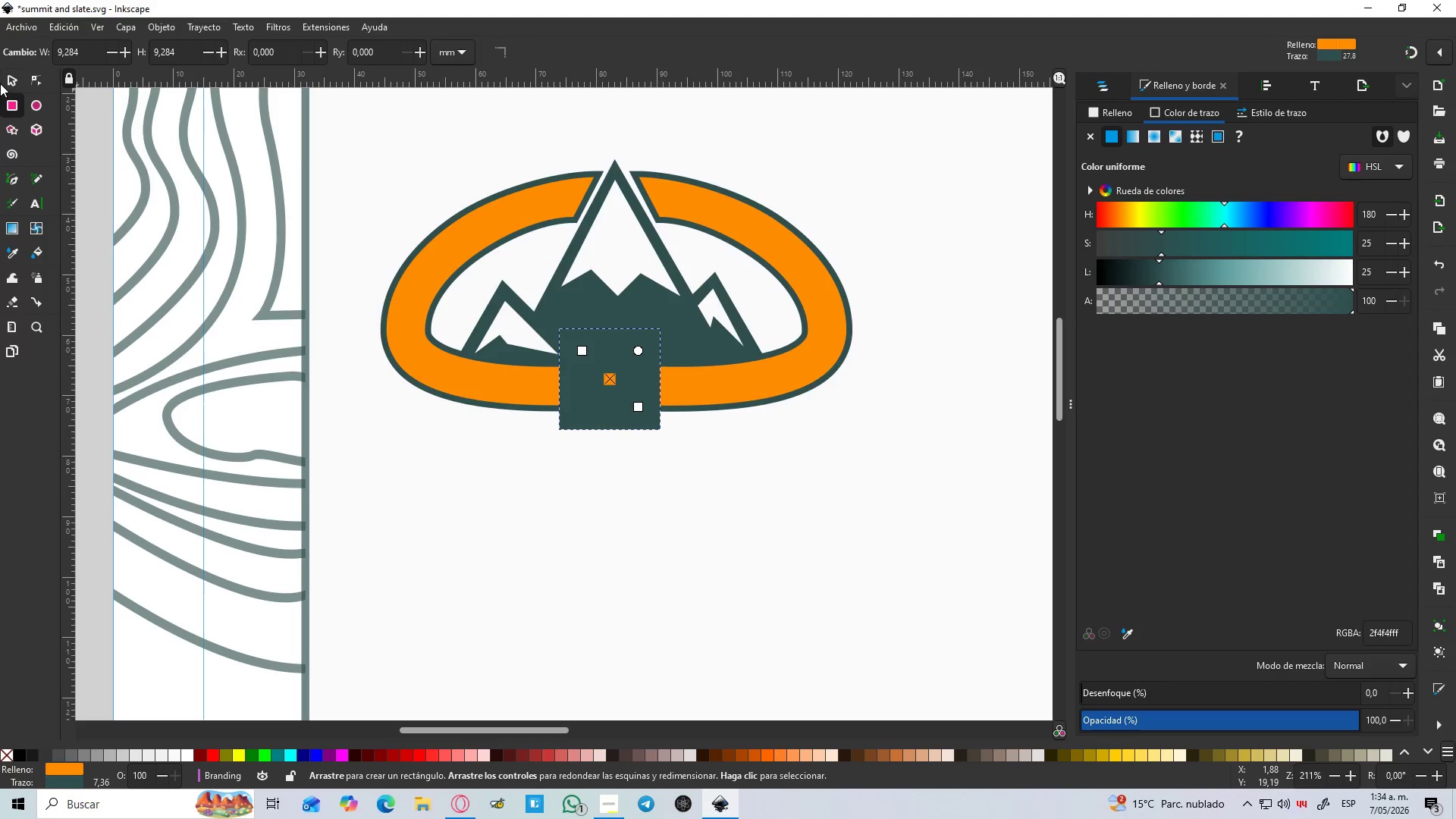 
left_click([2, 78])
 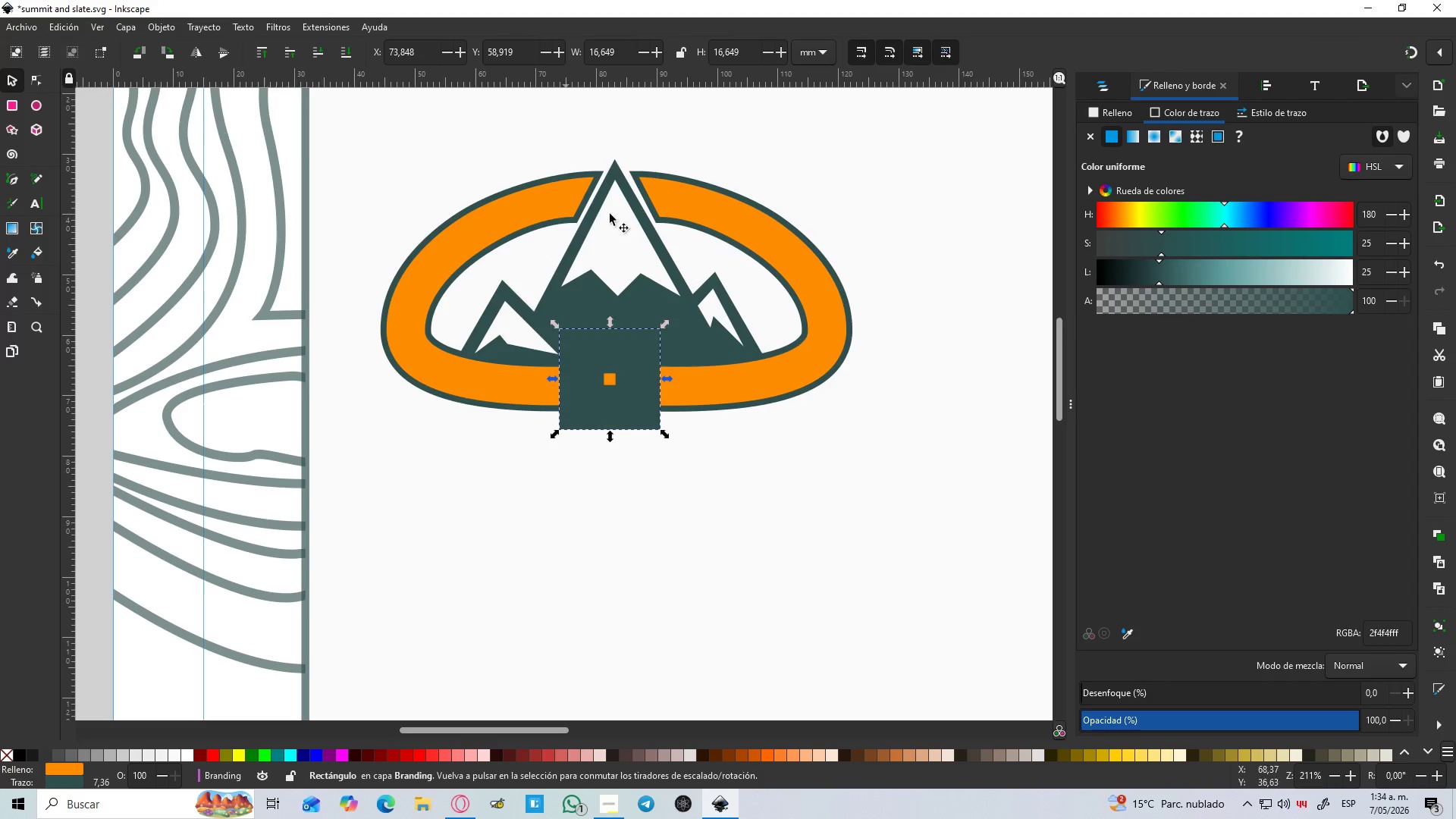 
hold_key(key=ShiftLeft, duration=1.12)
left_click([660, 246])
 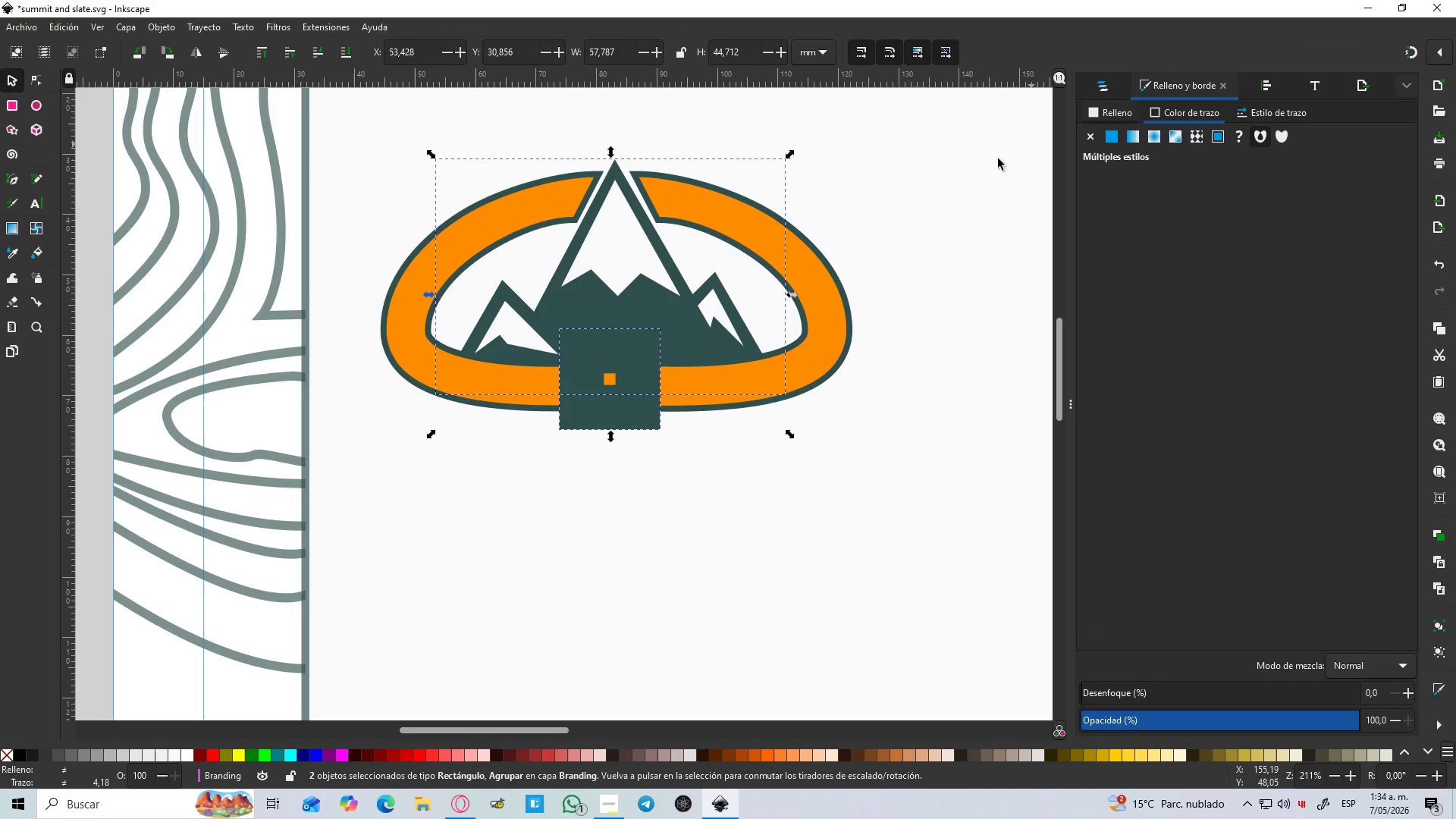 
double_click([828, 287])
 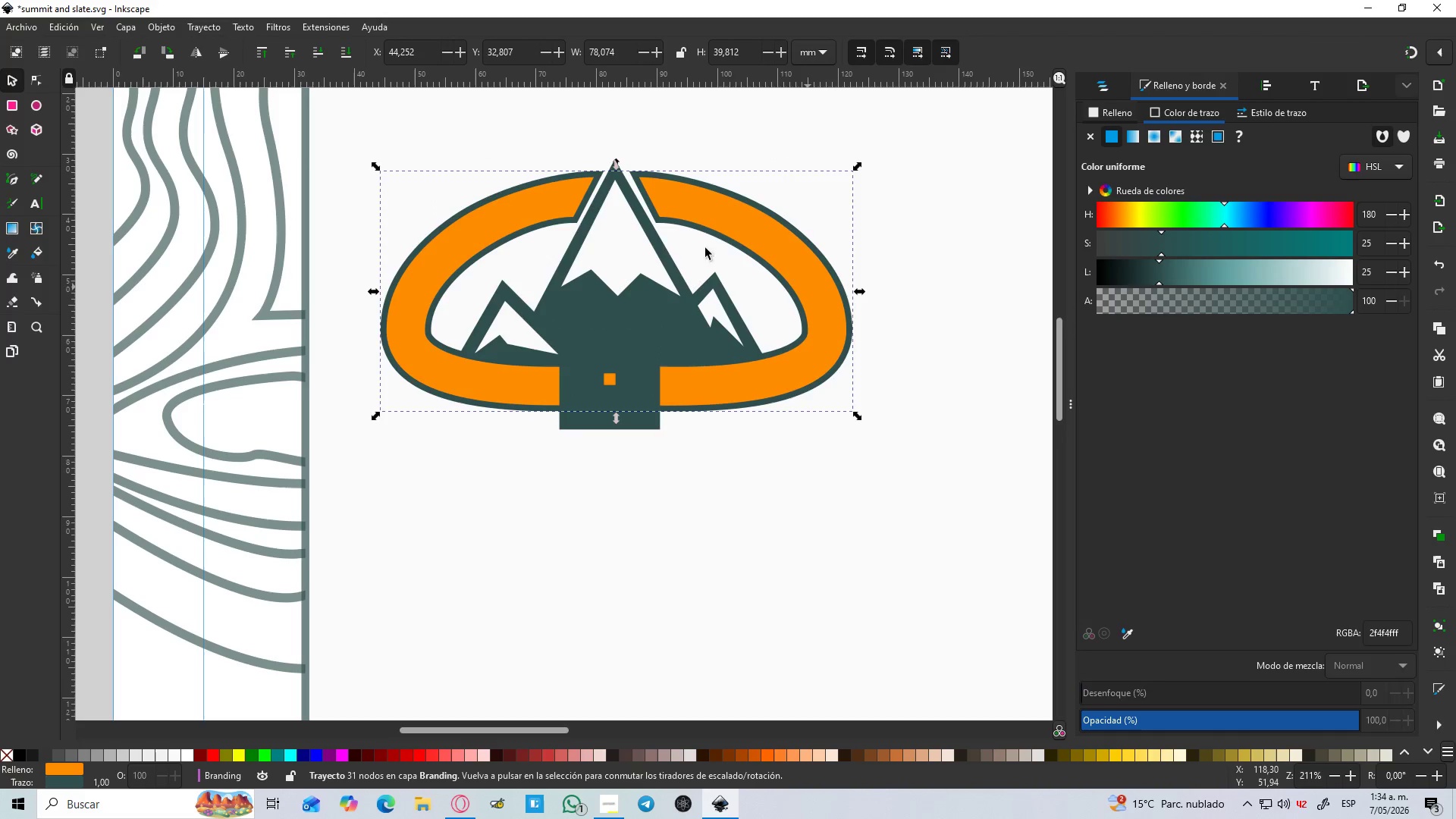 
hold_key(key=ShiftLeft, duration=0.64)
left_click([629, 212])
 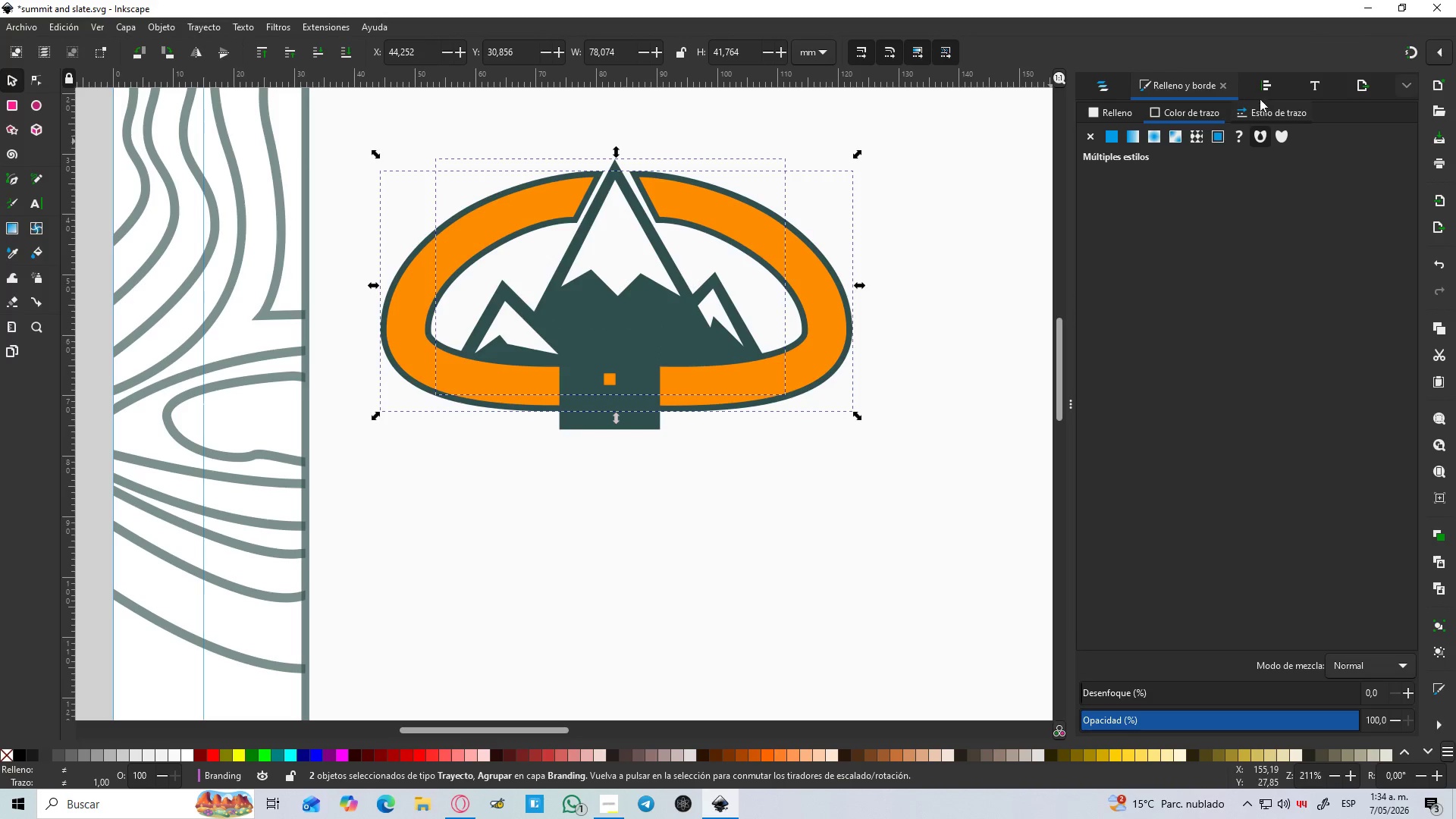 
left_click([1260, 84])
 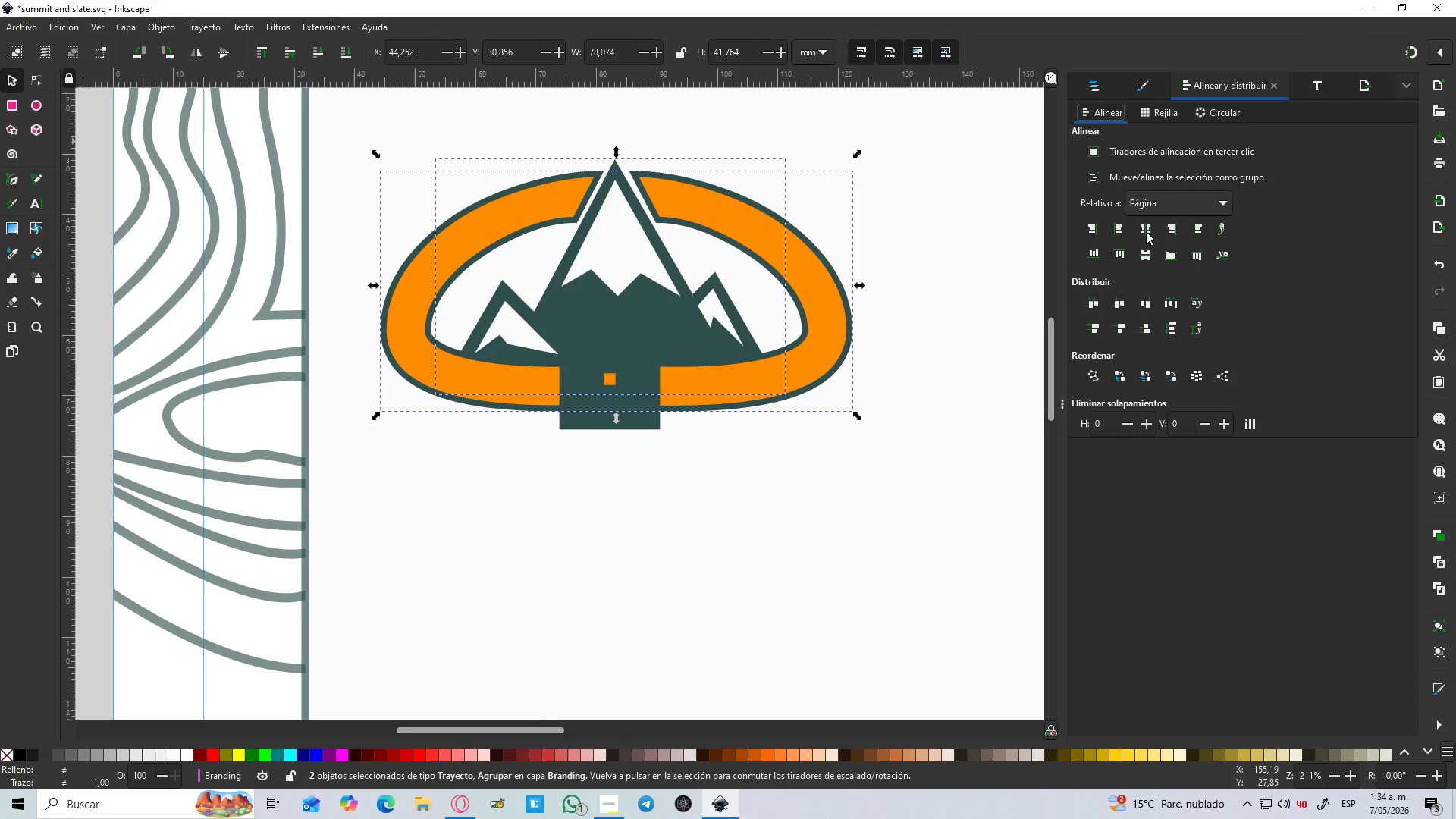 
left_click([1147, 234])
 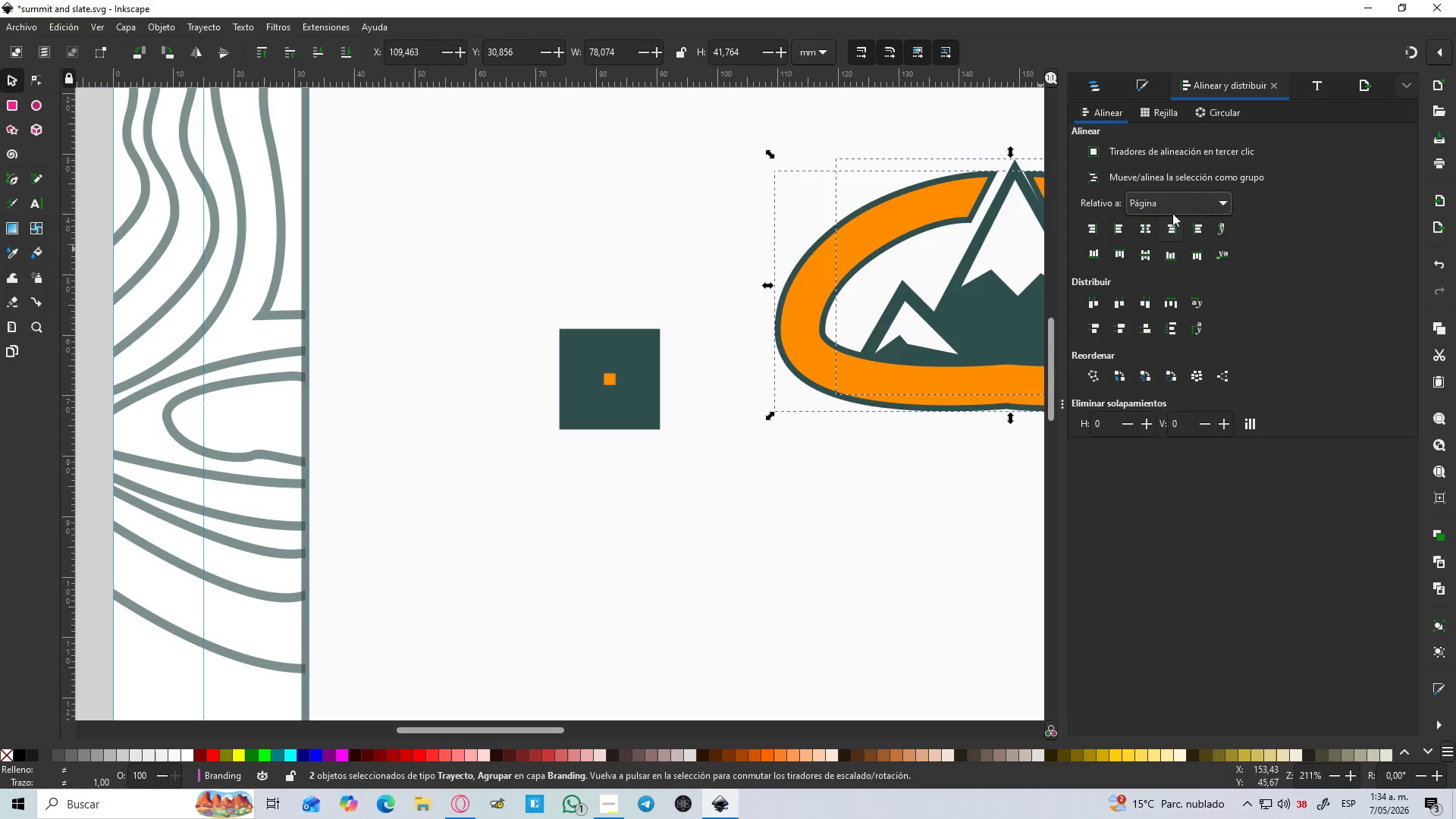 
left_click([1176, 215])
 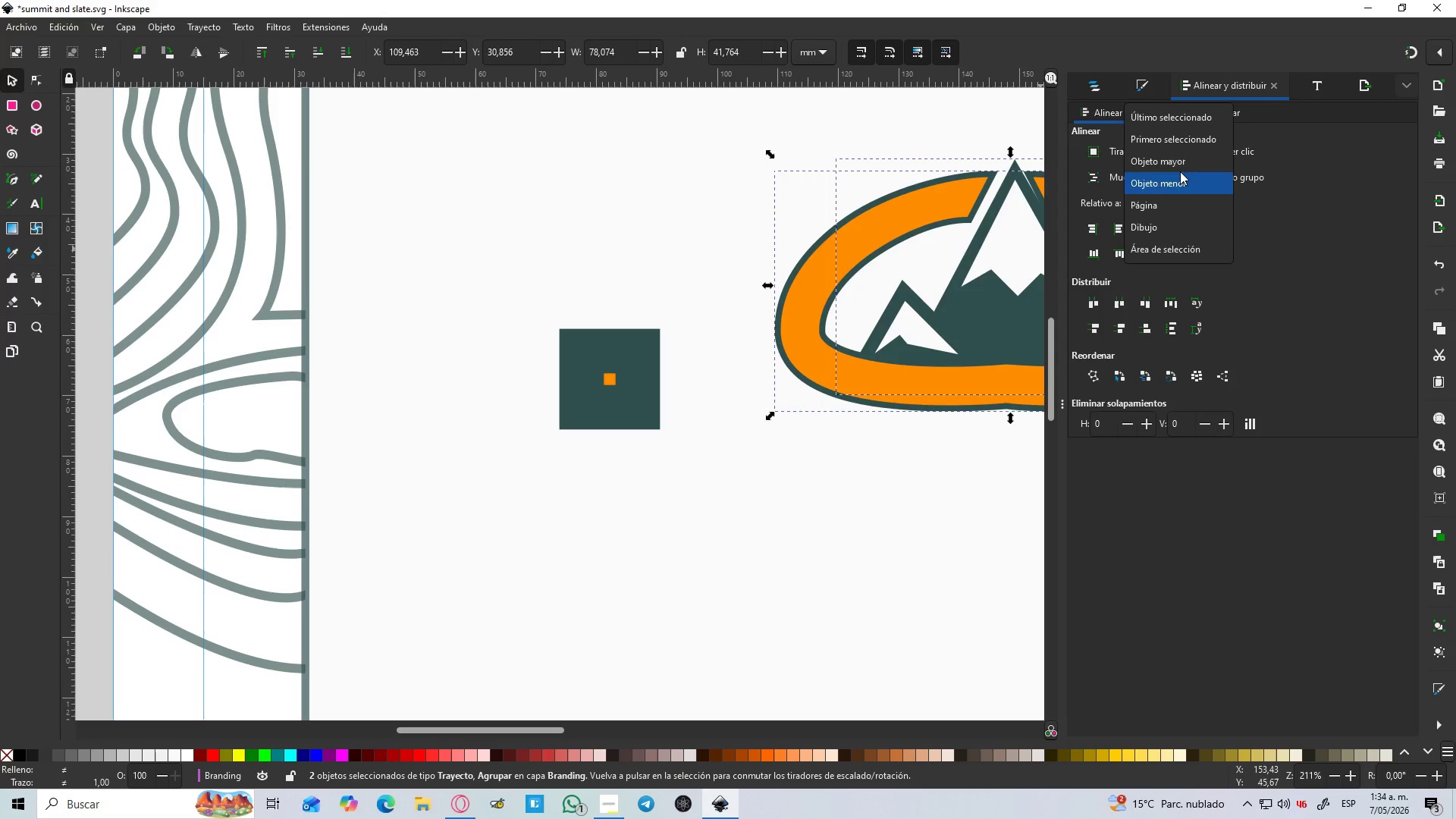 
left_click([1180, 168])
 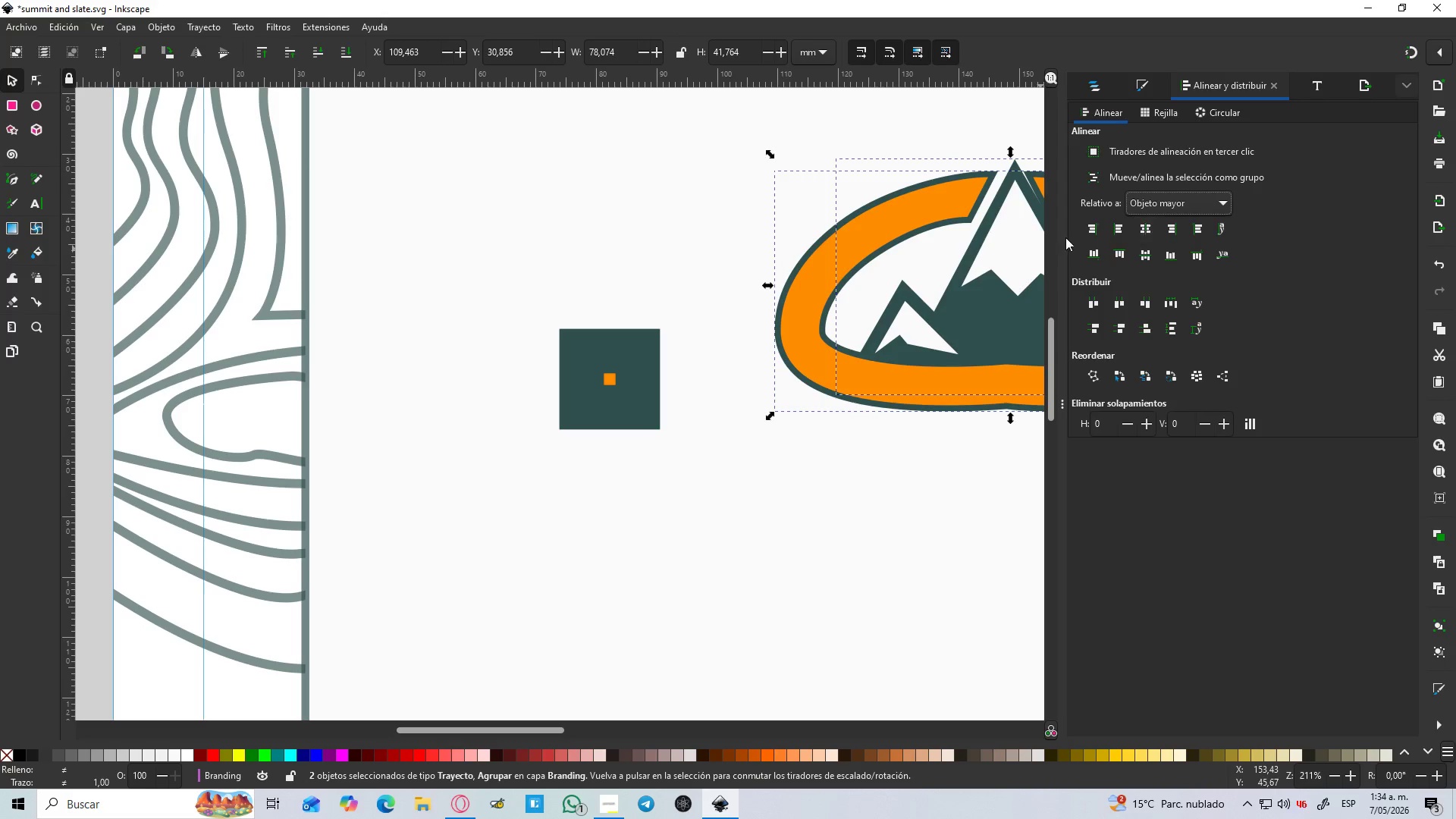 
left_click_drag(start_coordinate=[985, 262], to_coordinate=[508, 243])
 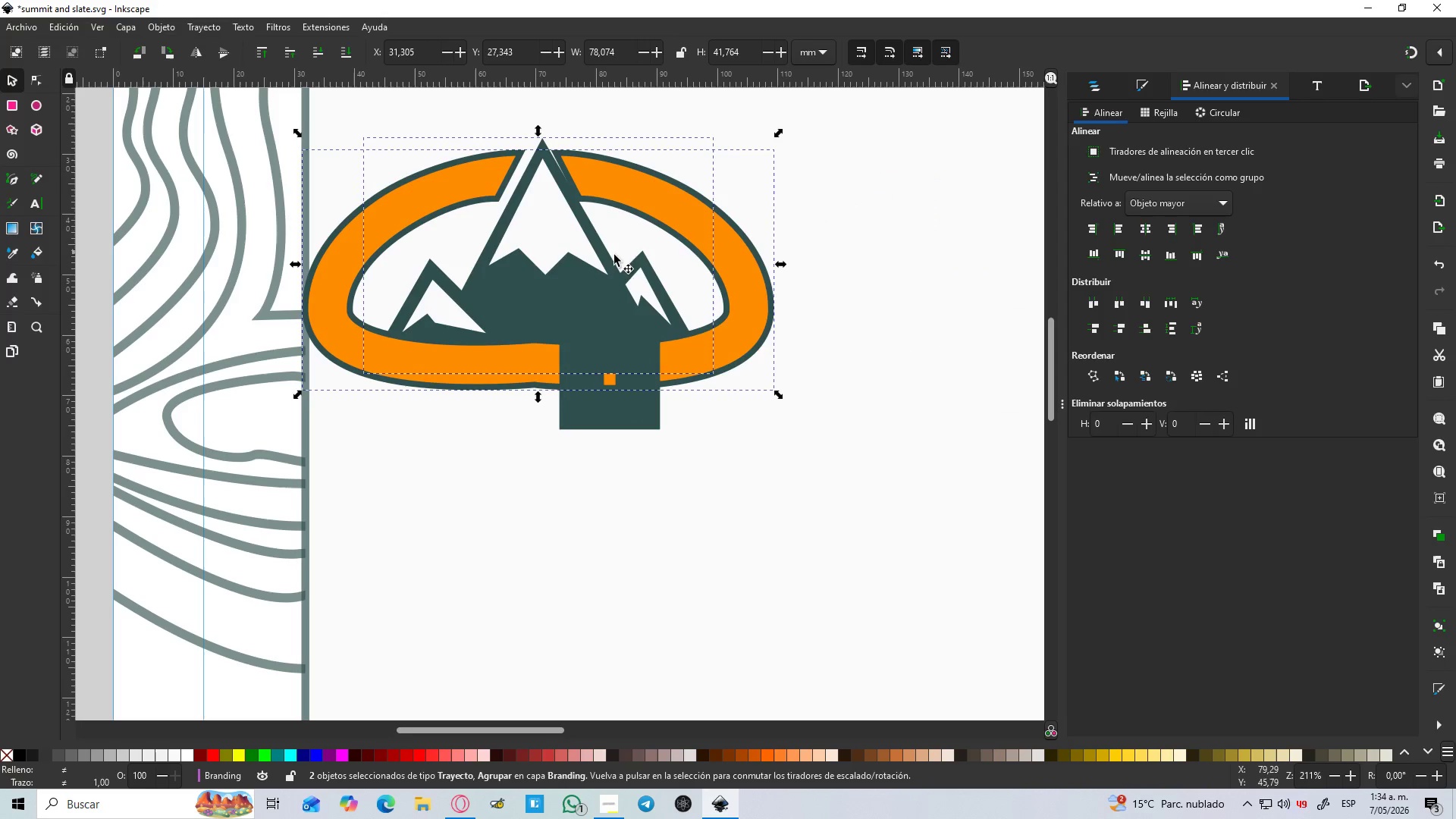 
hold_key(key=ControlLeft, duration=0.42)
 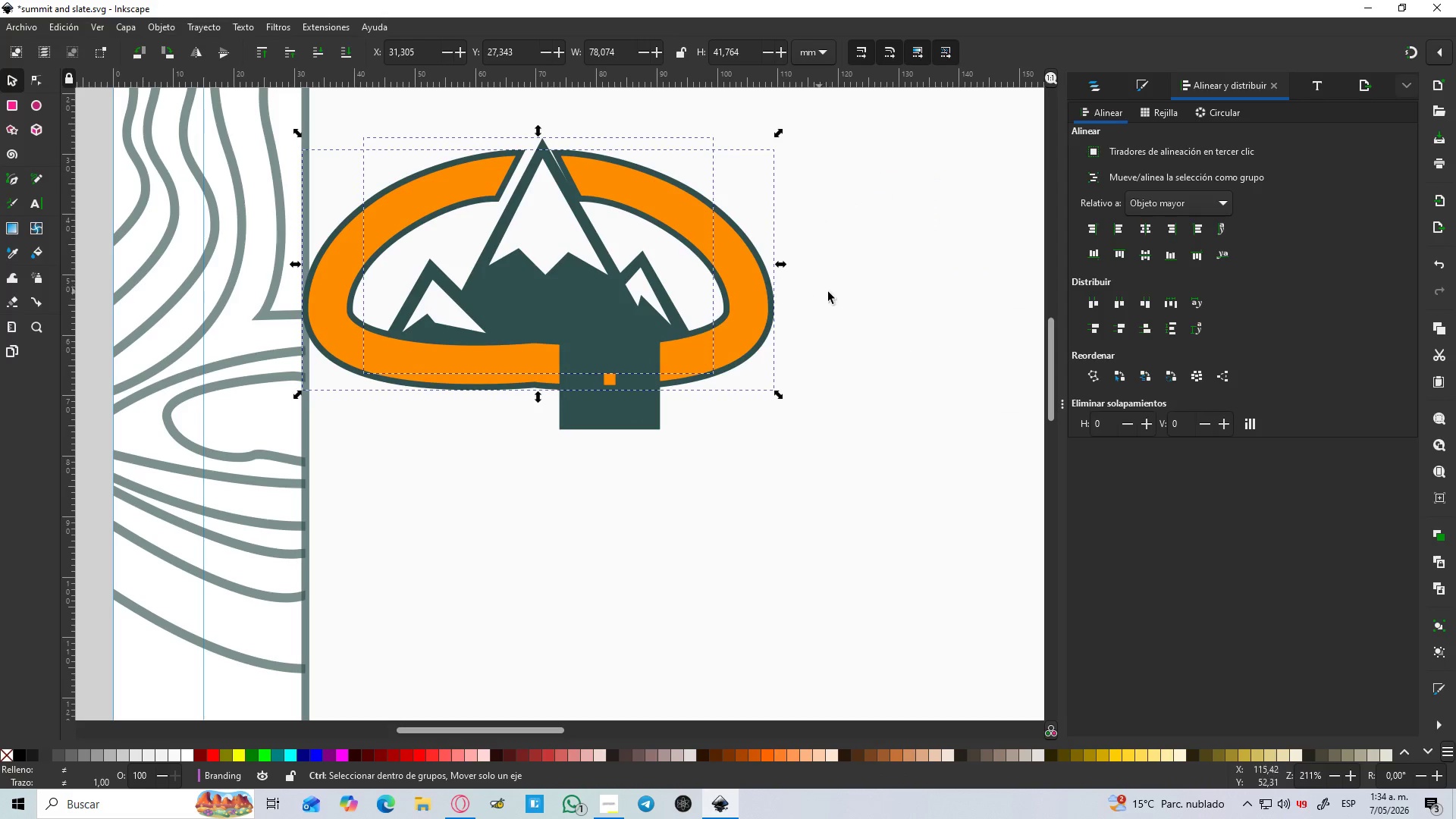 
left_click([828, 292])
 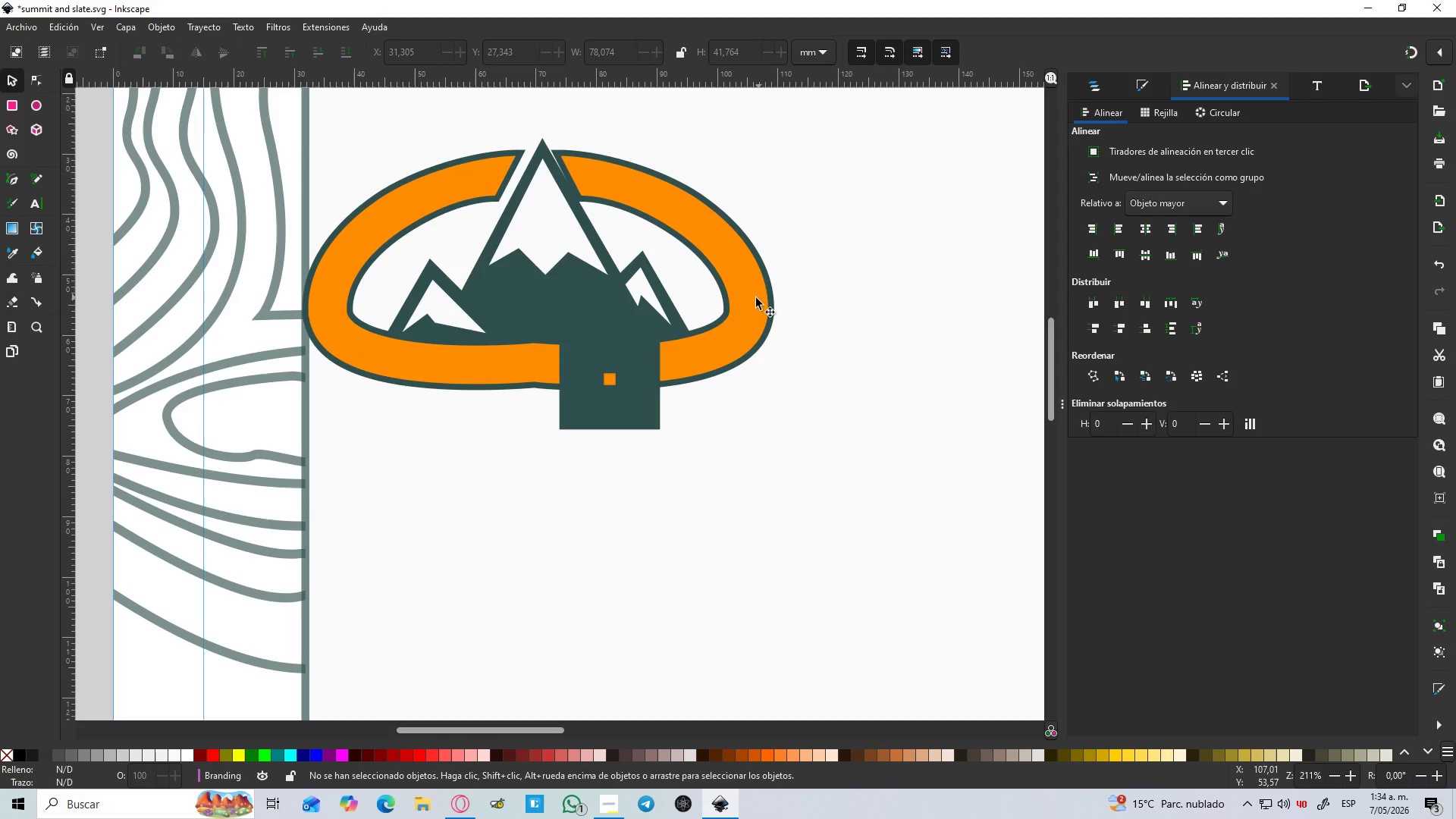 
left_click_drag(start_coordinate=[752, 300], to_coordinate=[761, 300])
 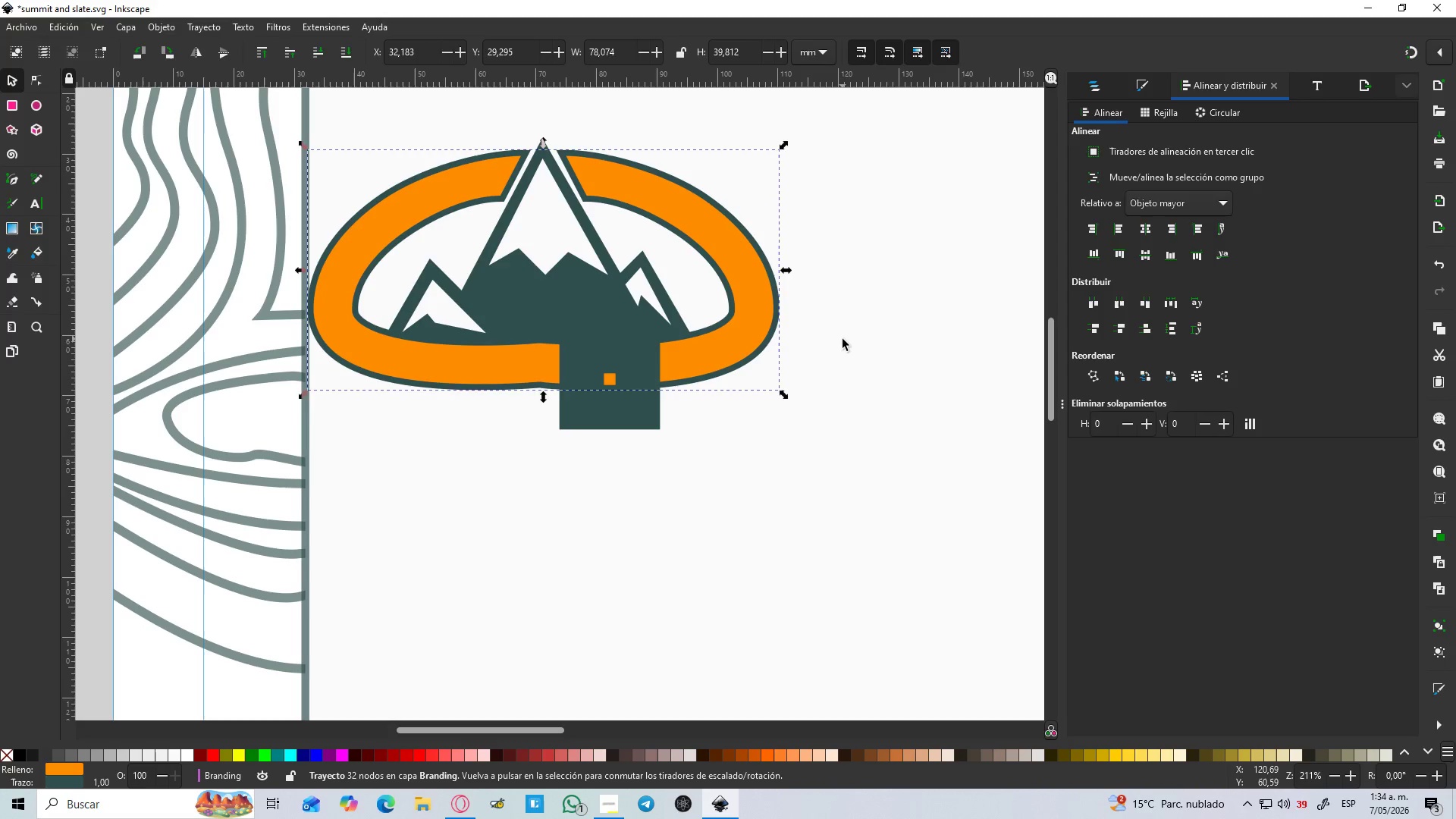 
hold_key(key=ControlLeft, duration=1.52)
 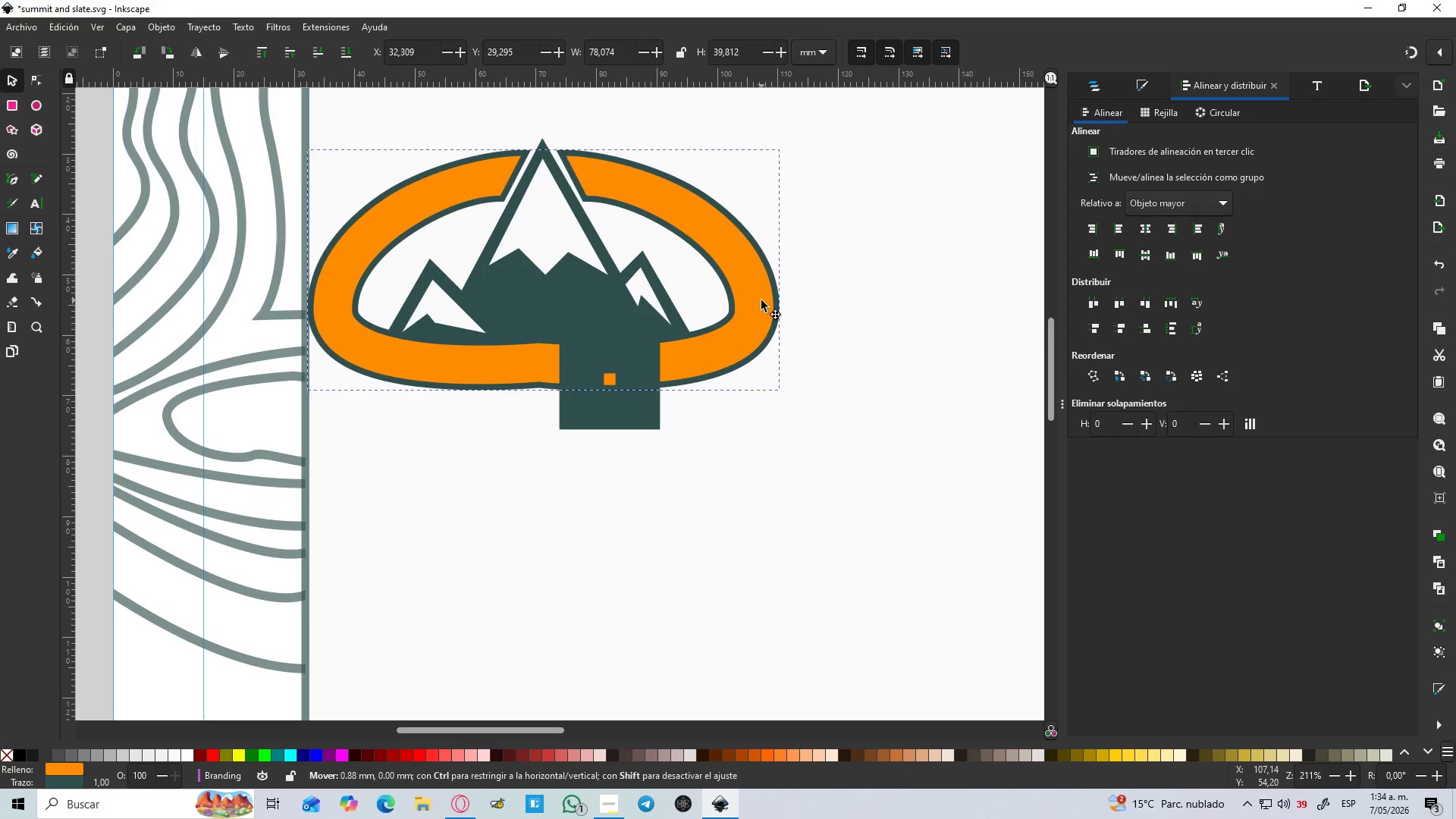 
hold_key(key=ControlLeft, duration=1.51)
 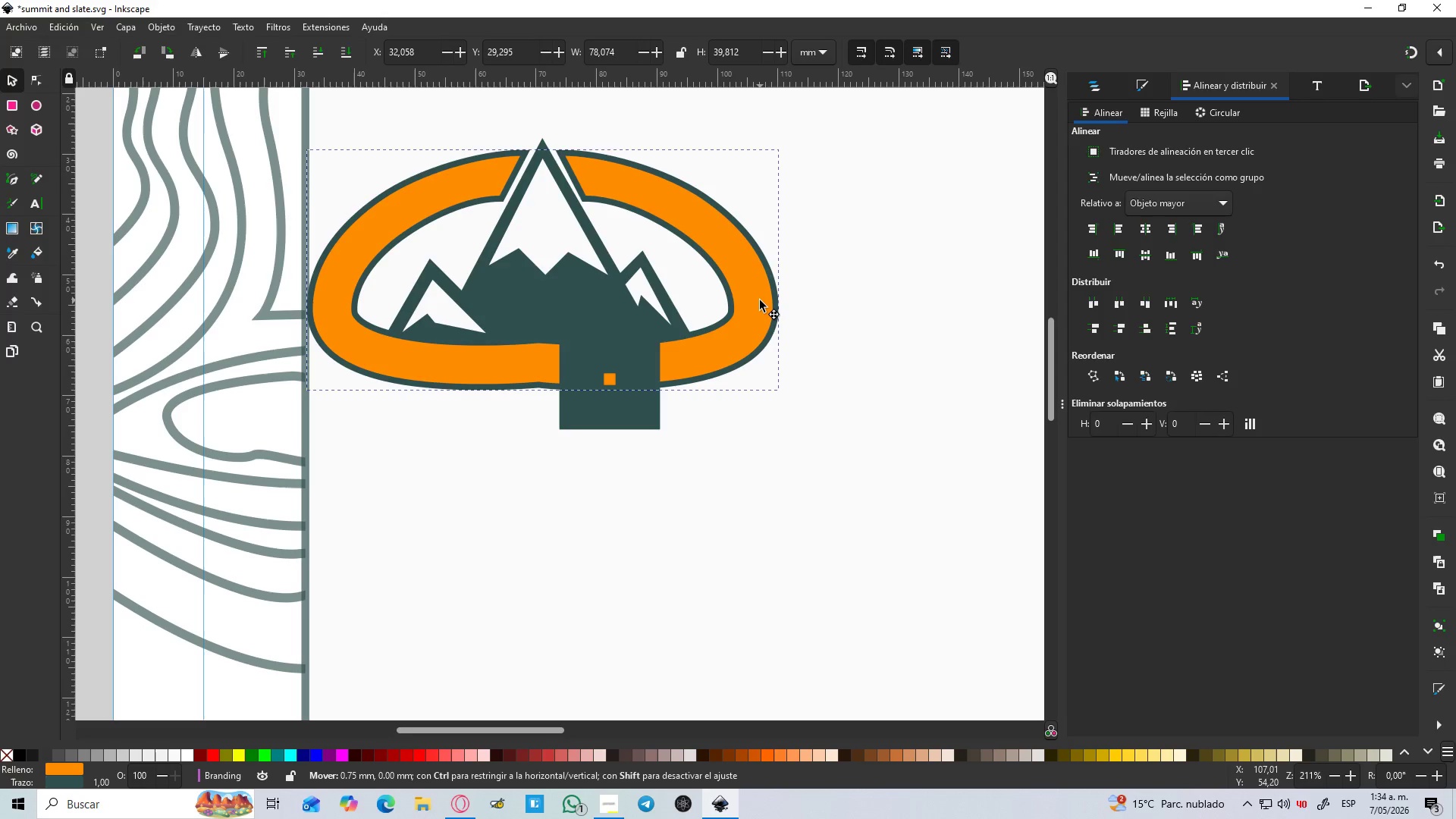 
hold_key(key=ControlLeft, duration=1.52)
 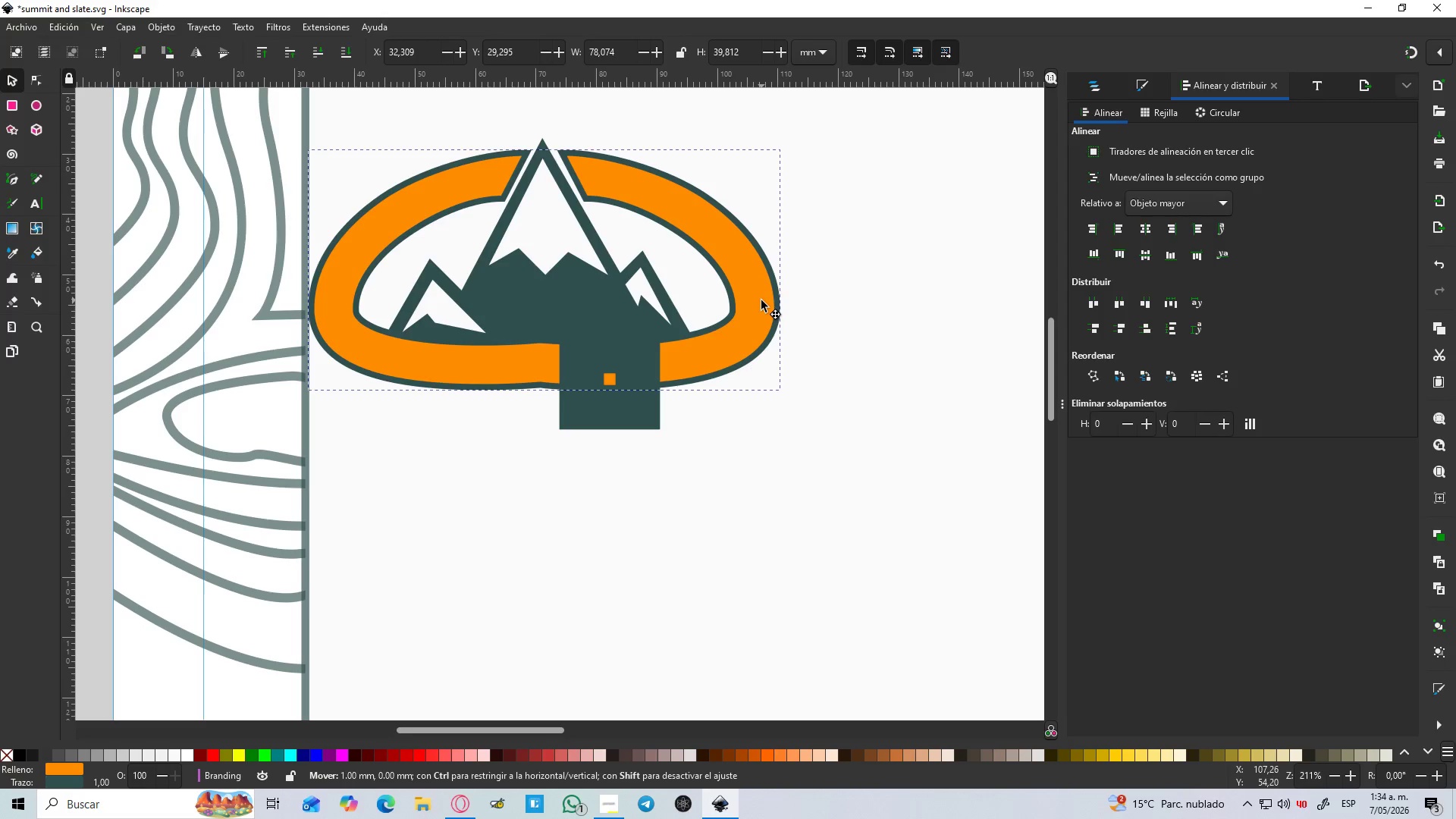 
hold_key(key=ControlLeft, duration=1.51)
 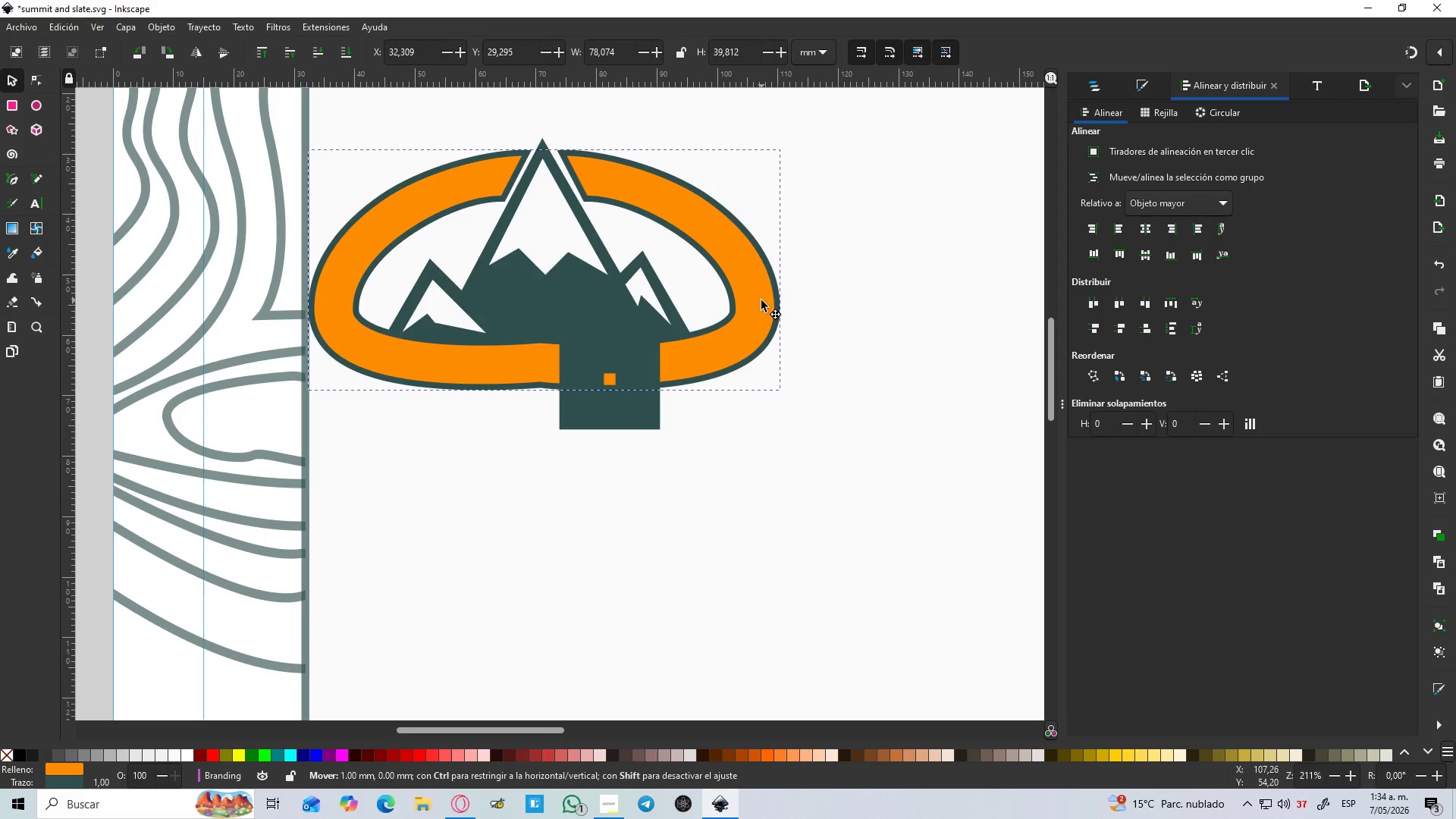 
hold_key(key=ControlLeft, duration=1.52)
 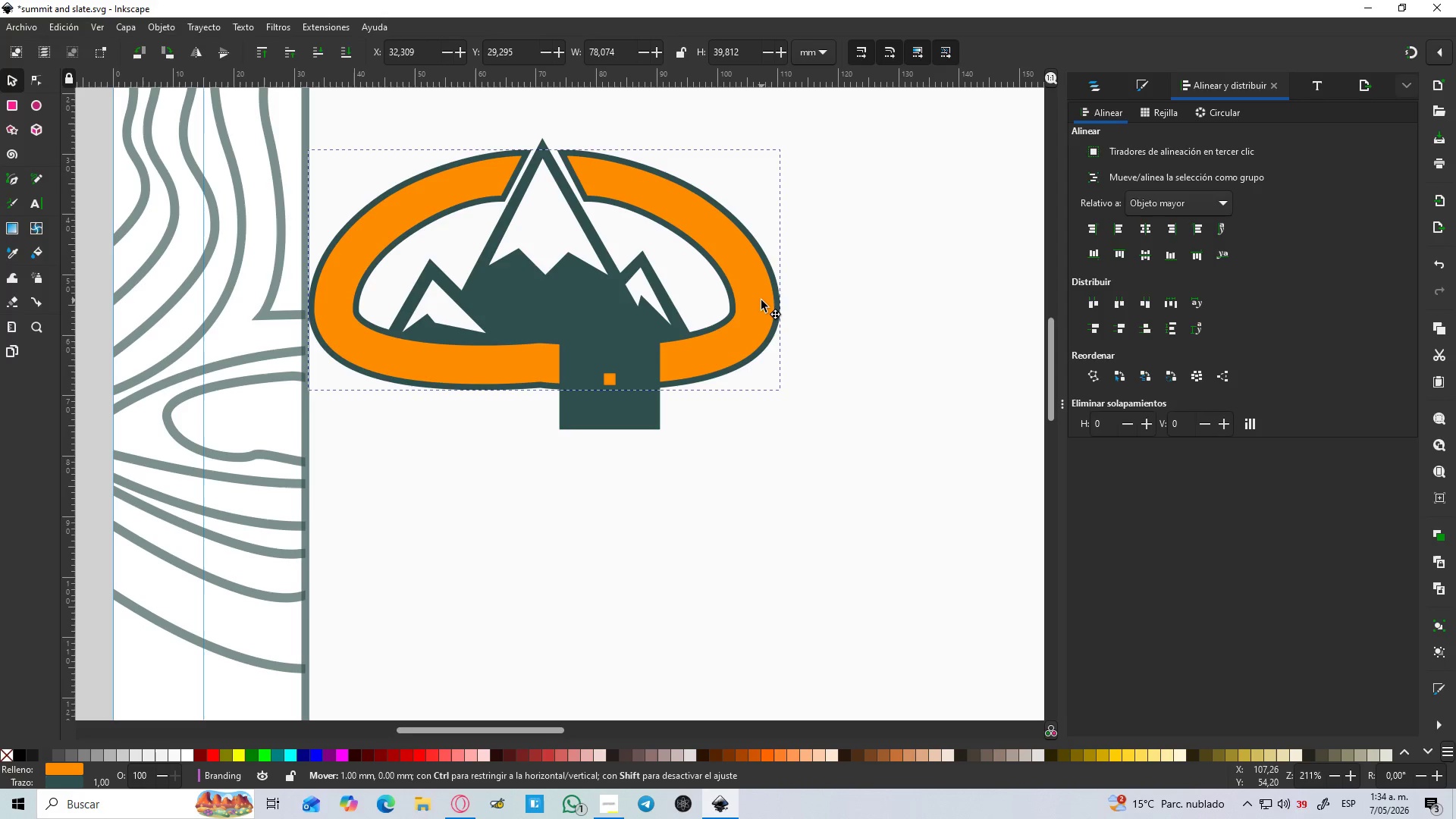 
hold_key(key=ControlLeft, duration=1.52)
 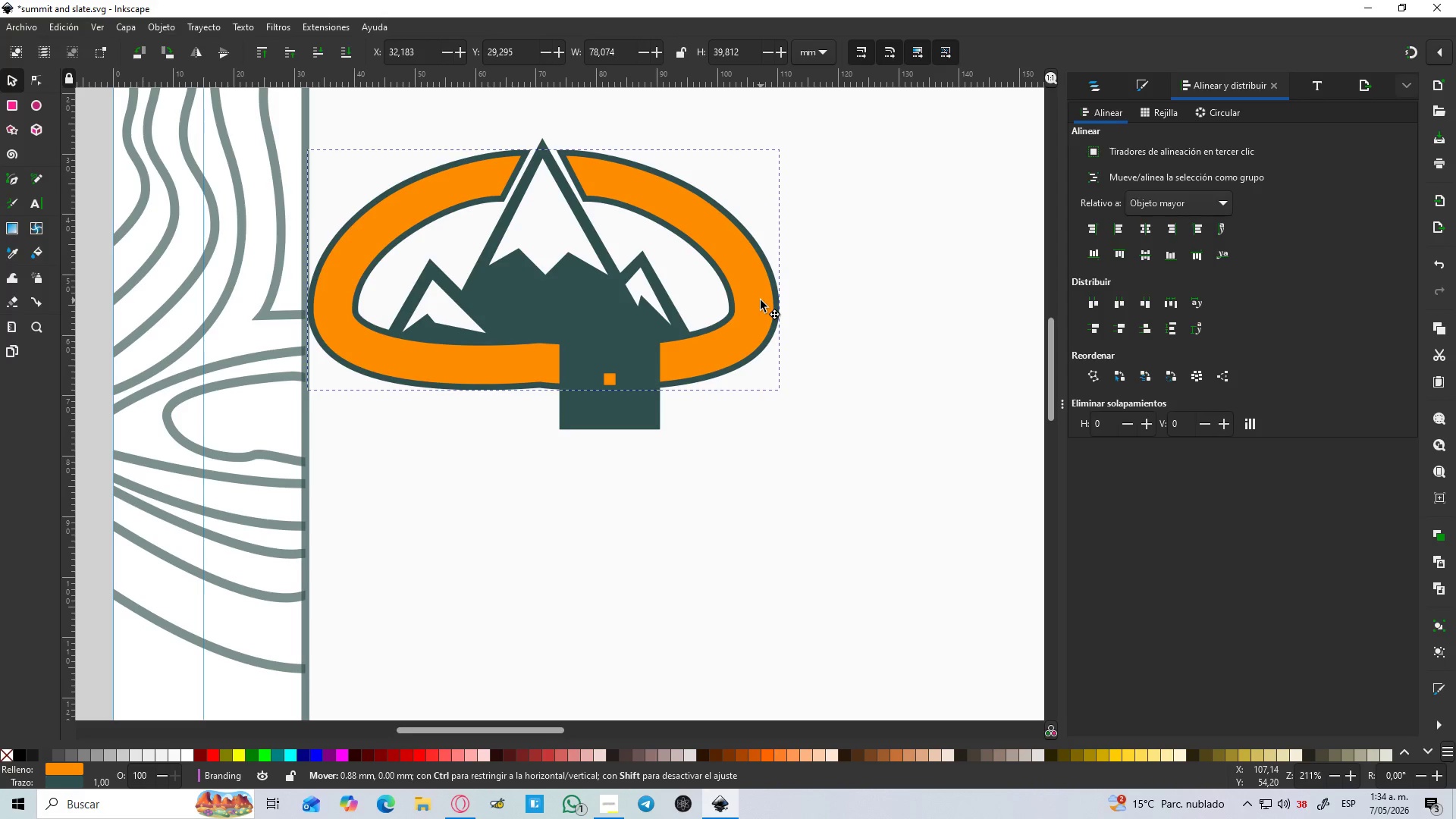 
hold_key(key=ControlLeft, duration=0.83)
 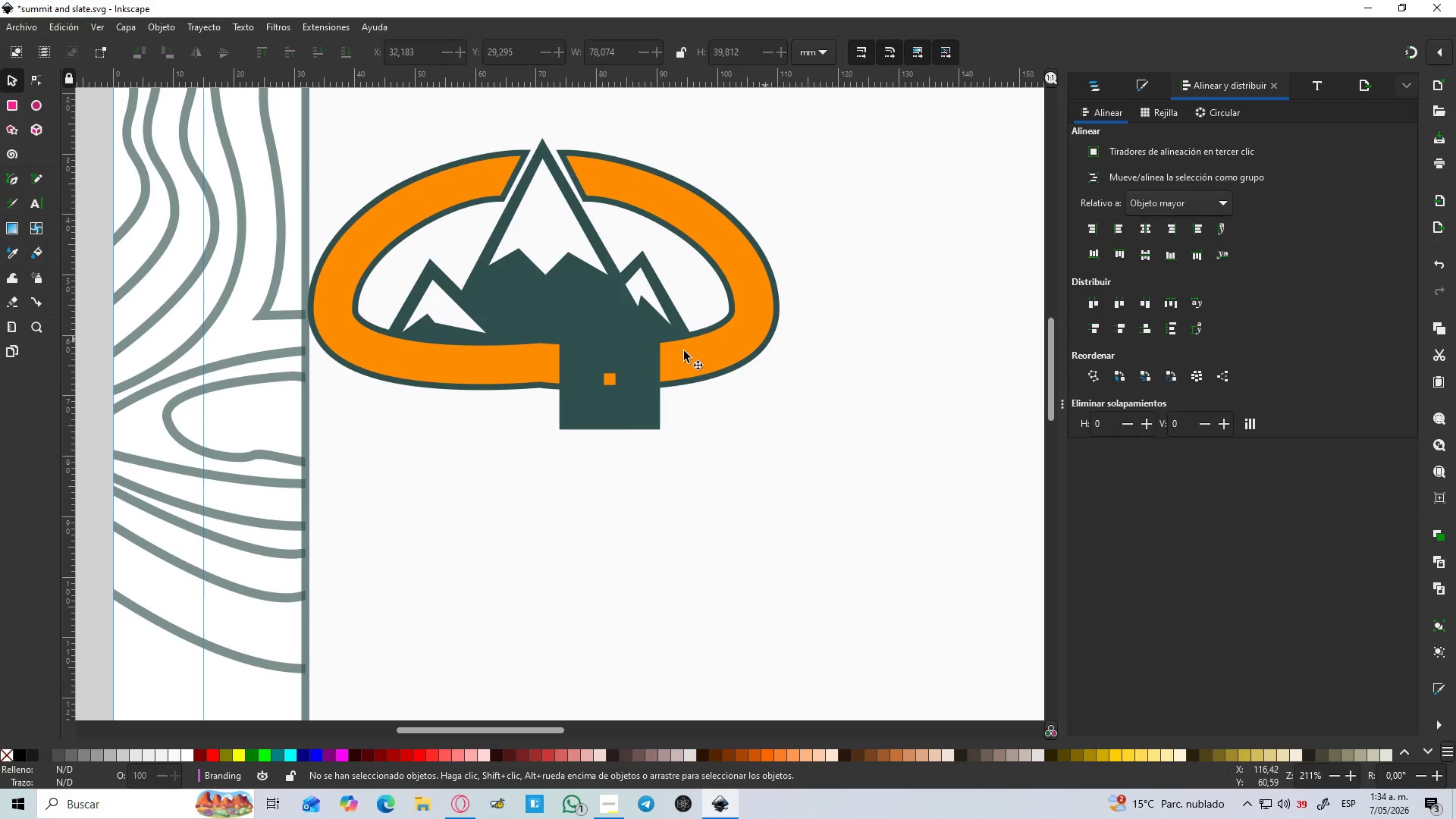 
double_click([600, 366])
 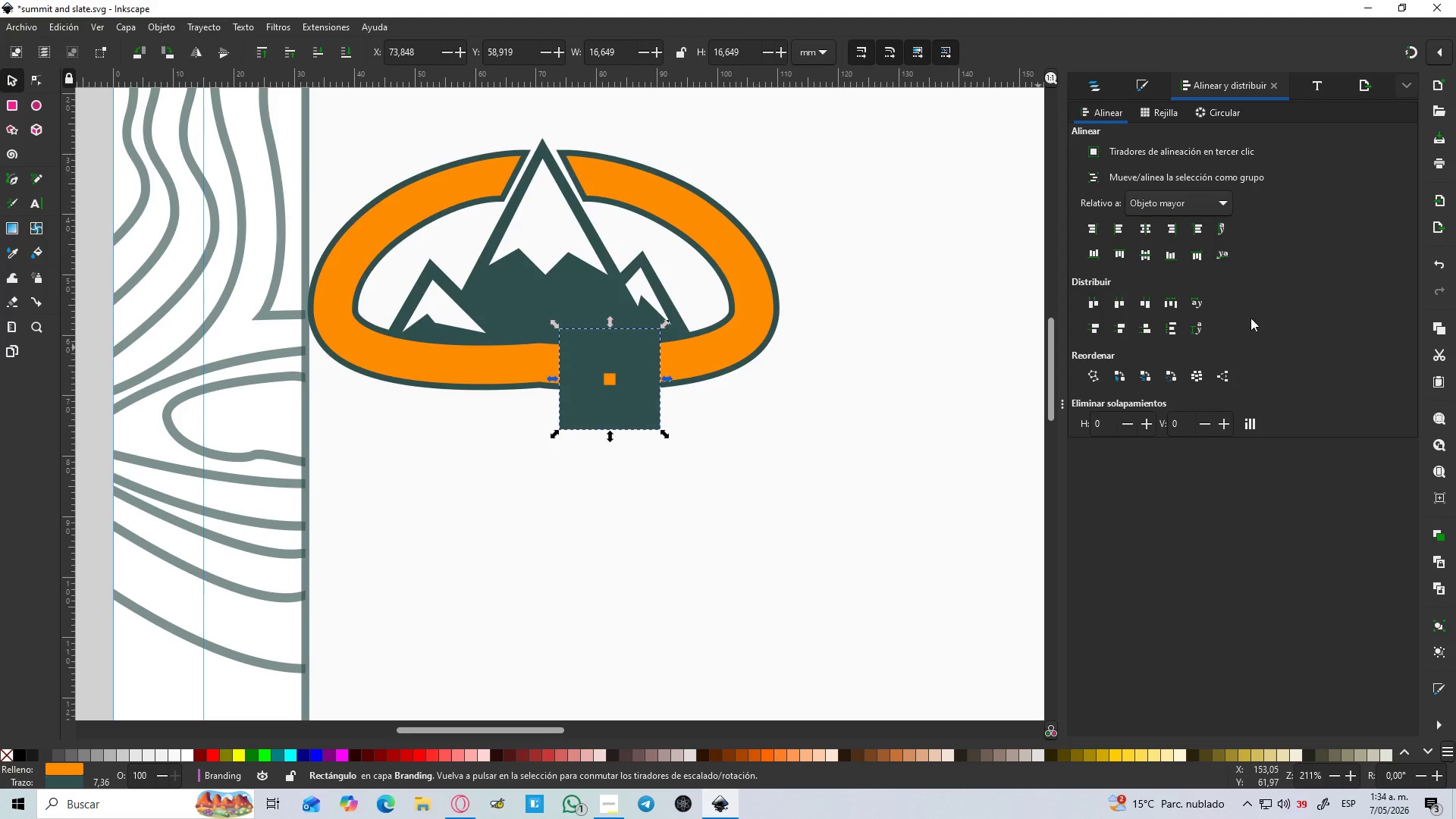 
hold_key(key=ShiftLeft, duration=0.52)
left_click([711, 348])
 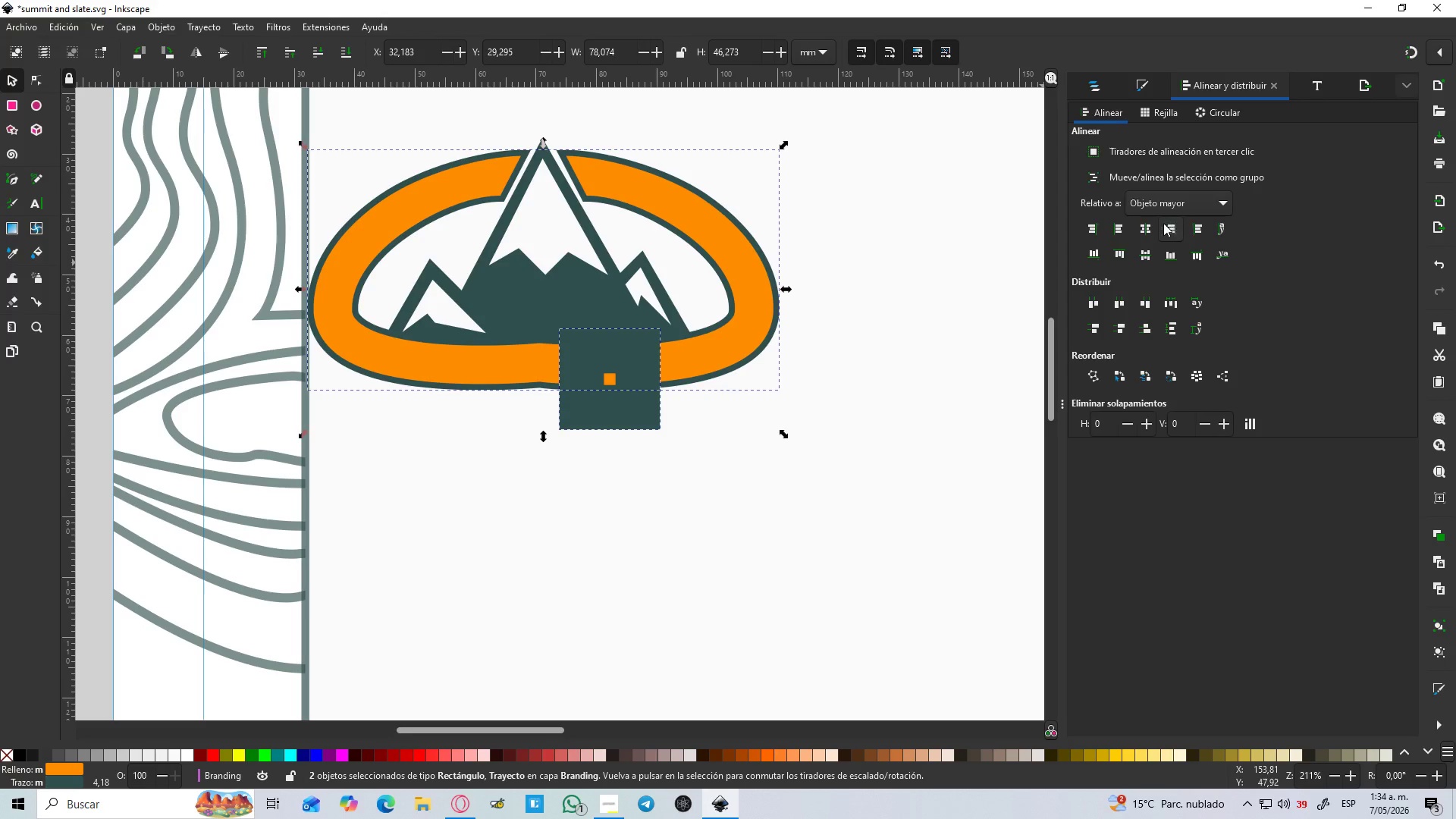 
left_click([1149, 230])
 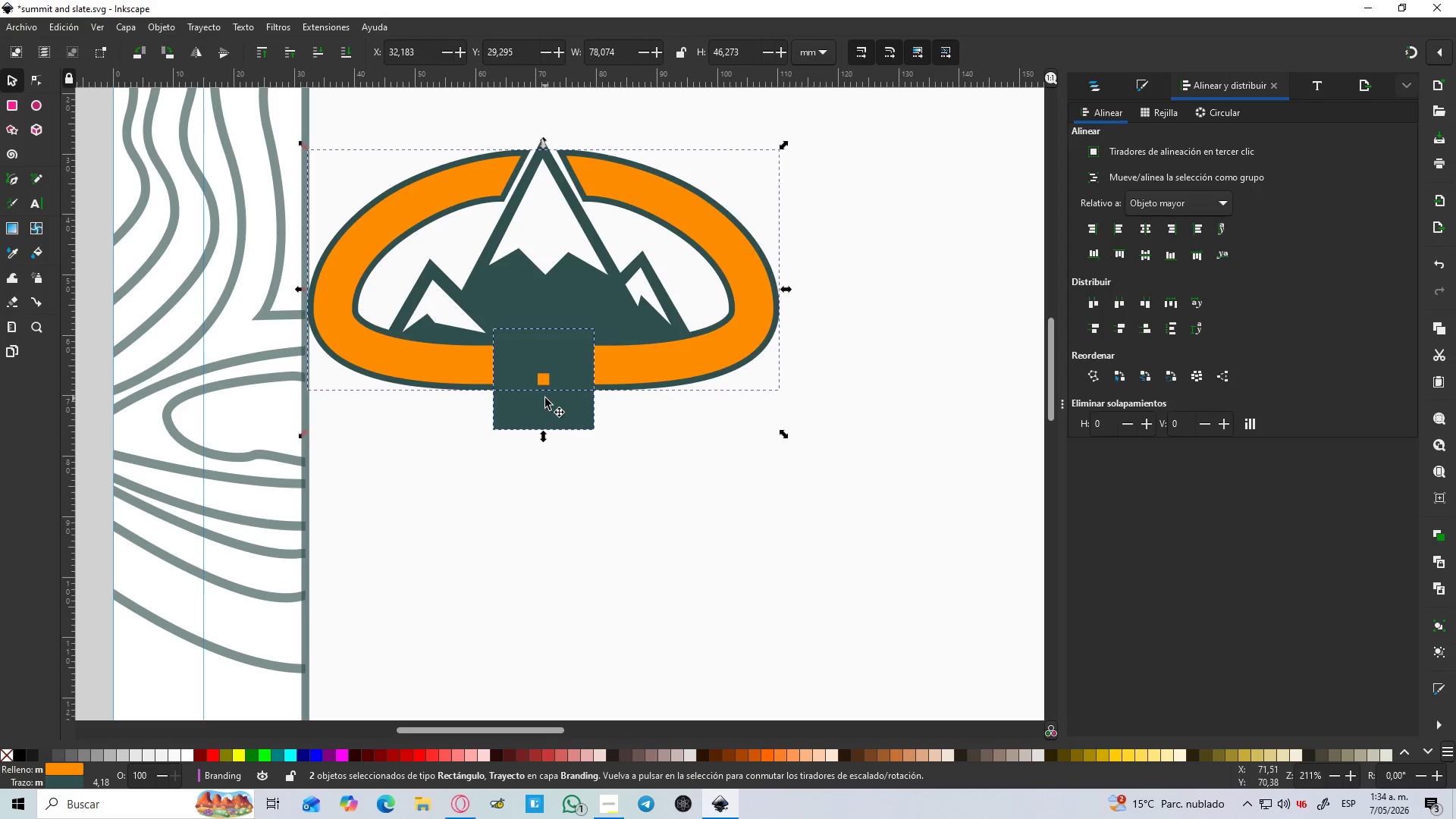 
left_click([553, 374])
 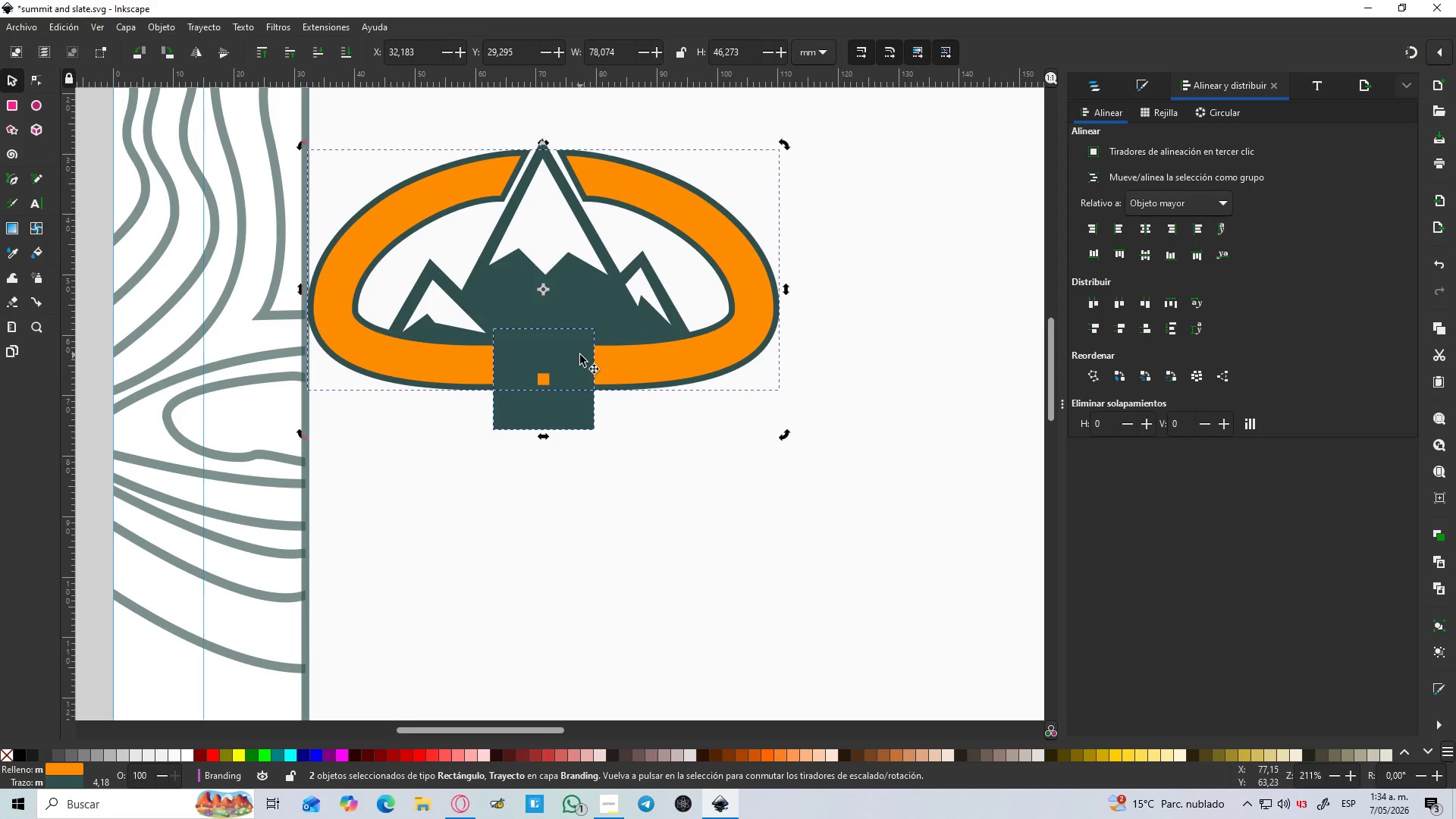 
left_click([581, 355])
 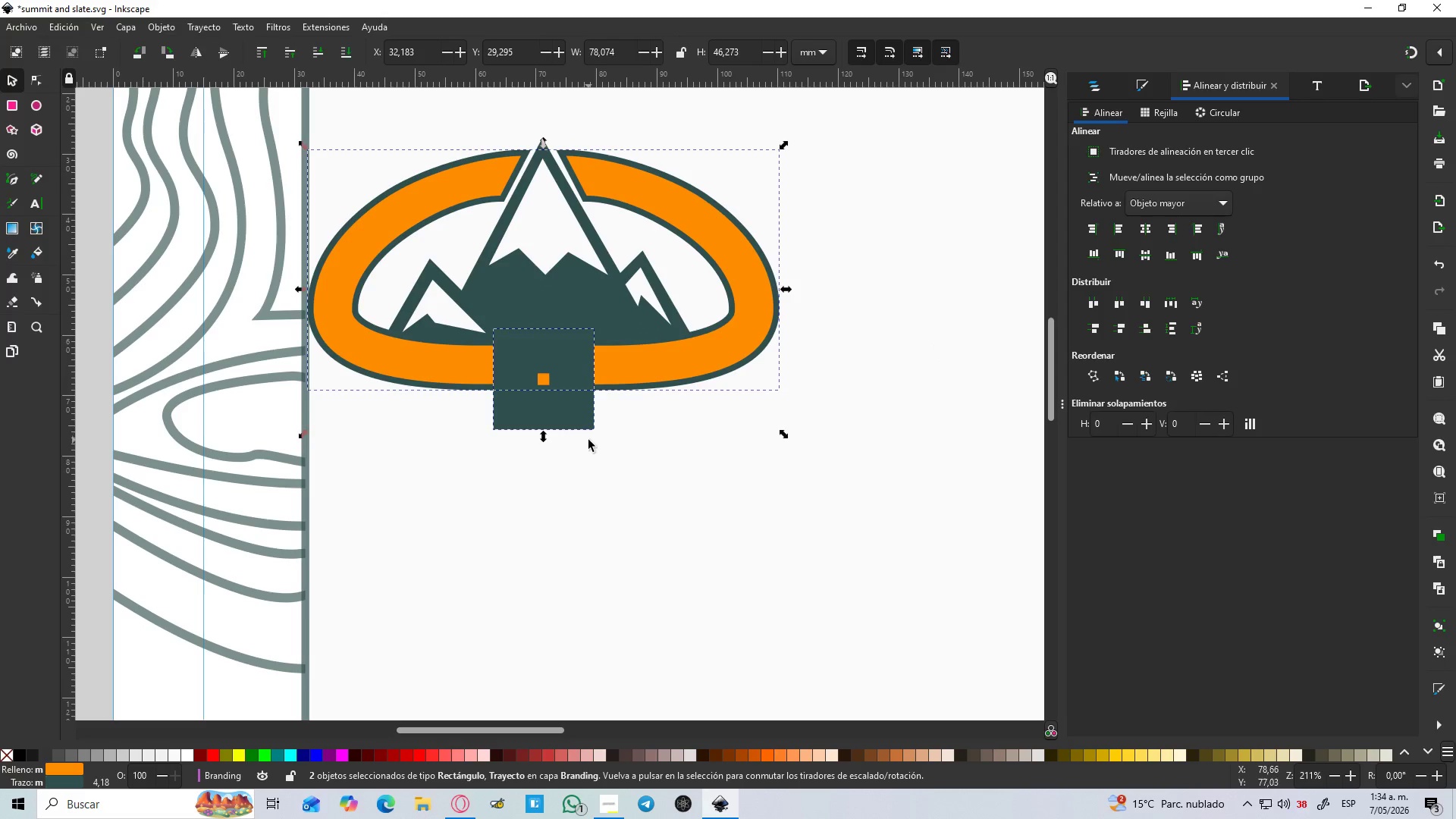 
double_click([579, 413])
 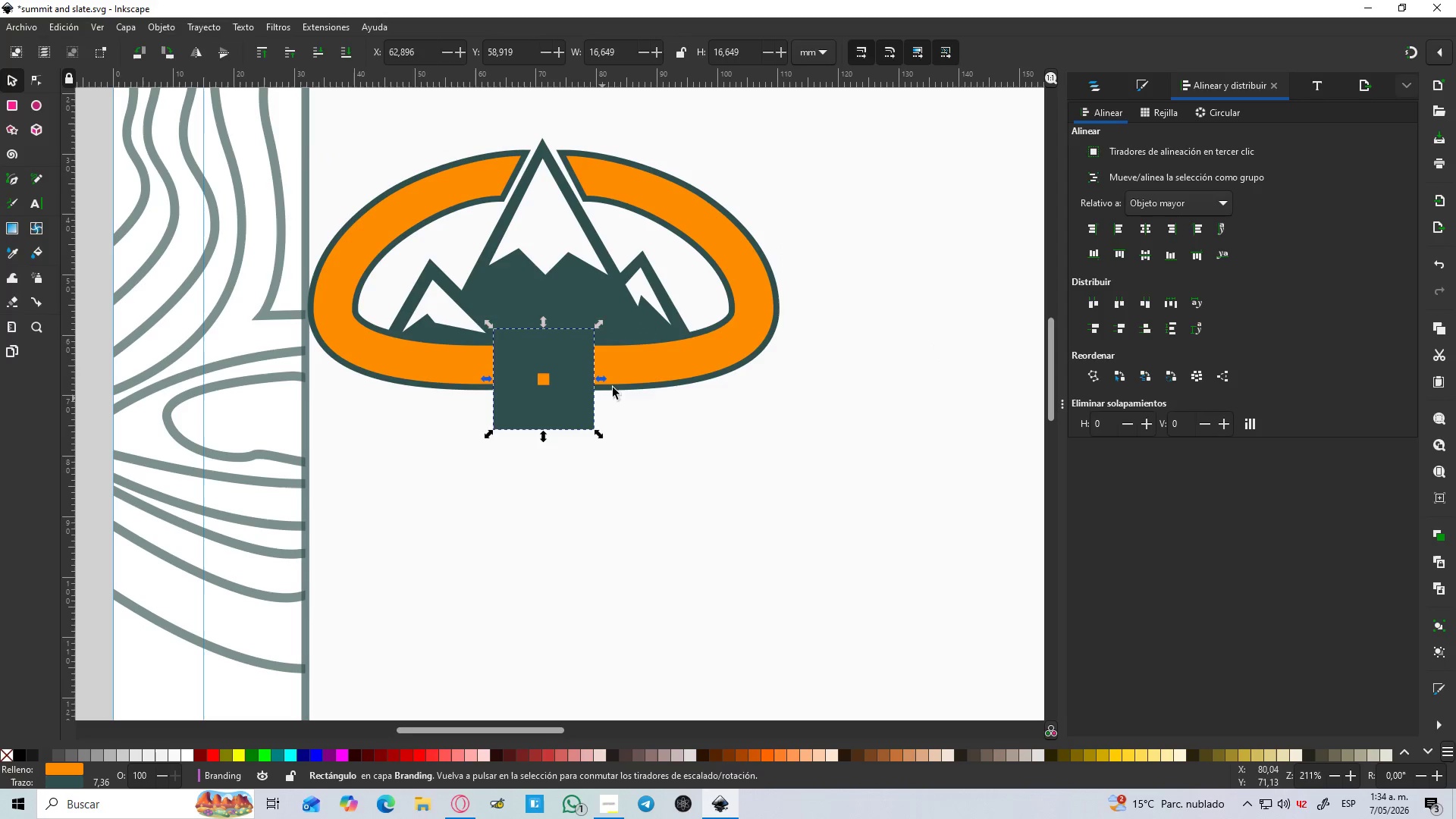 
key(D)
 